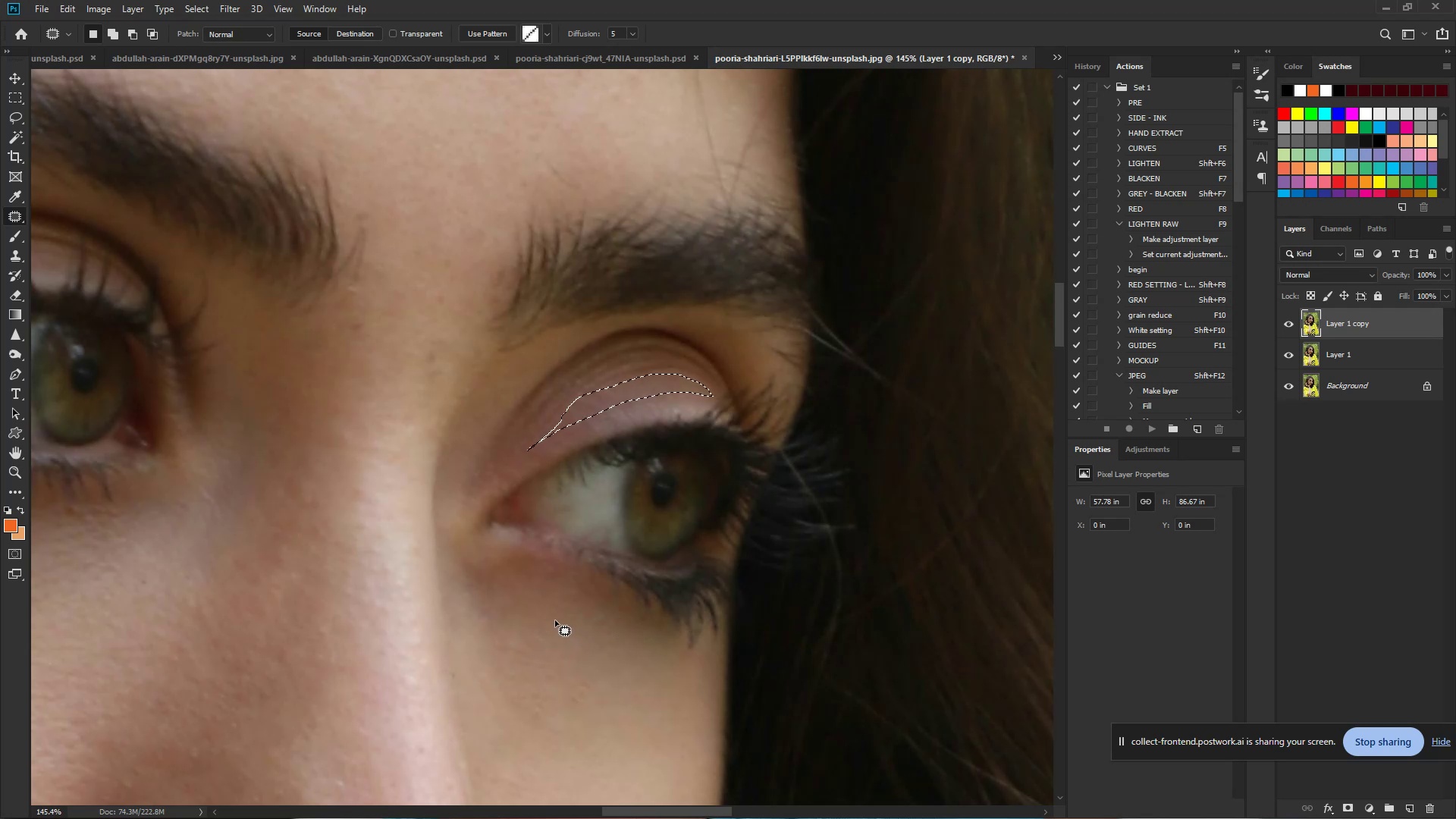 
left_click([554, 620])
 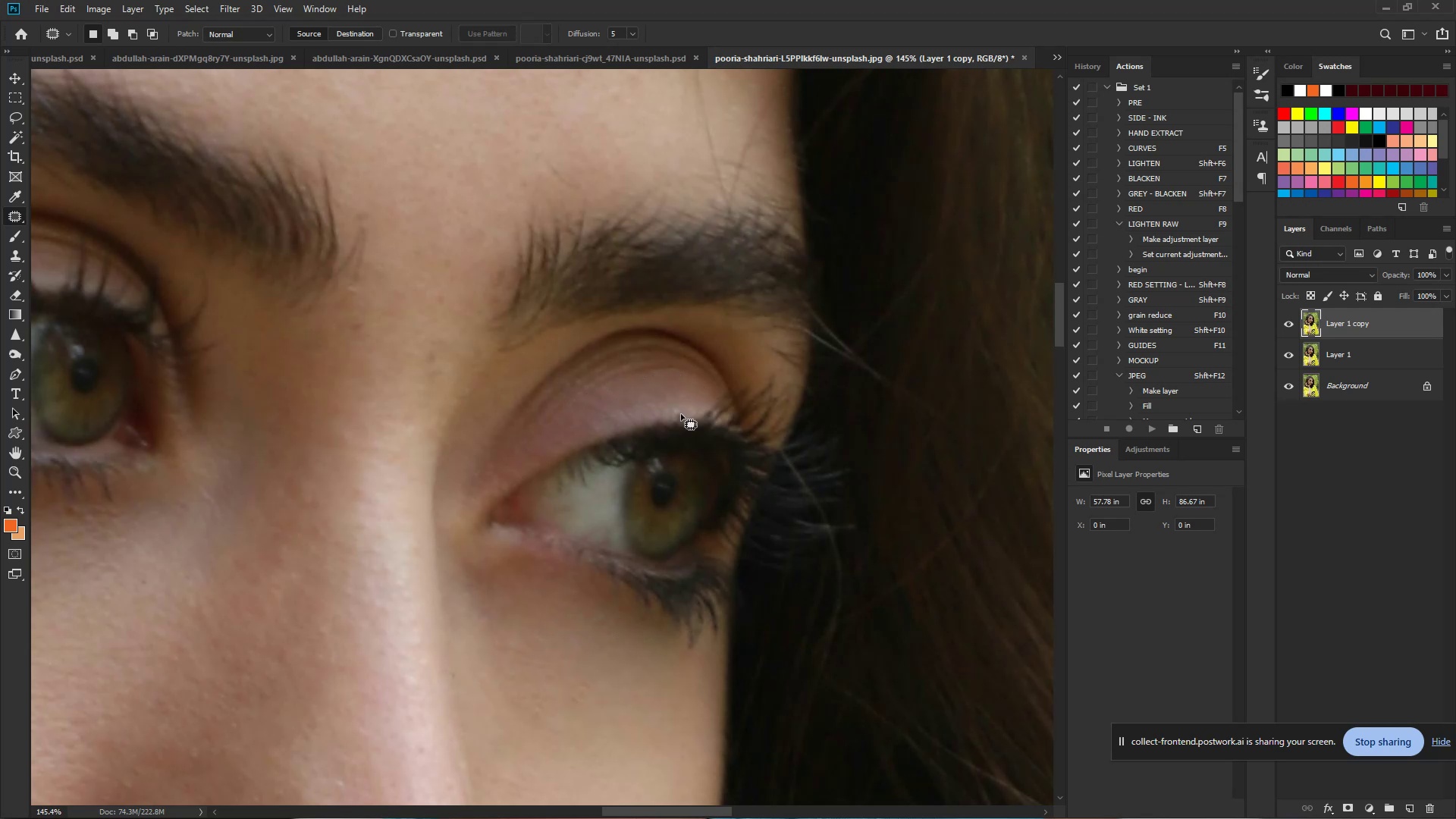 
hold_key(key=ControlLeft, duration=0.69)
 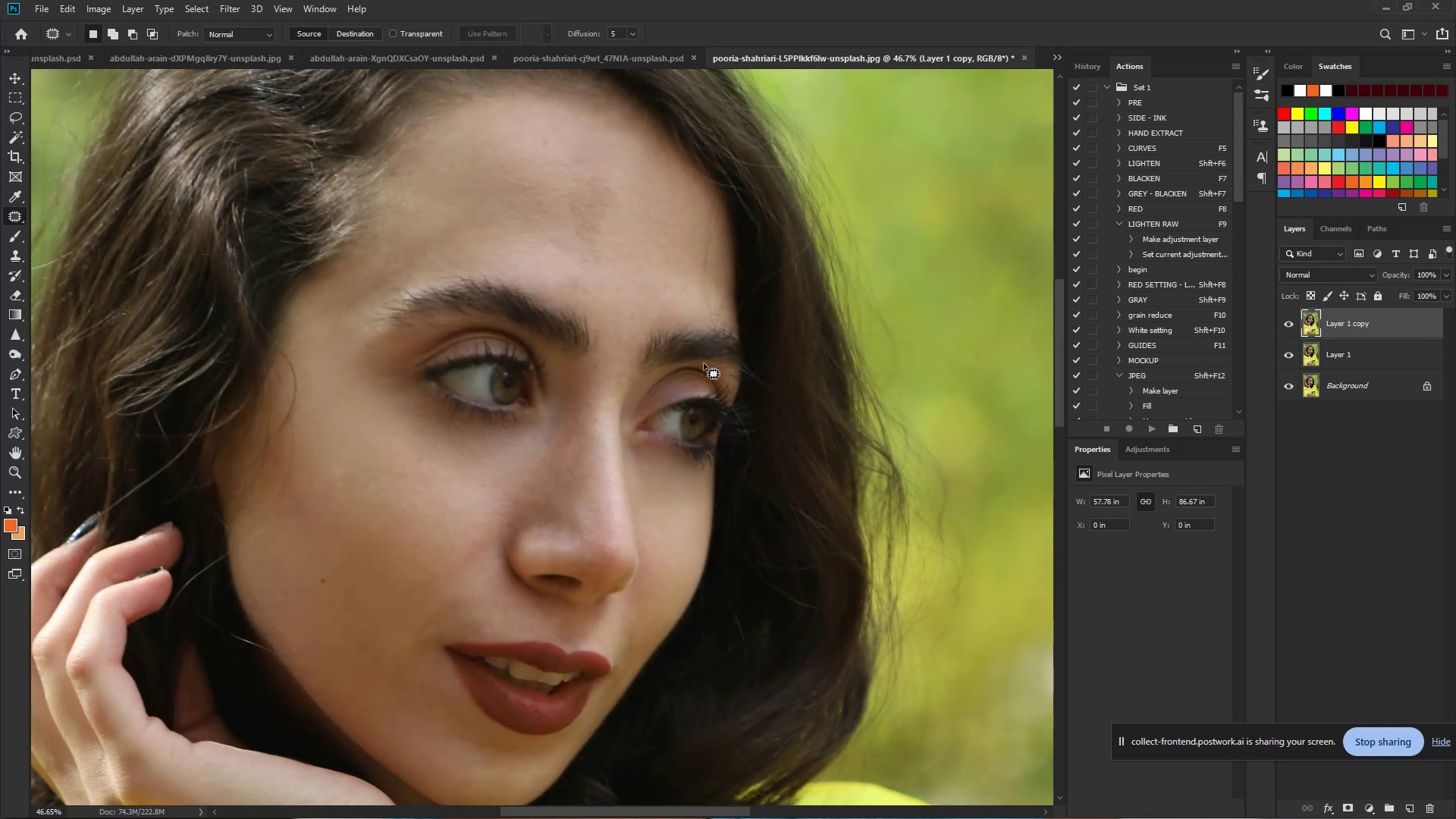 
hold_key(key=Space, duration=0.49)
 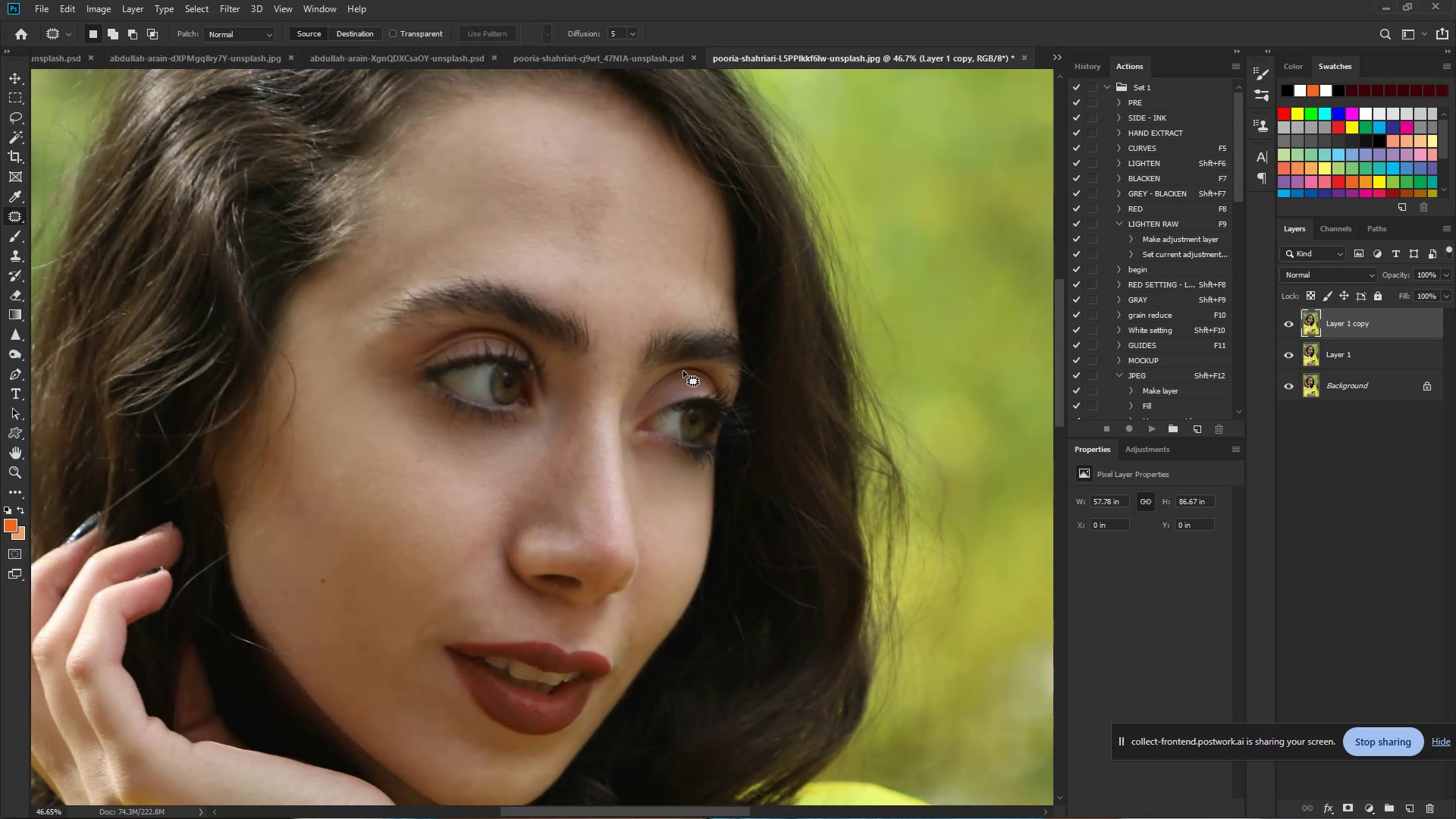 
left_click_drag(start_coordinate=[708, 386], to_coordinate=[636, 387])
 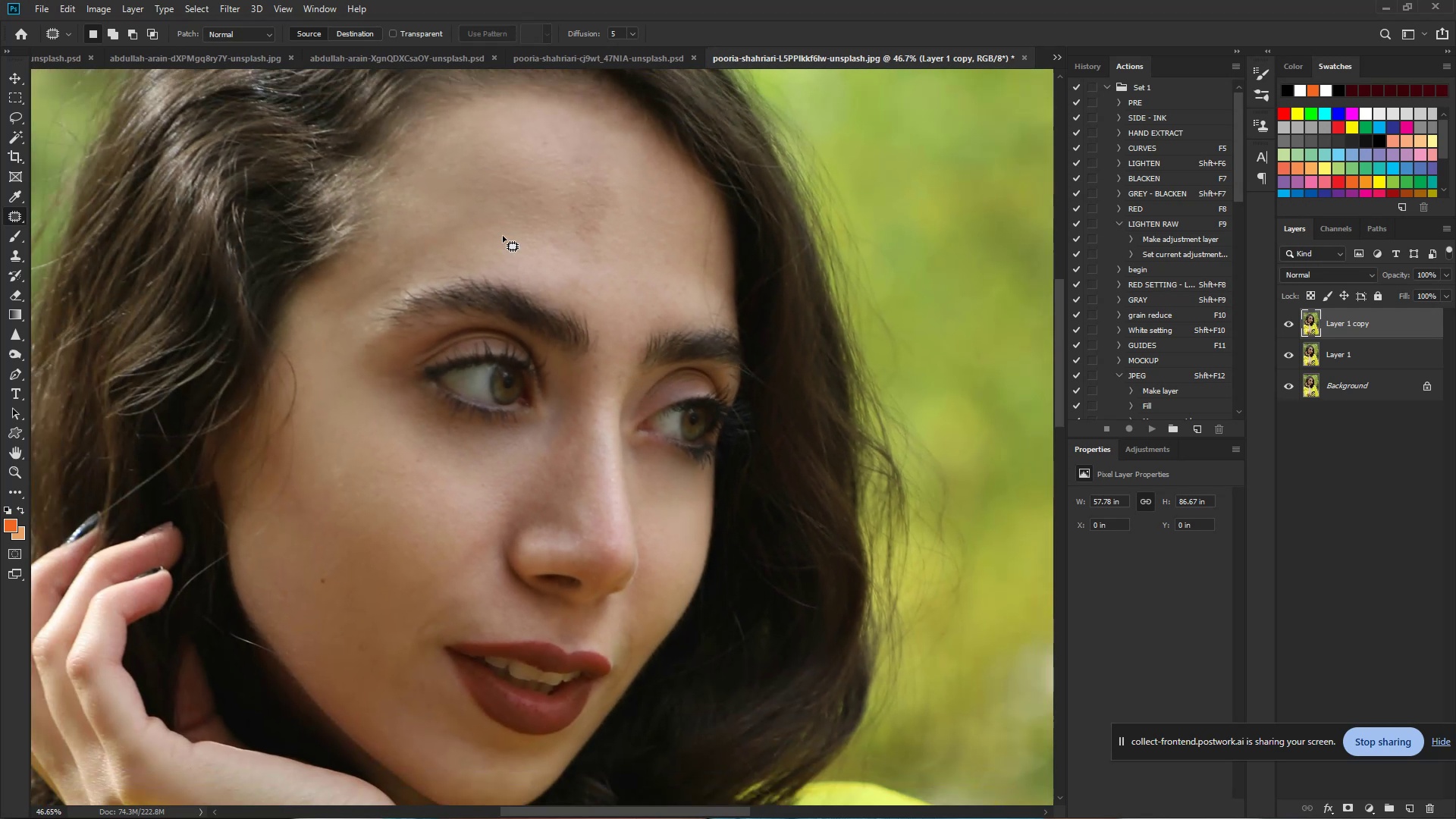 
hold_key(key=ControlLeft, duration=0.59)
 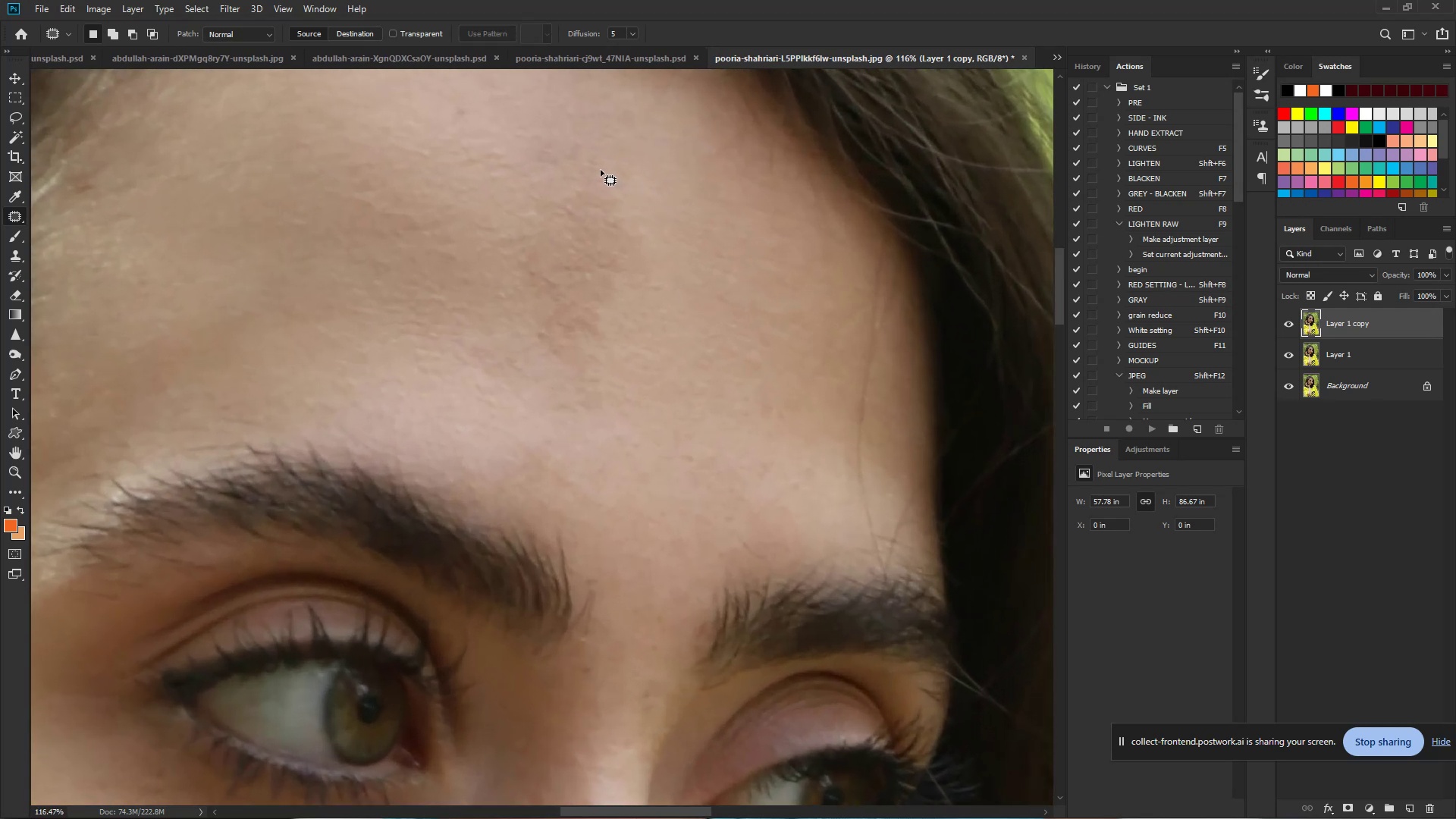 
hold_key(key=Space, duration=0.43)
 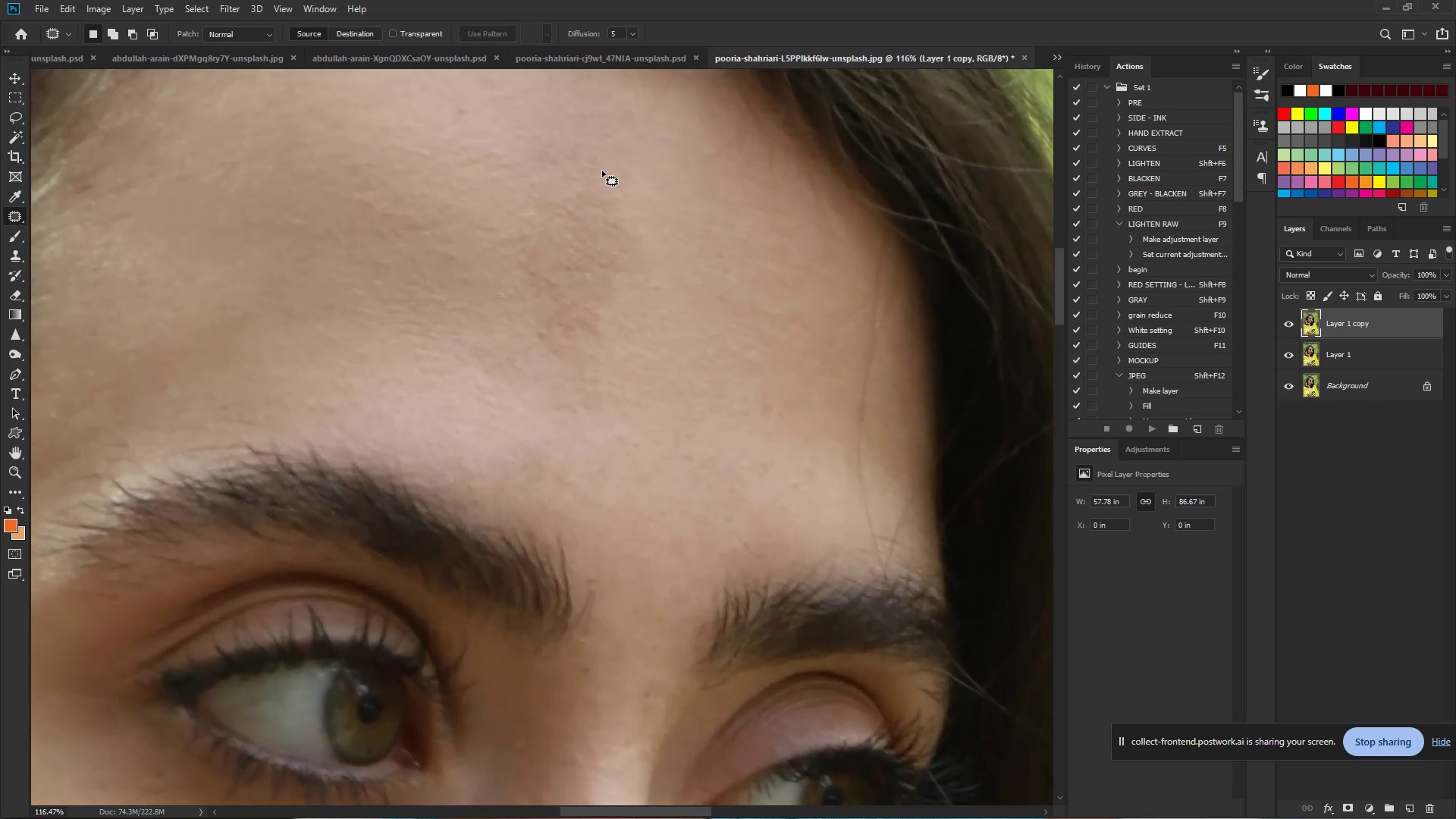 
left_click_drag(start_coordinate=[601, 165], to_coordinate=[661, 188])
 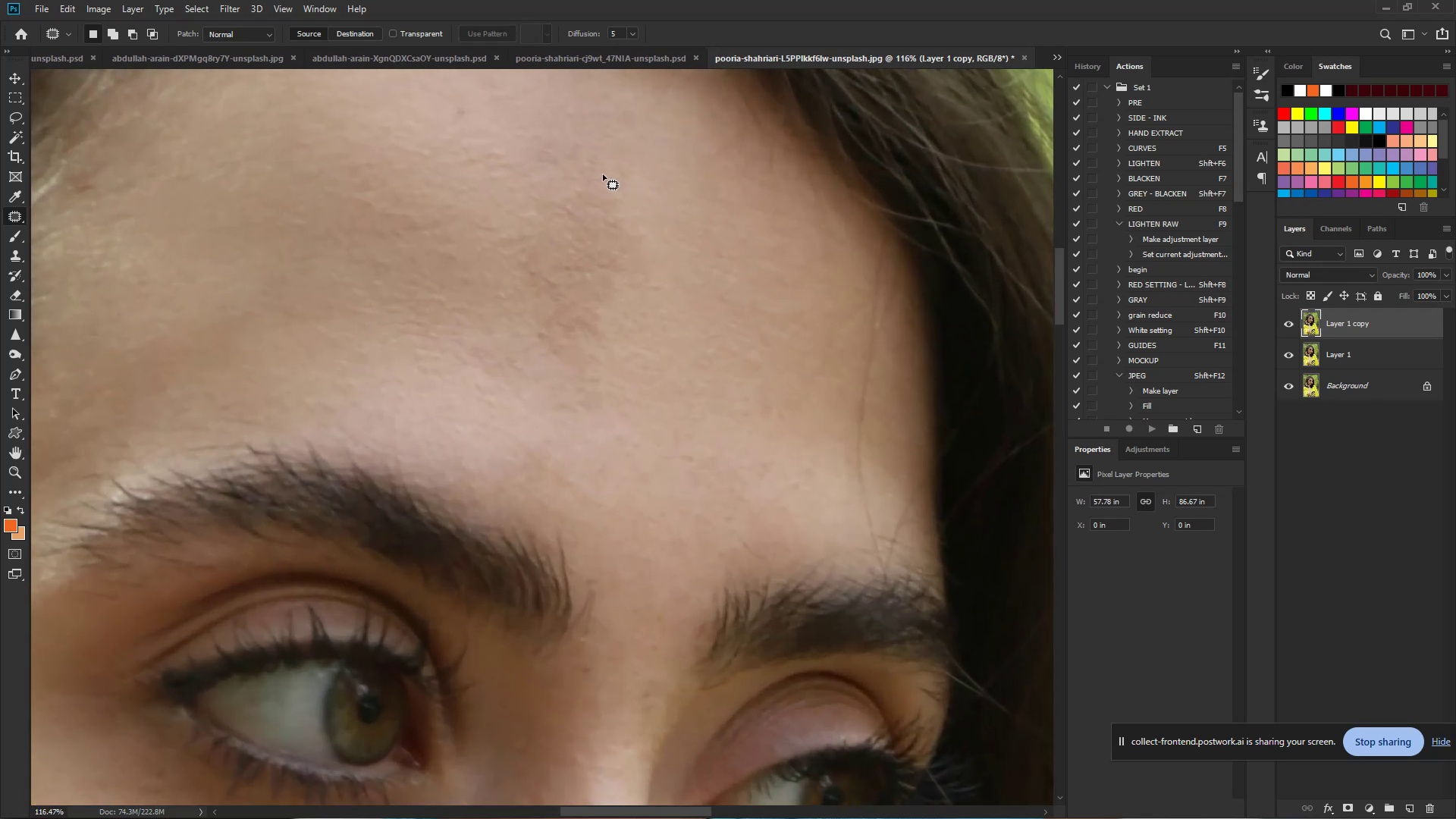 
left_click_drag(start_coordinate=[602, 171], to_coordinate=[661, 246])
 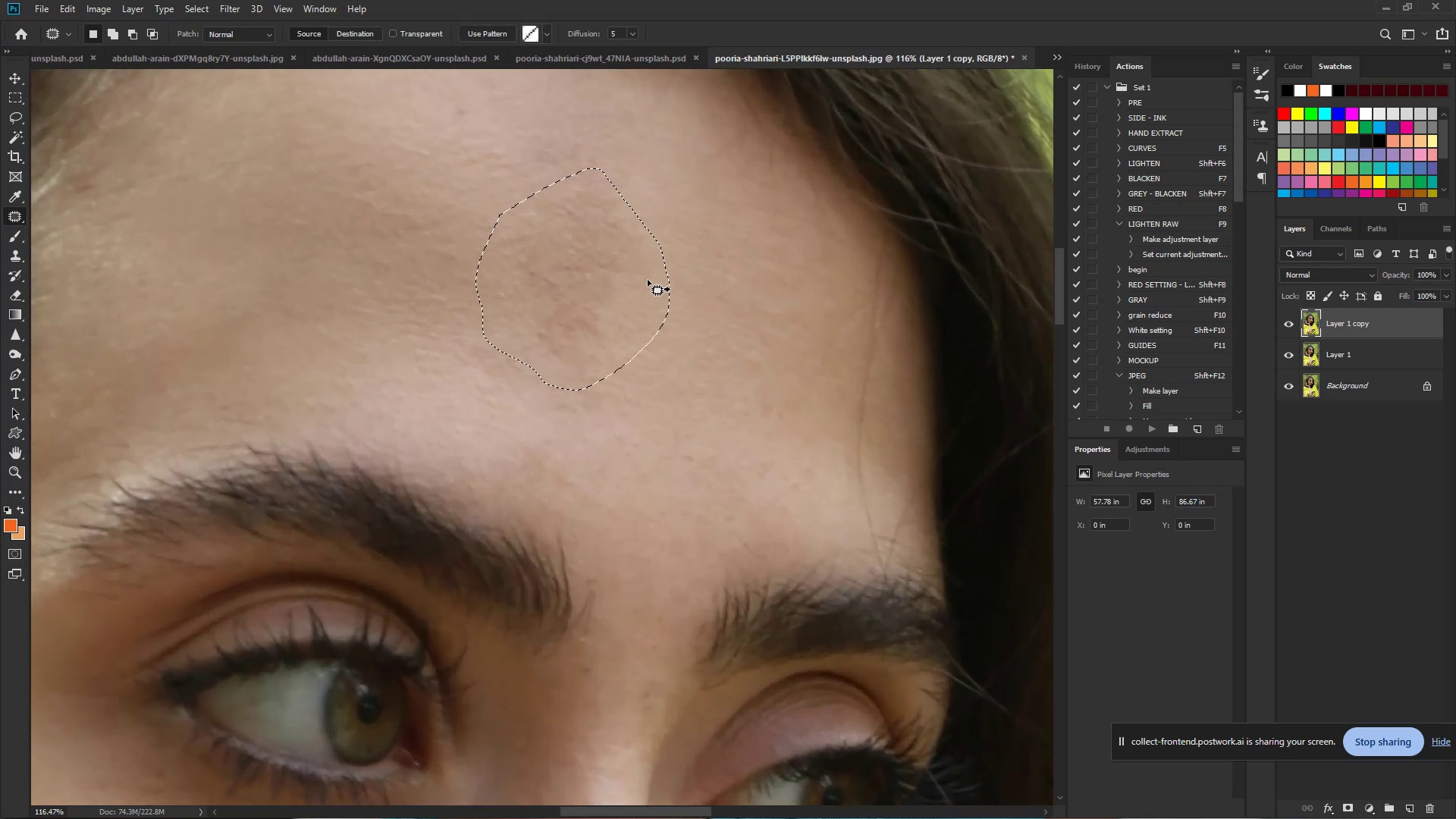 
left_click_drag(start_coordinate=[635, 287], to_coordinate=[774, 348])
 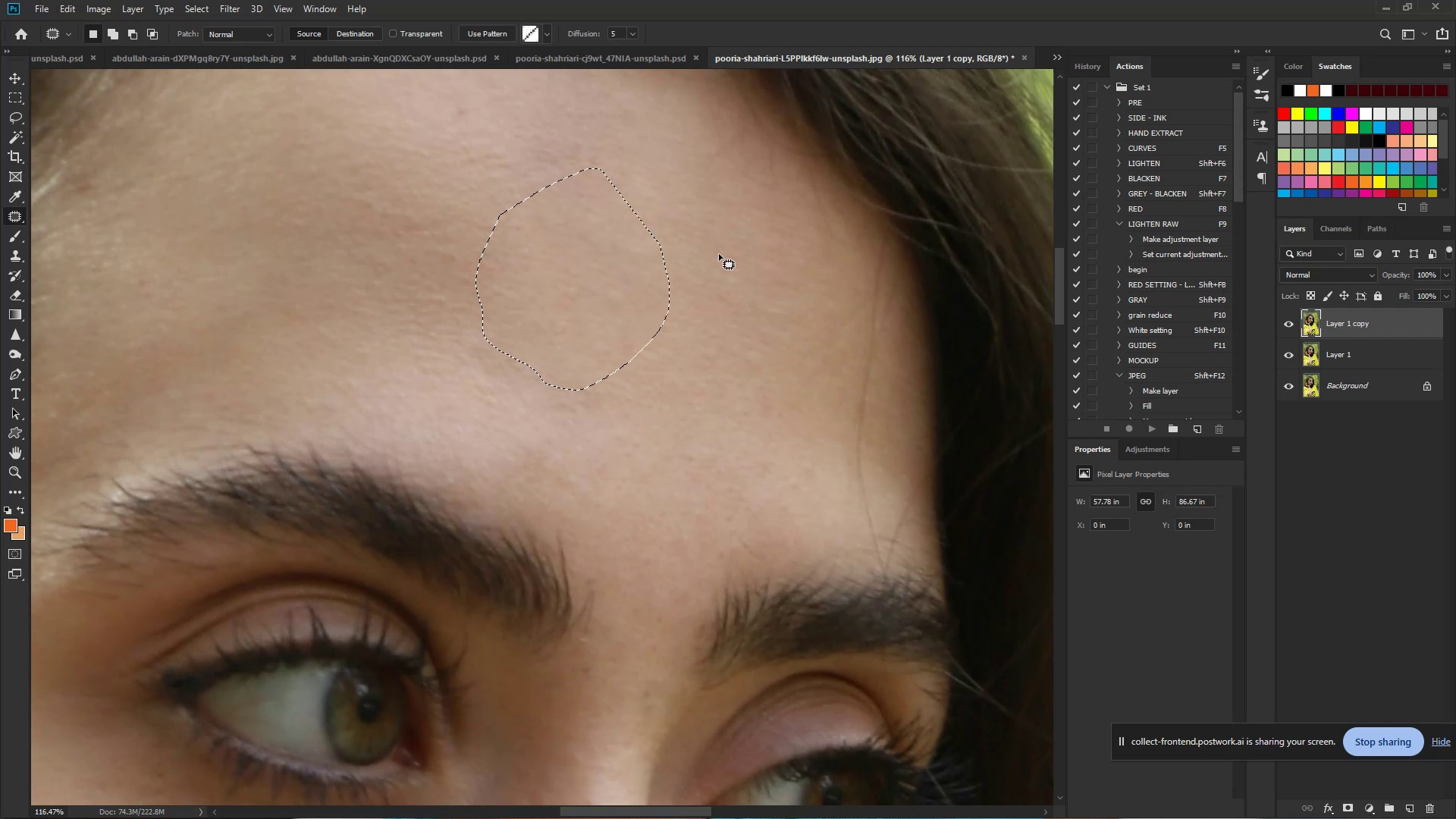 
left_click([713, 231])
 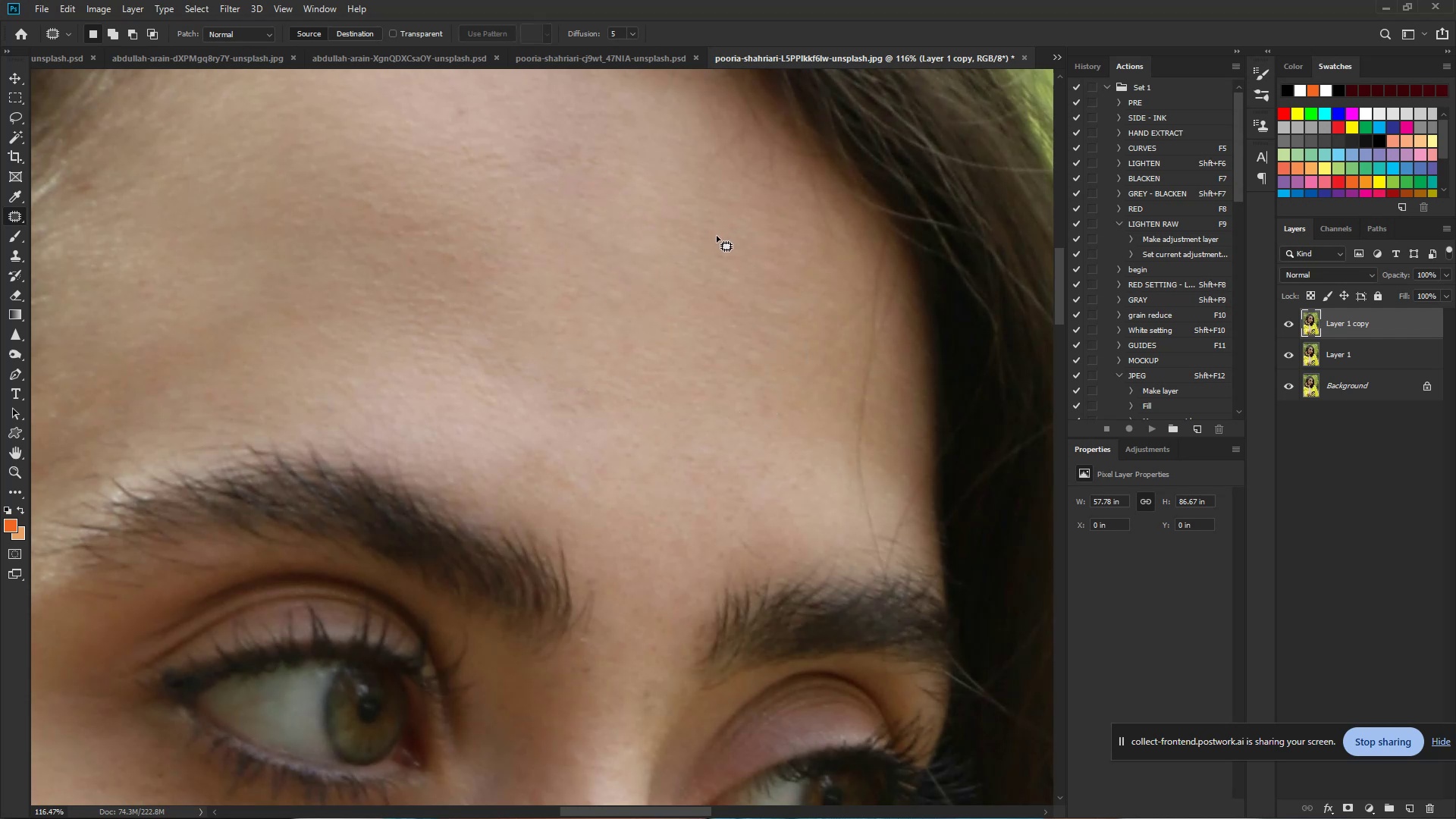 
hold_key(key=ControlLeft, duration=0.62)
 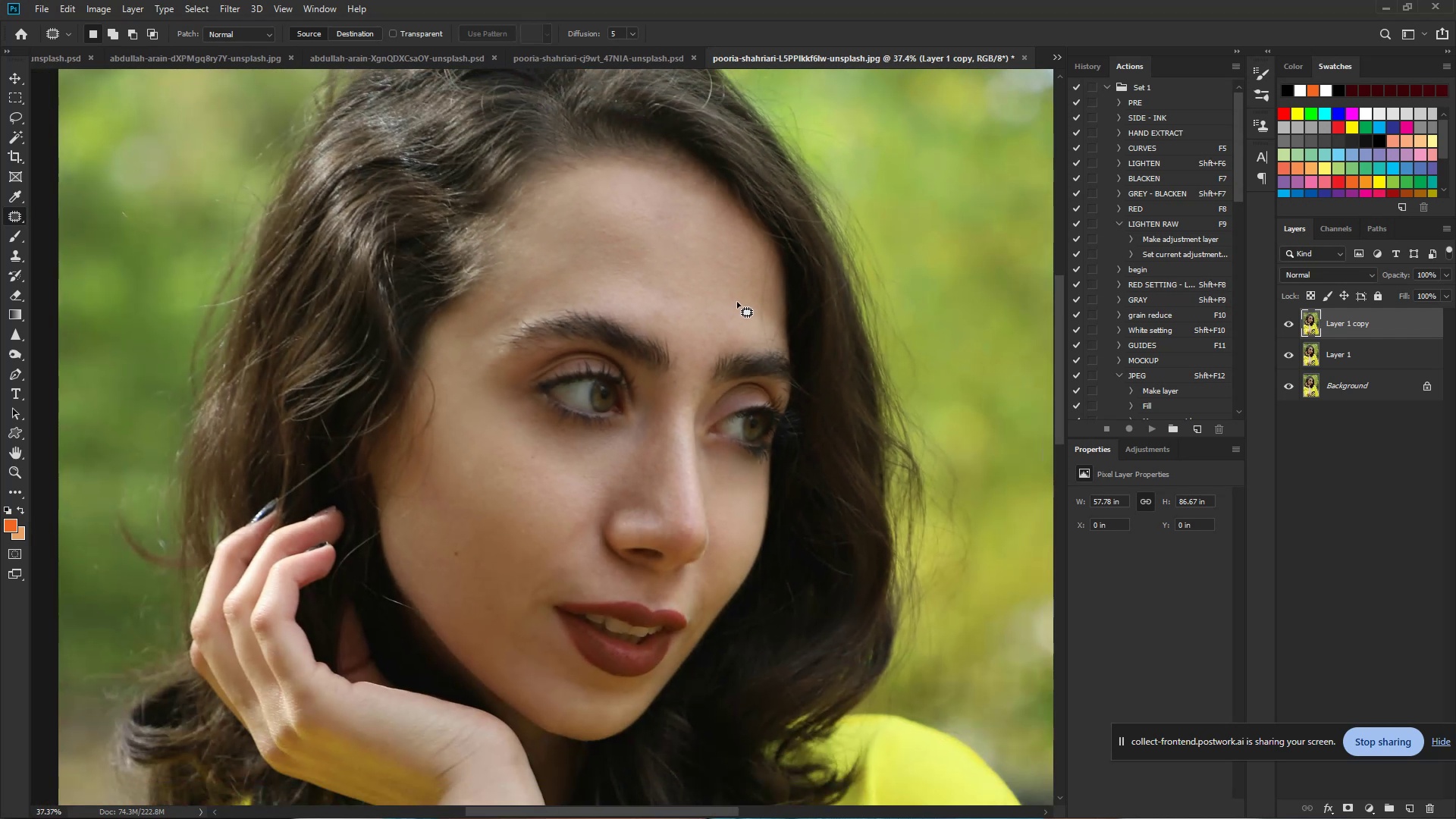 
hold_key(key=Space, duration=0.47)
 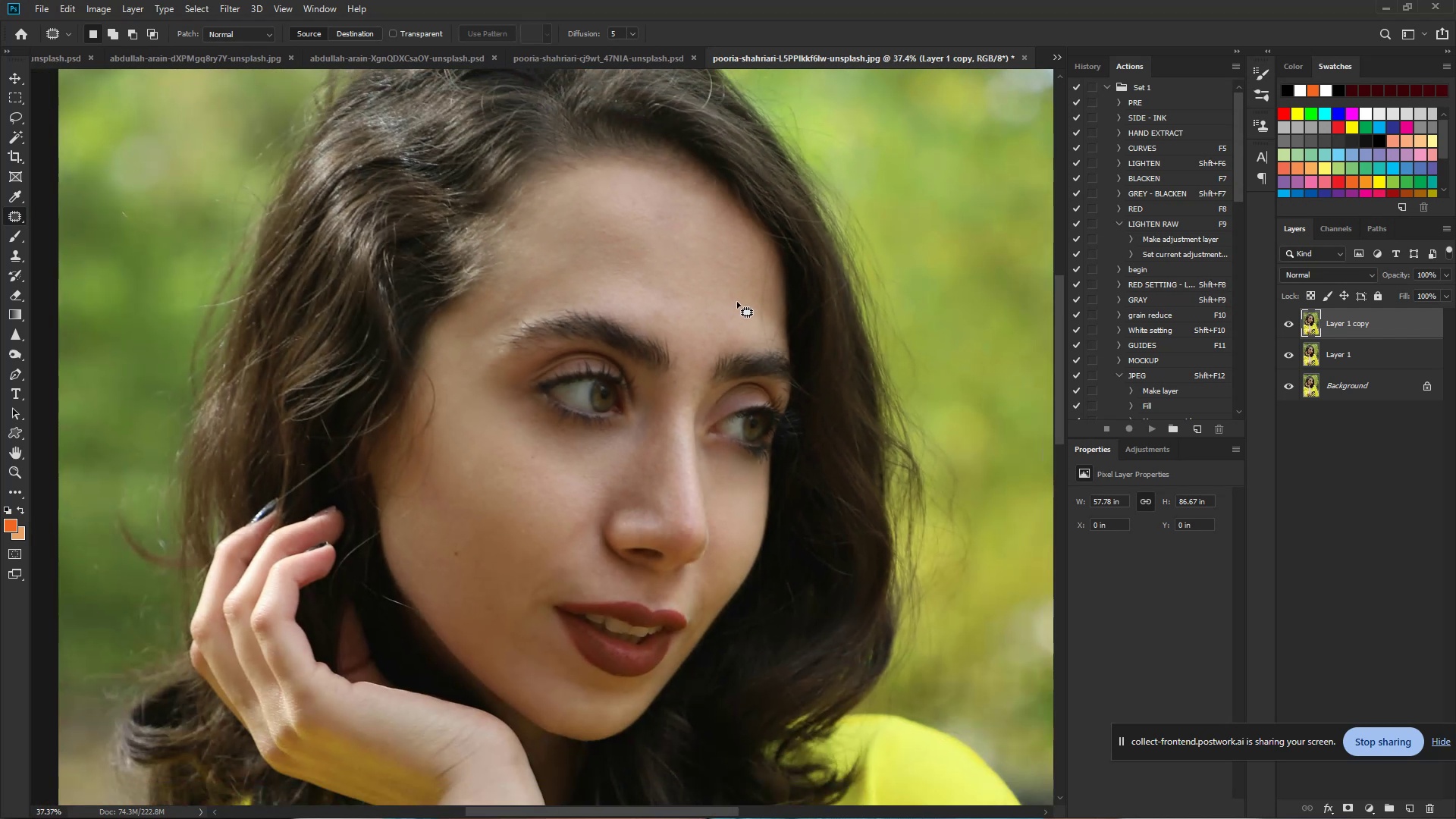 
left_click_drag(start_coordinate=[716, 246], to_coordinate=[641, 246])
 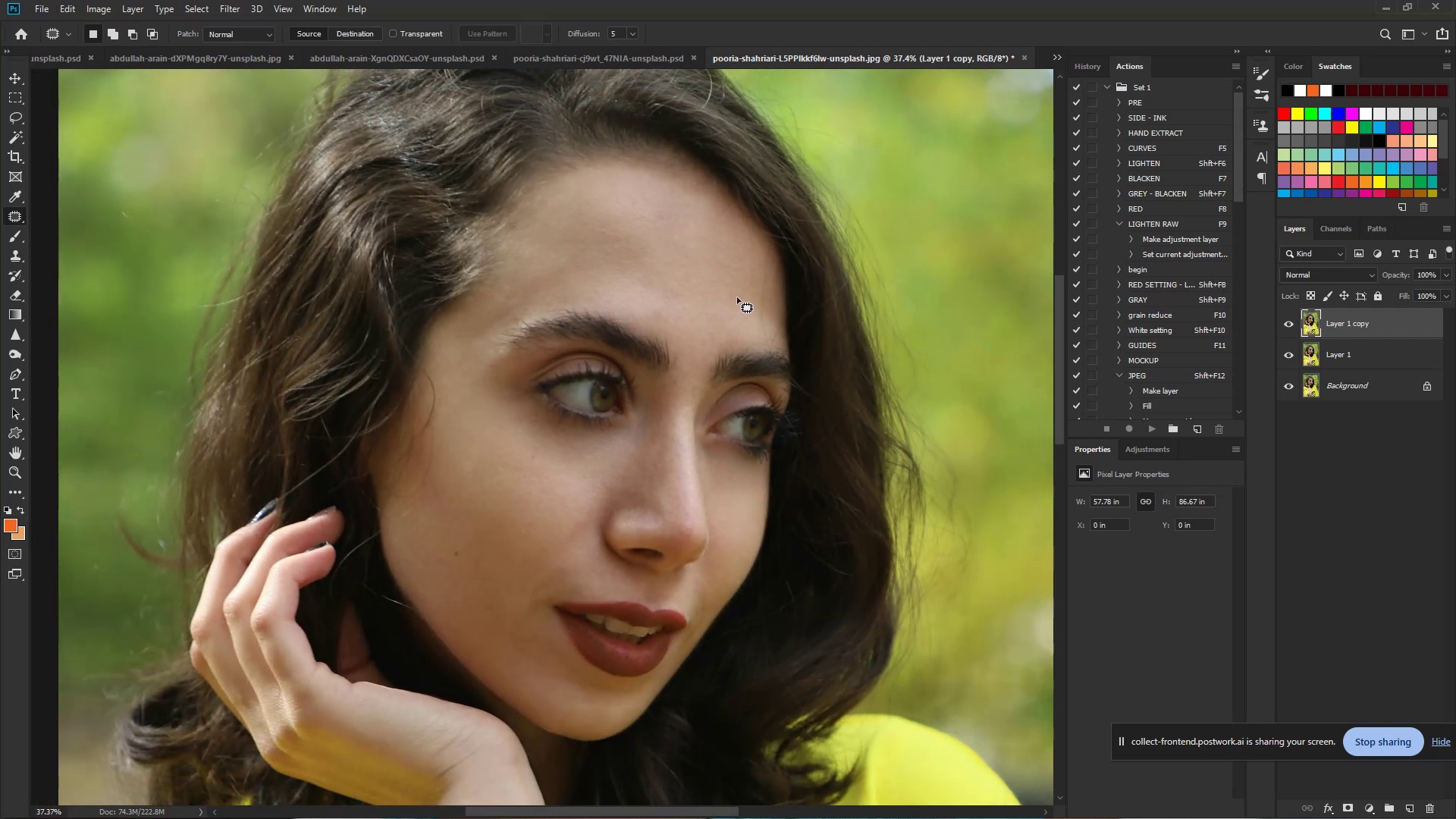 
wait(10.37)
 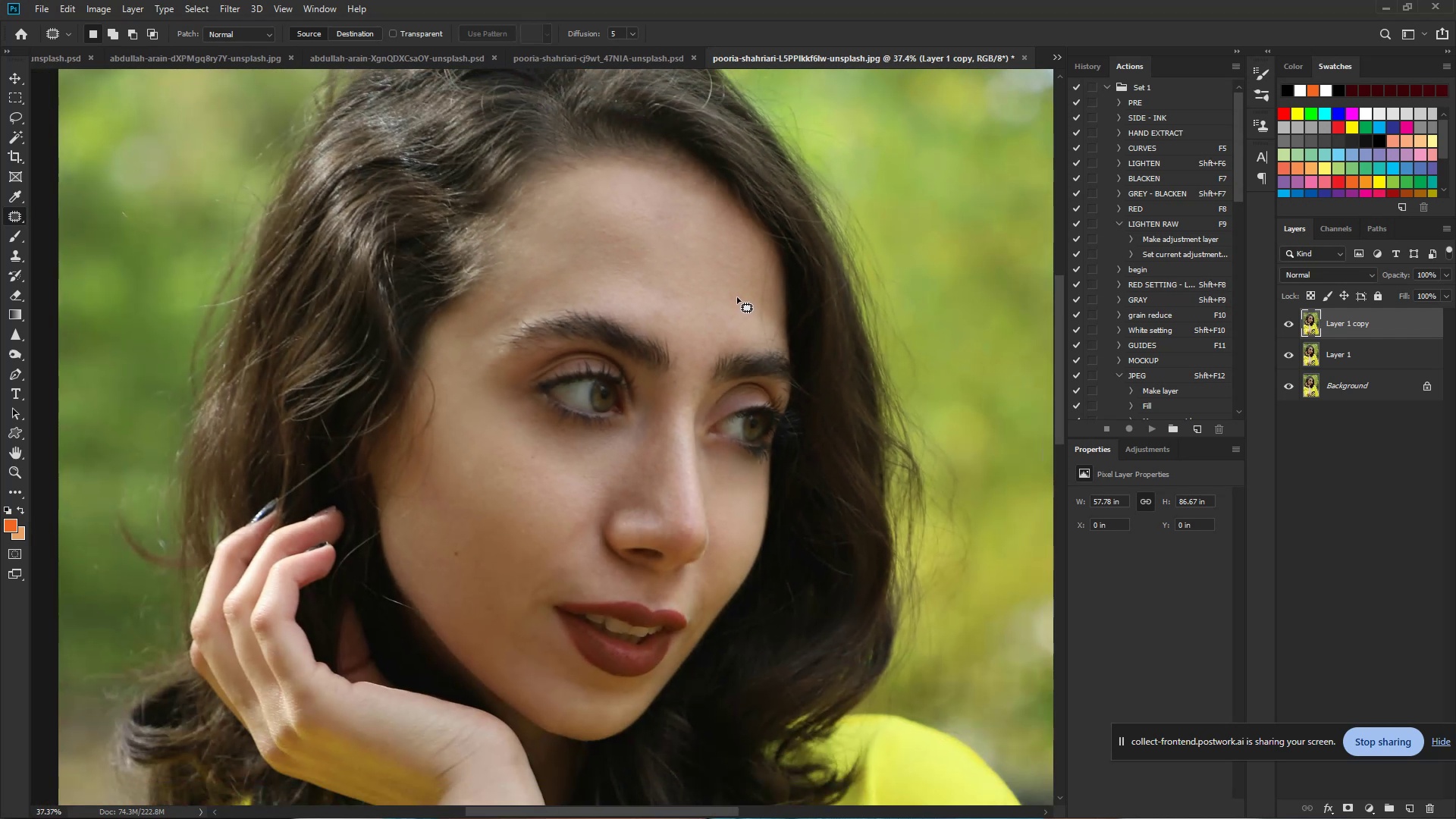 
hold_key(key=ControlLeft, duration=0.89)
 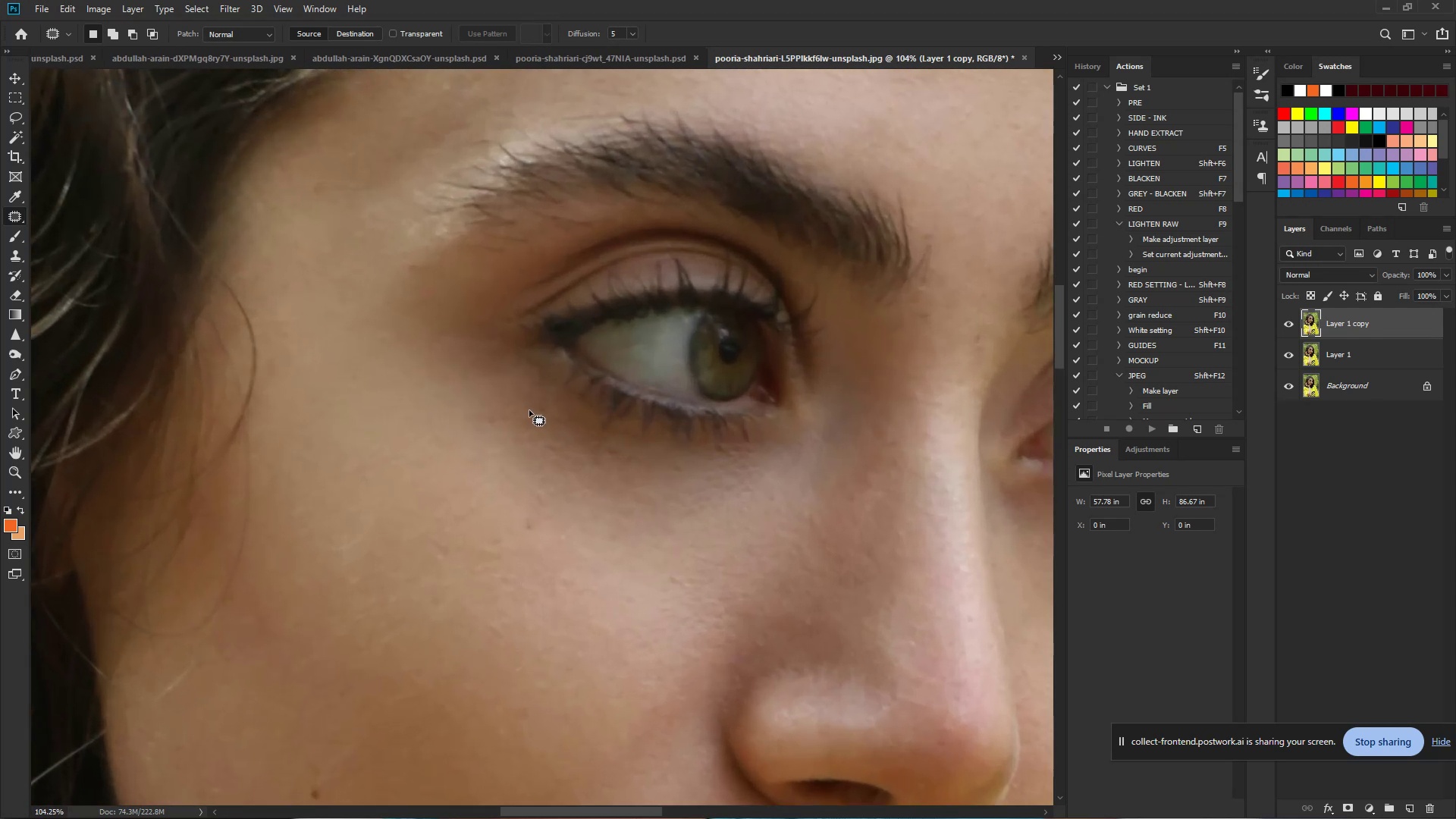 
hold_key(key=Space, duration=0.72)
 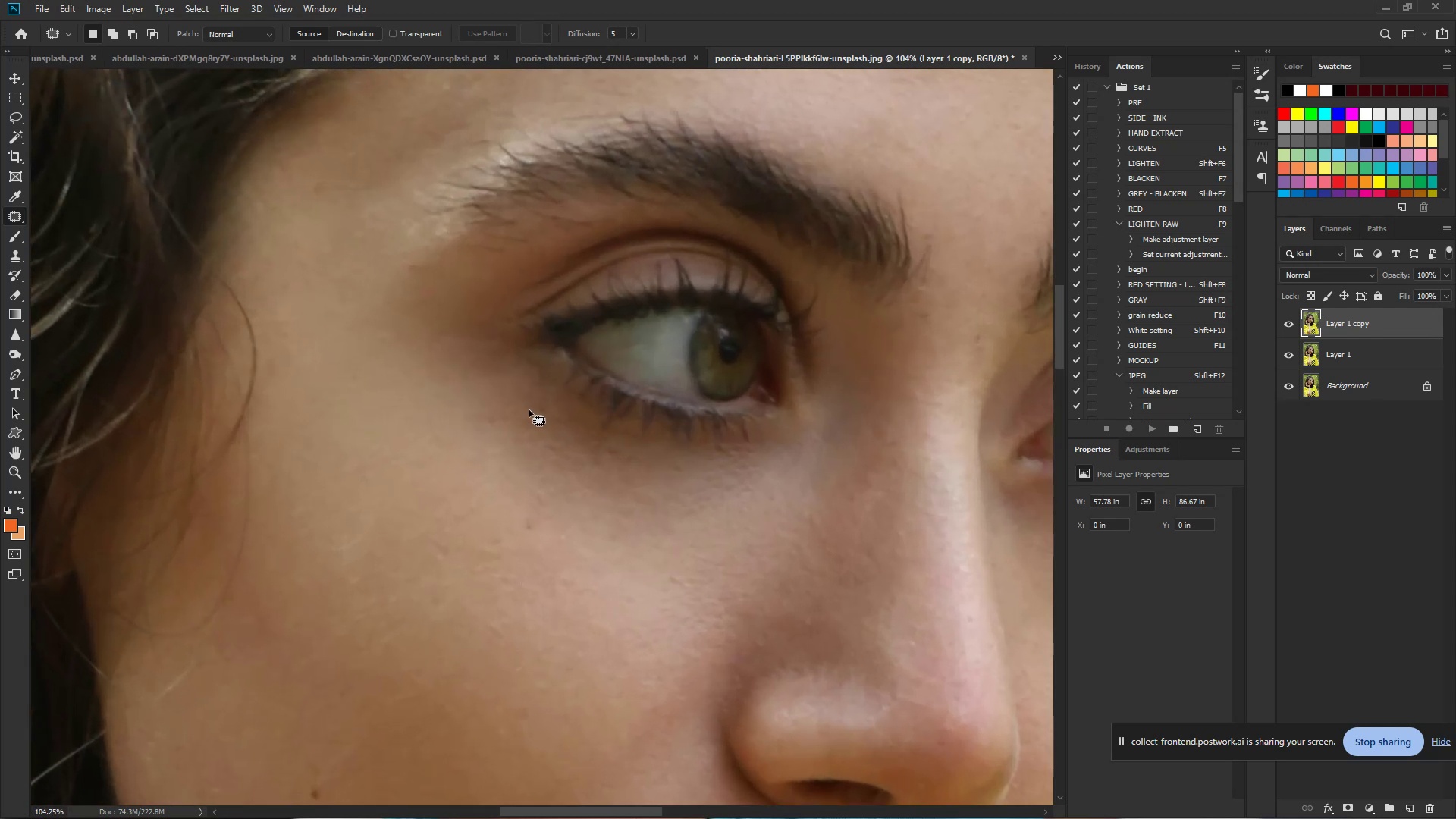 
left_click_drag(start_coordinate=[535, 419], to_coordinate=[601, 431])
 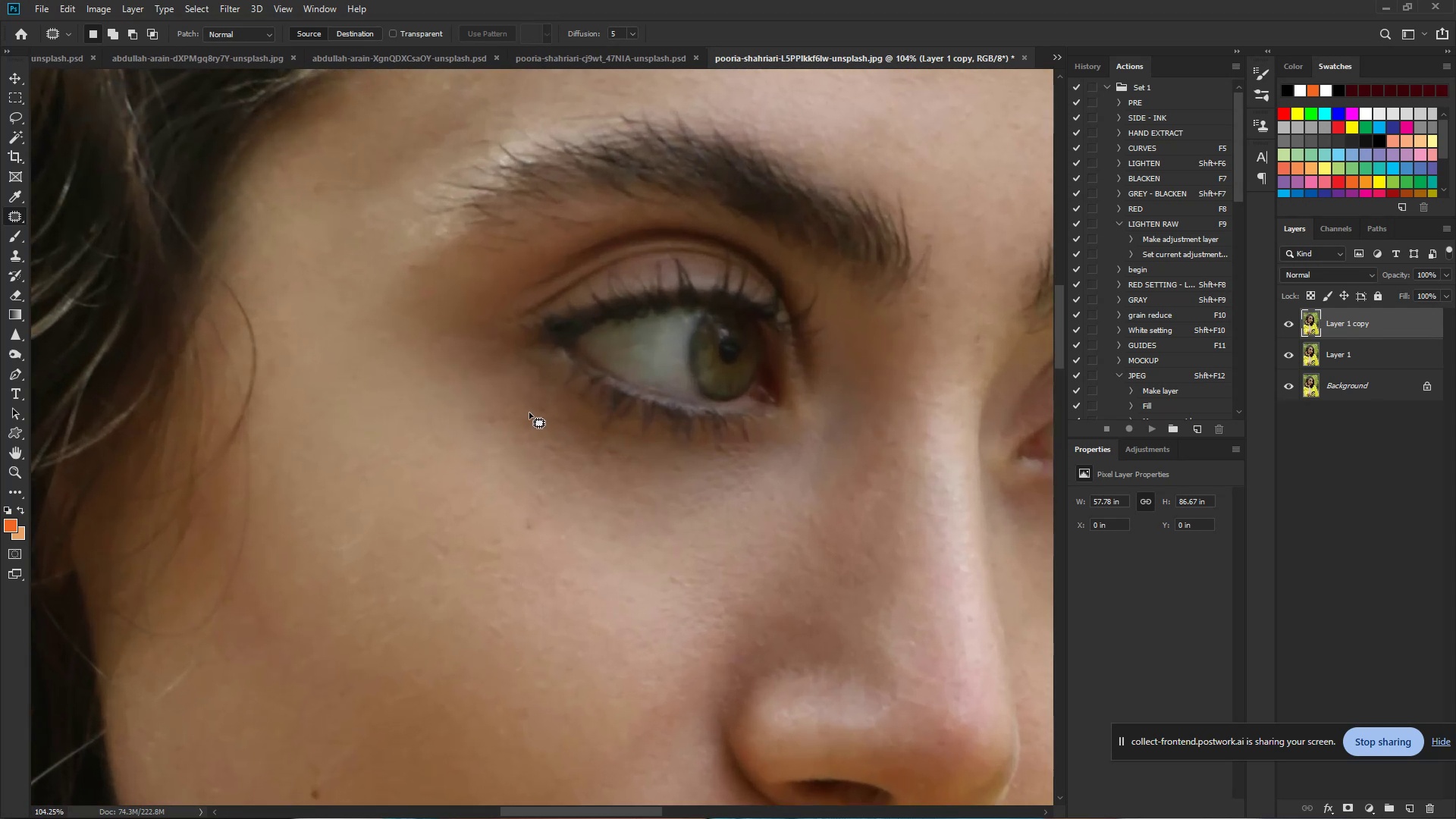 
left_click_drag(start_coordinate=[529, 410], to_coordinate=[554, 435])
 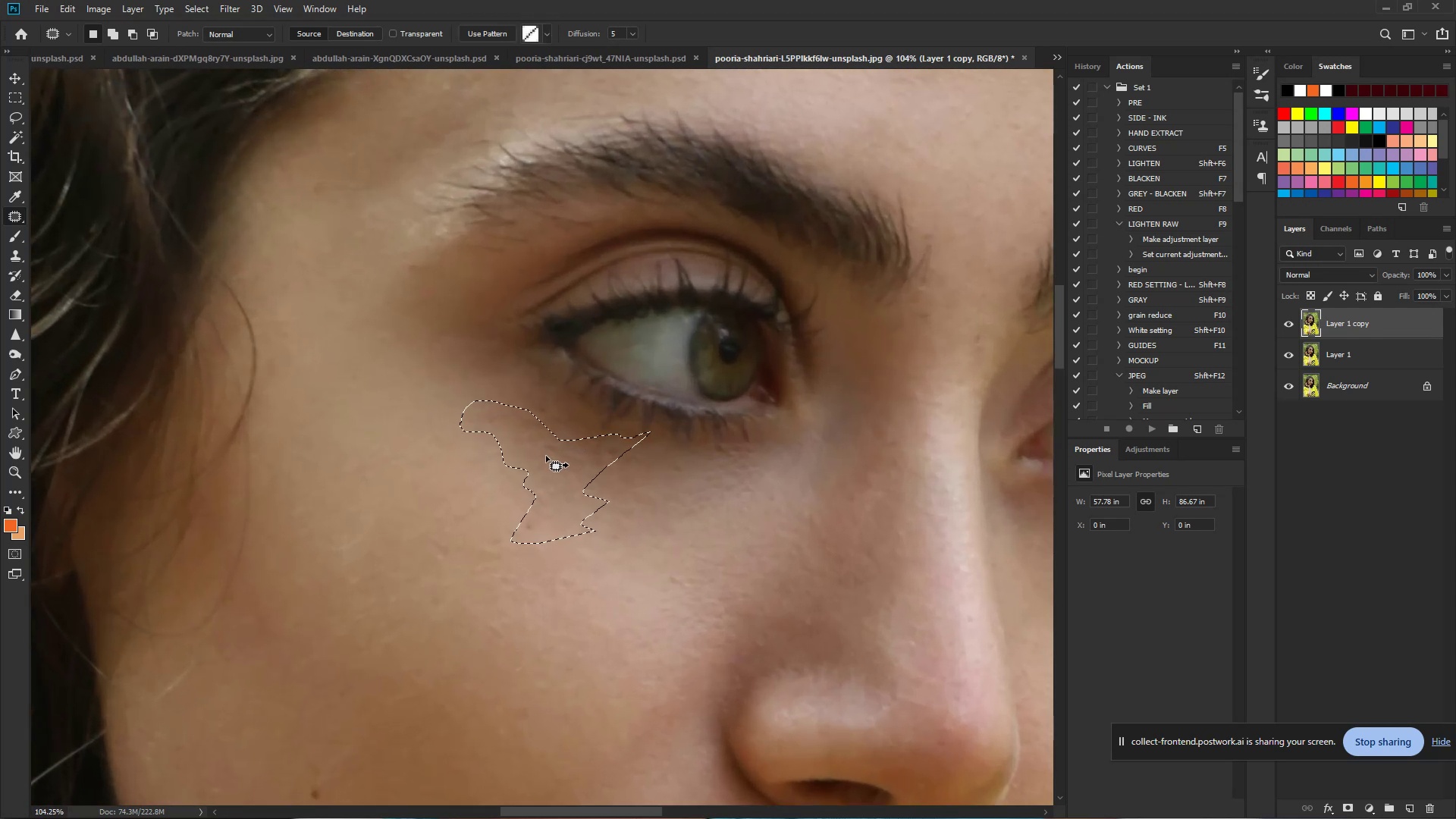 
left_click_drag(start_coordinate=[545, 459], to_coordinate=[525, 585])
 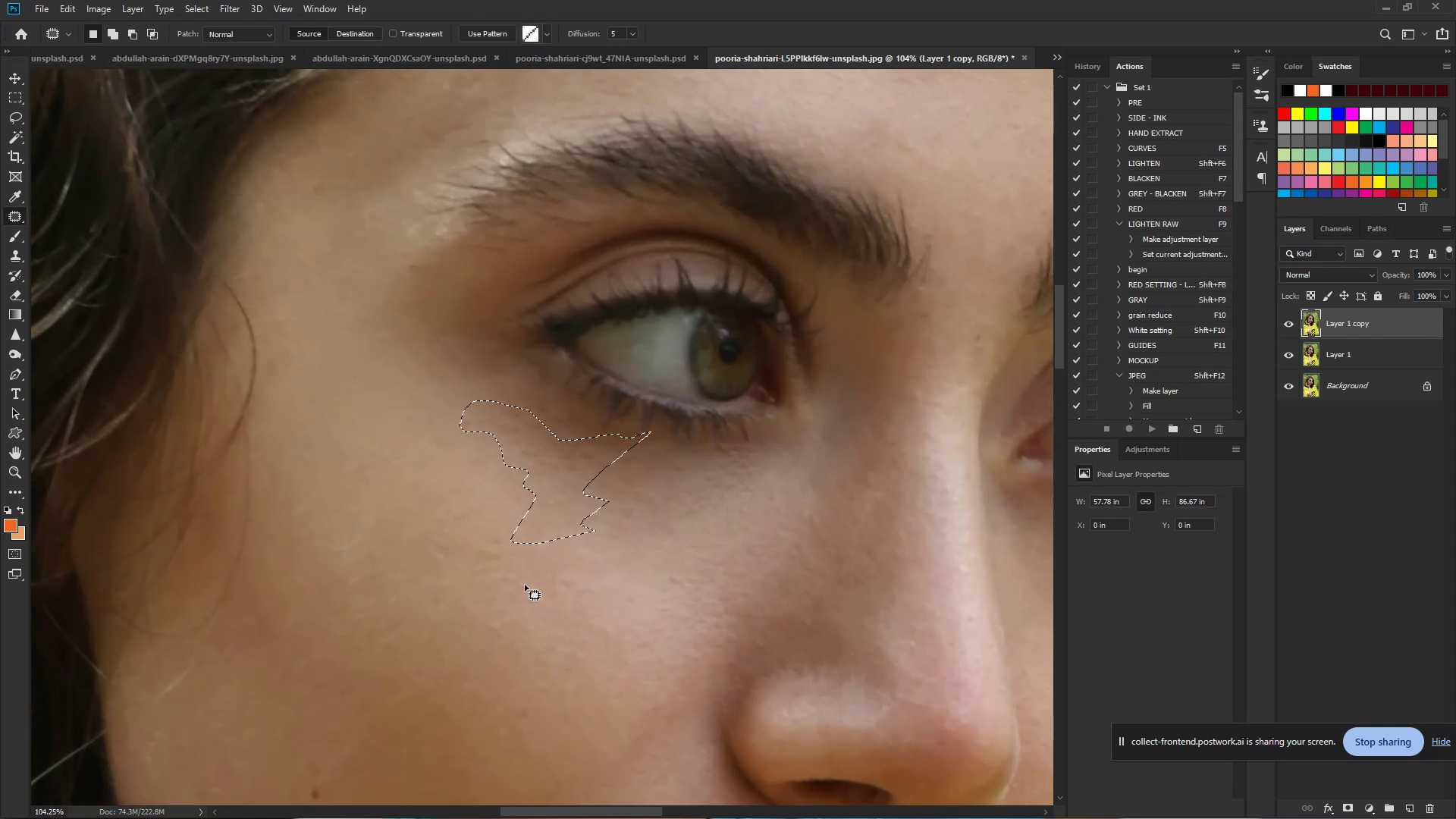 
left_click([525, 585])
 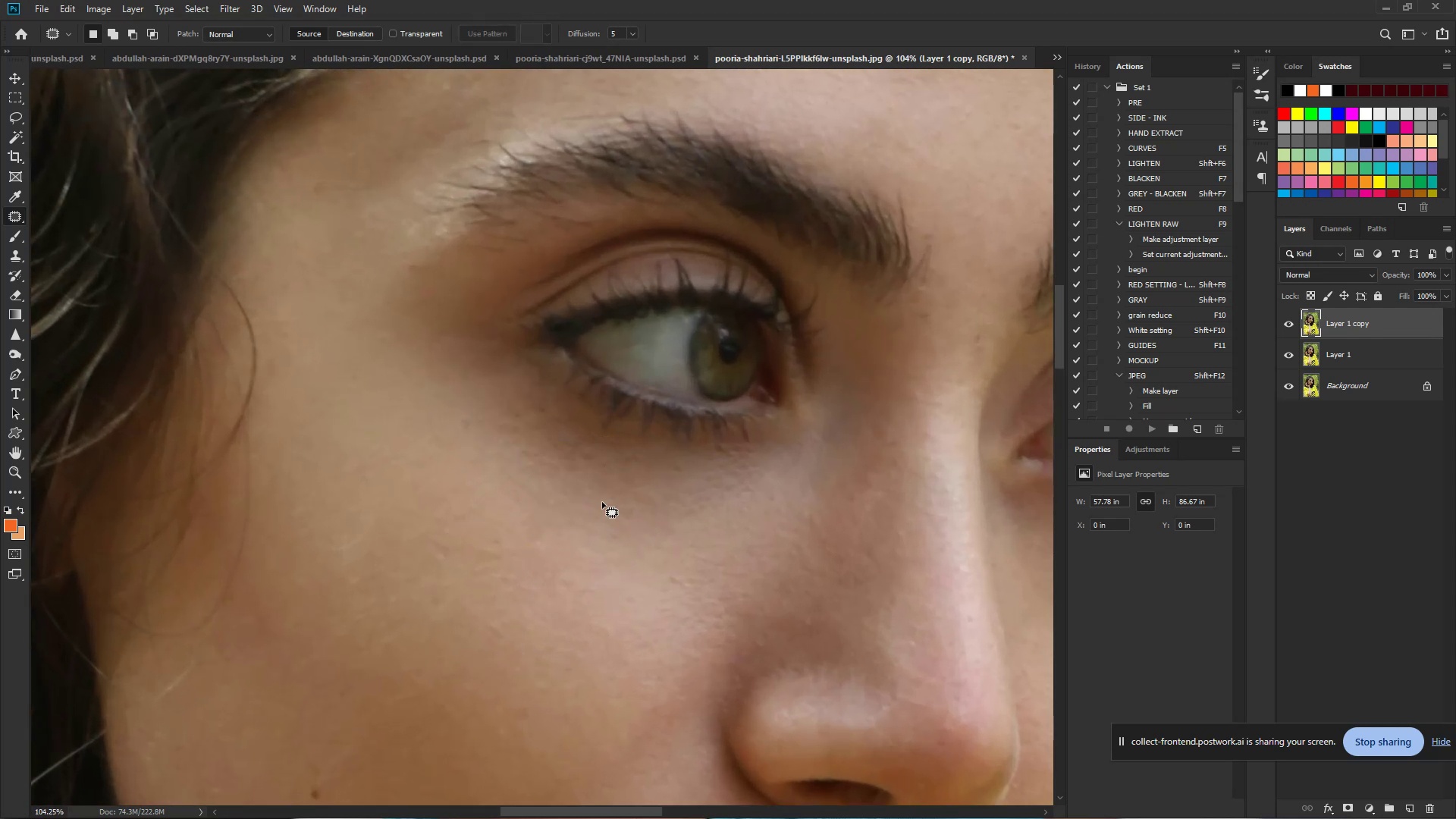 
hold_key(key=ControlLeft, duration=0.56)
 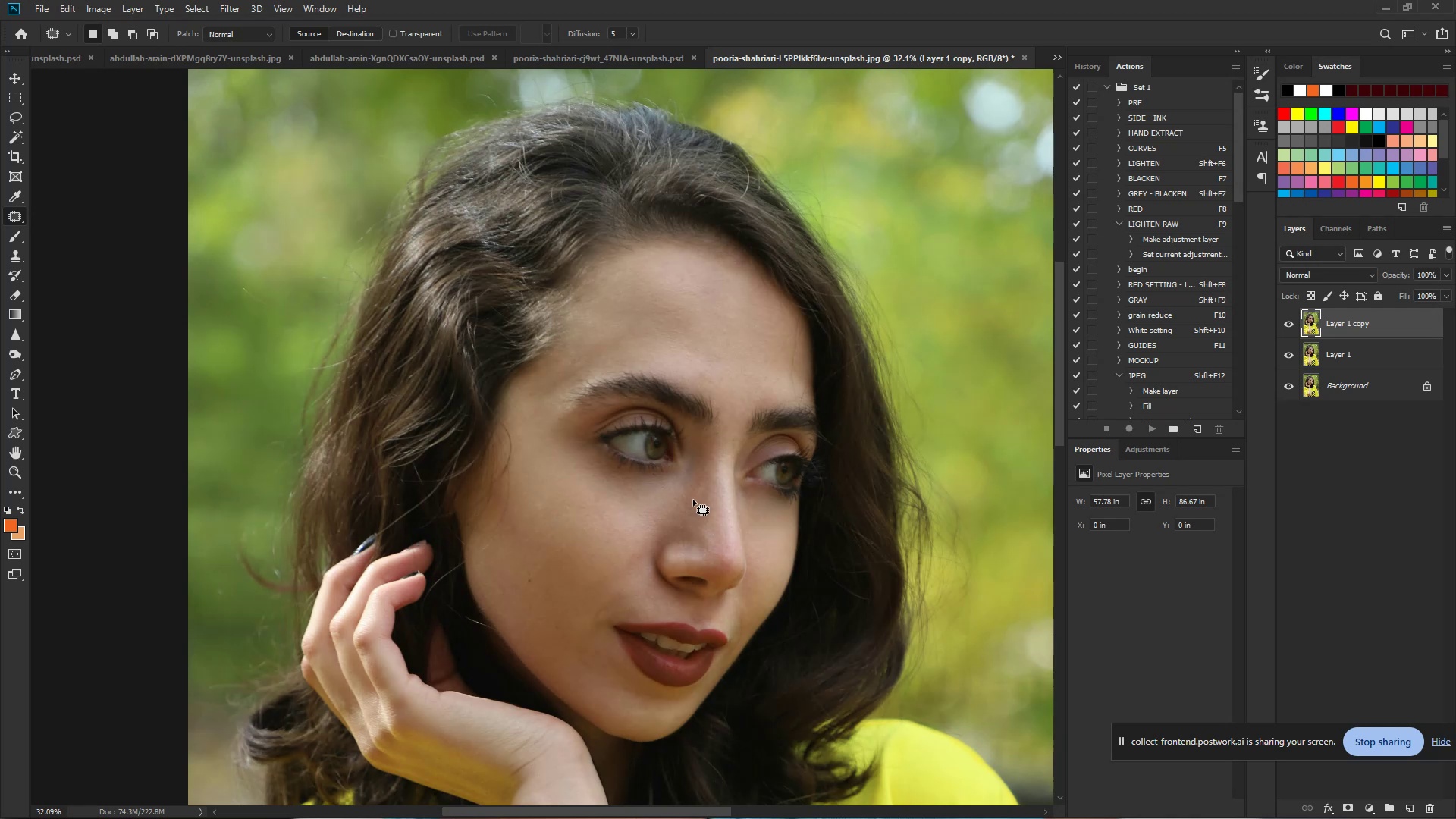 
hold_key(key=Space, duration=0.43)
 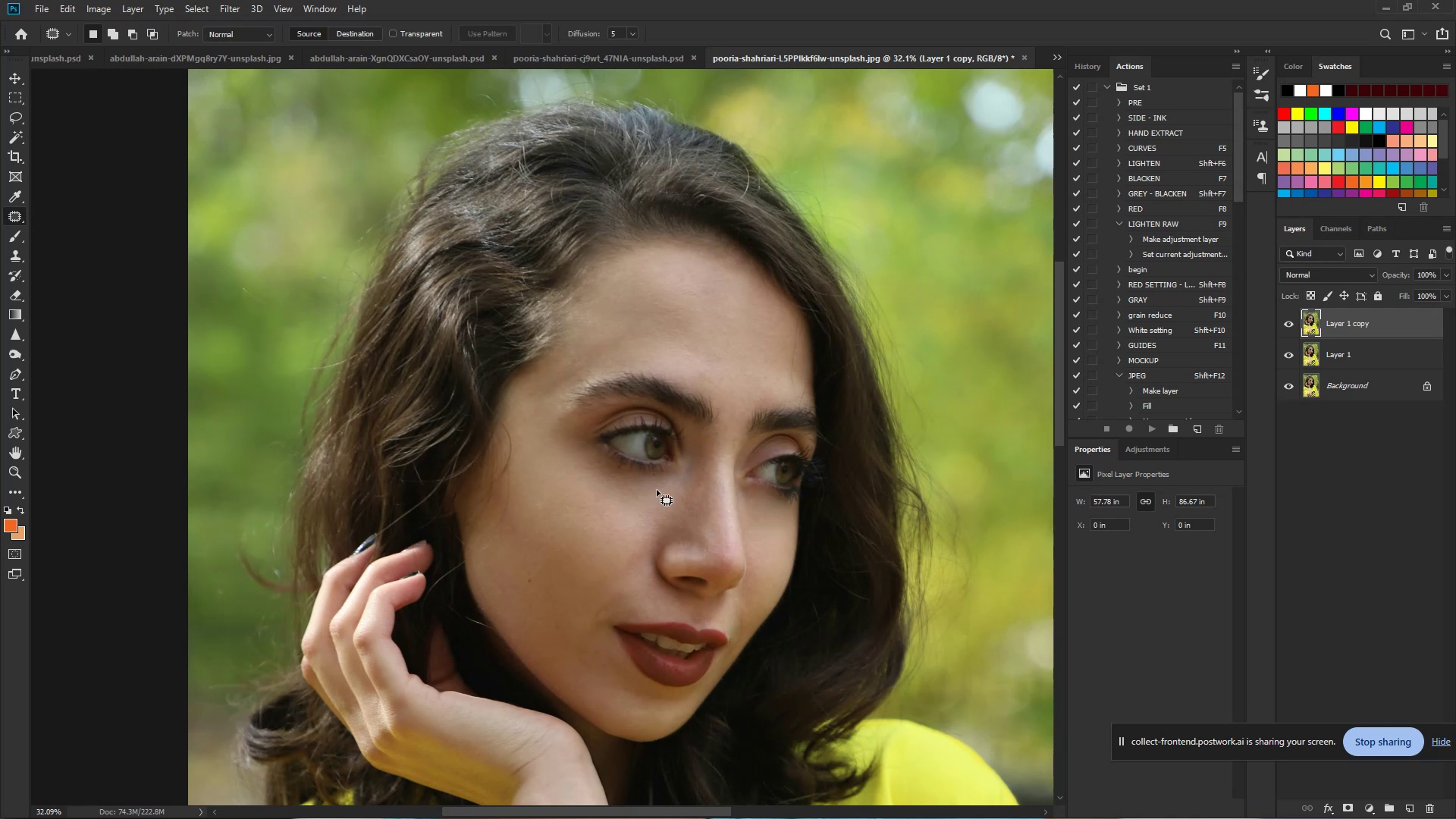 
left_click_drag(start_coordinate=[625, 486], to_coordinate=[551, 491])
 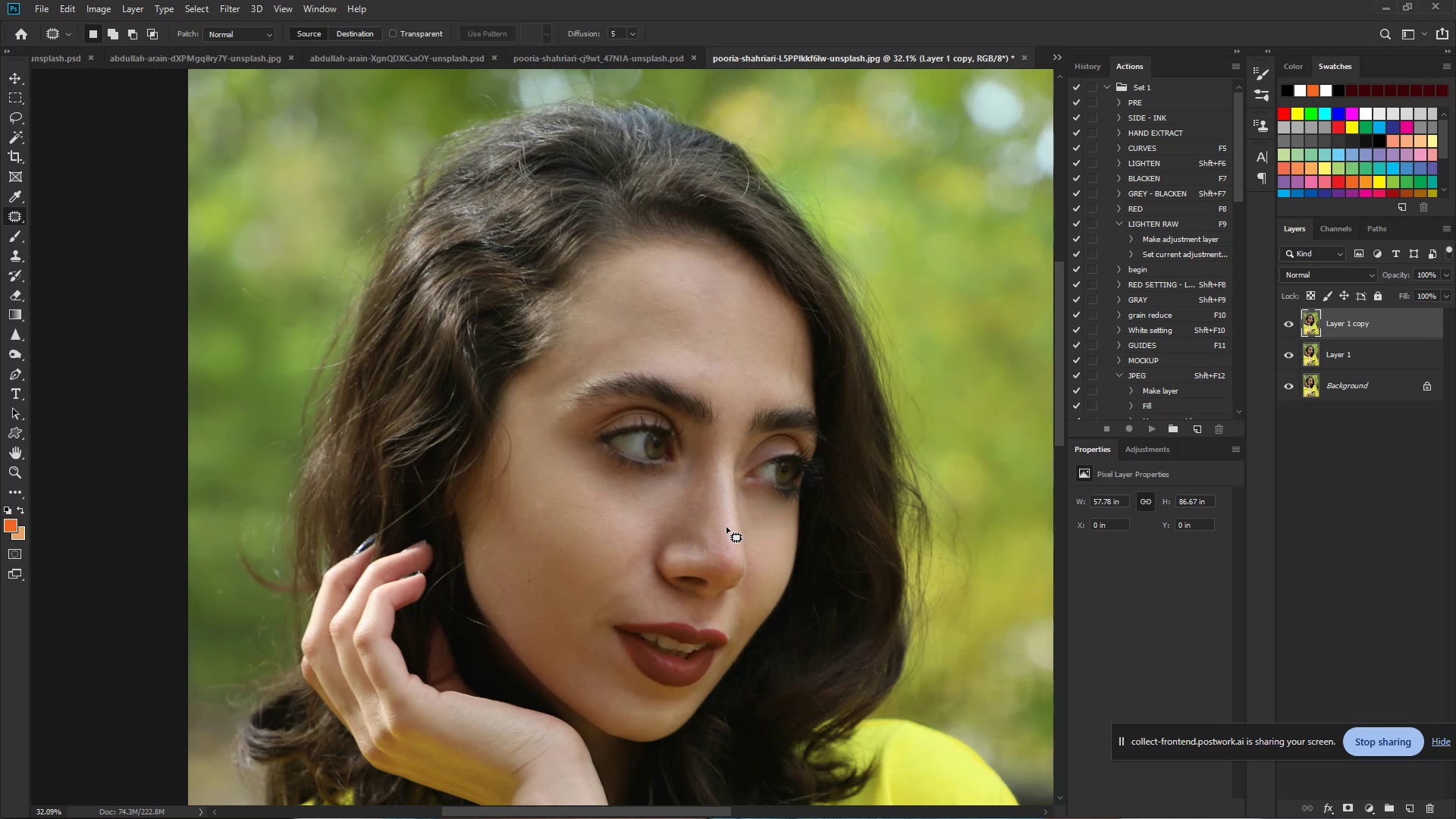 
hold_key(key=ControlLeft, duration=1.09)
 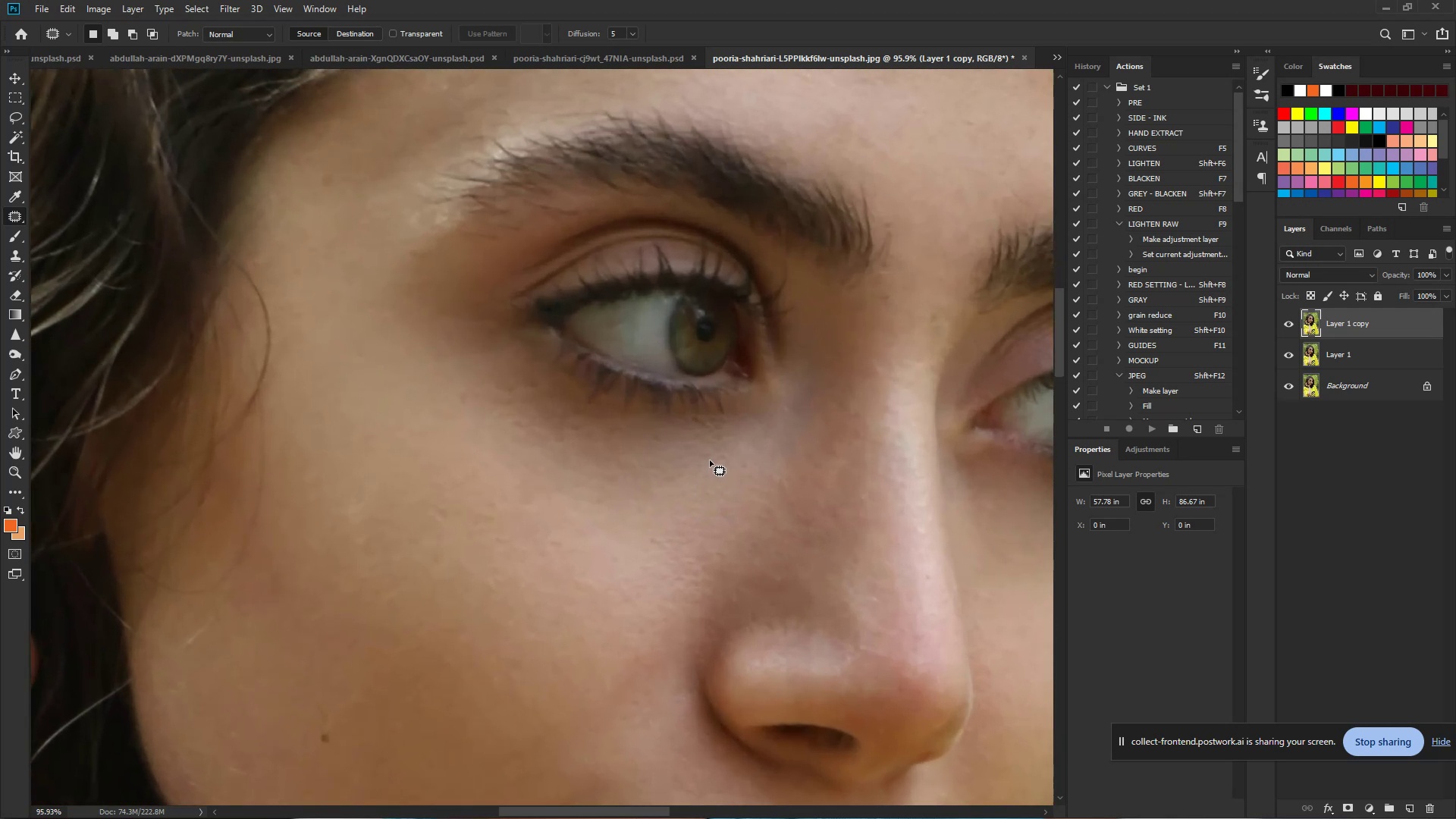 
hold_key(key=Space, duration=0.9)
 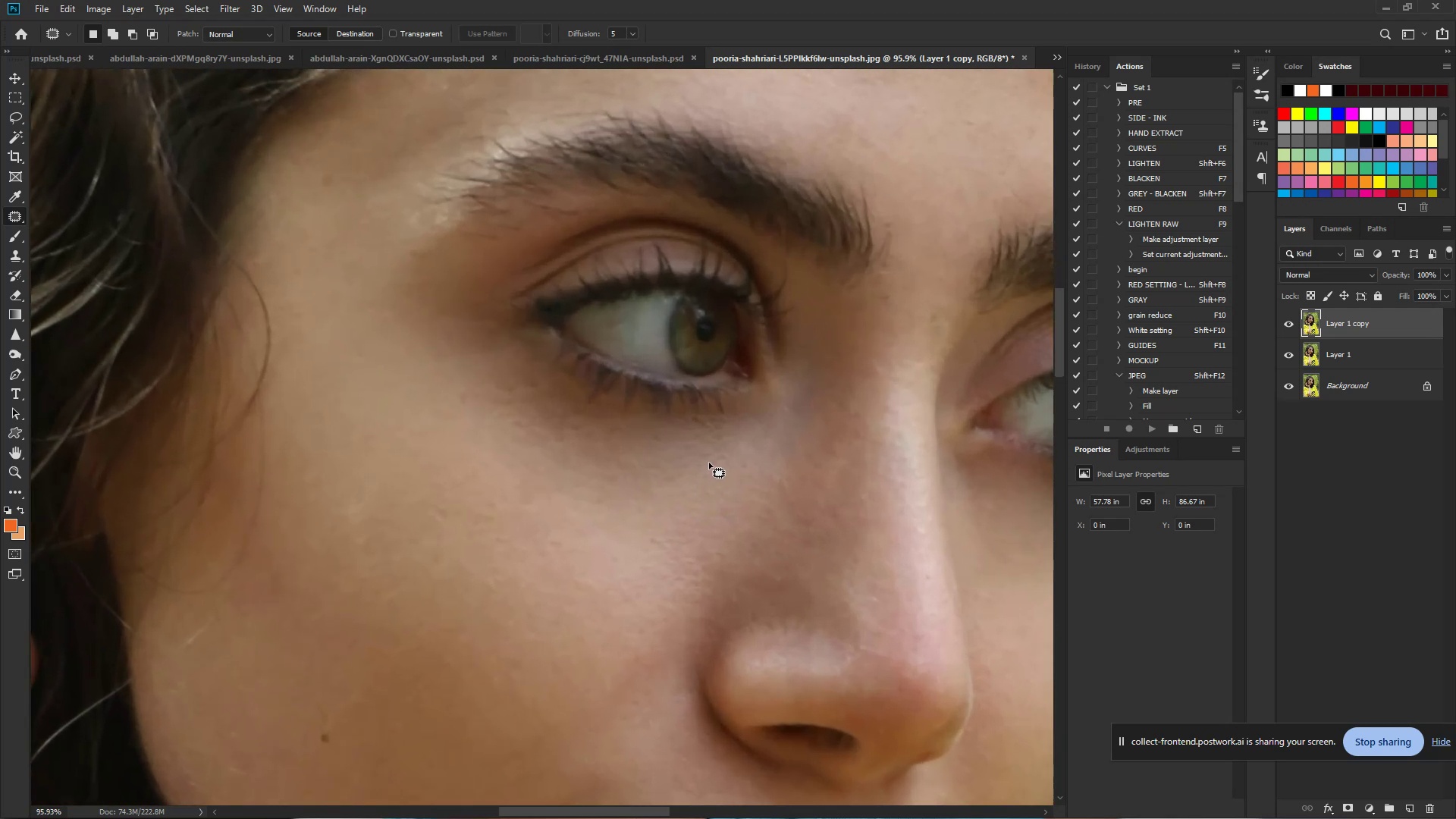 
left_click_drag(start_coordinate=[632, 502], to_coordinate=[701, 504])
 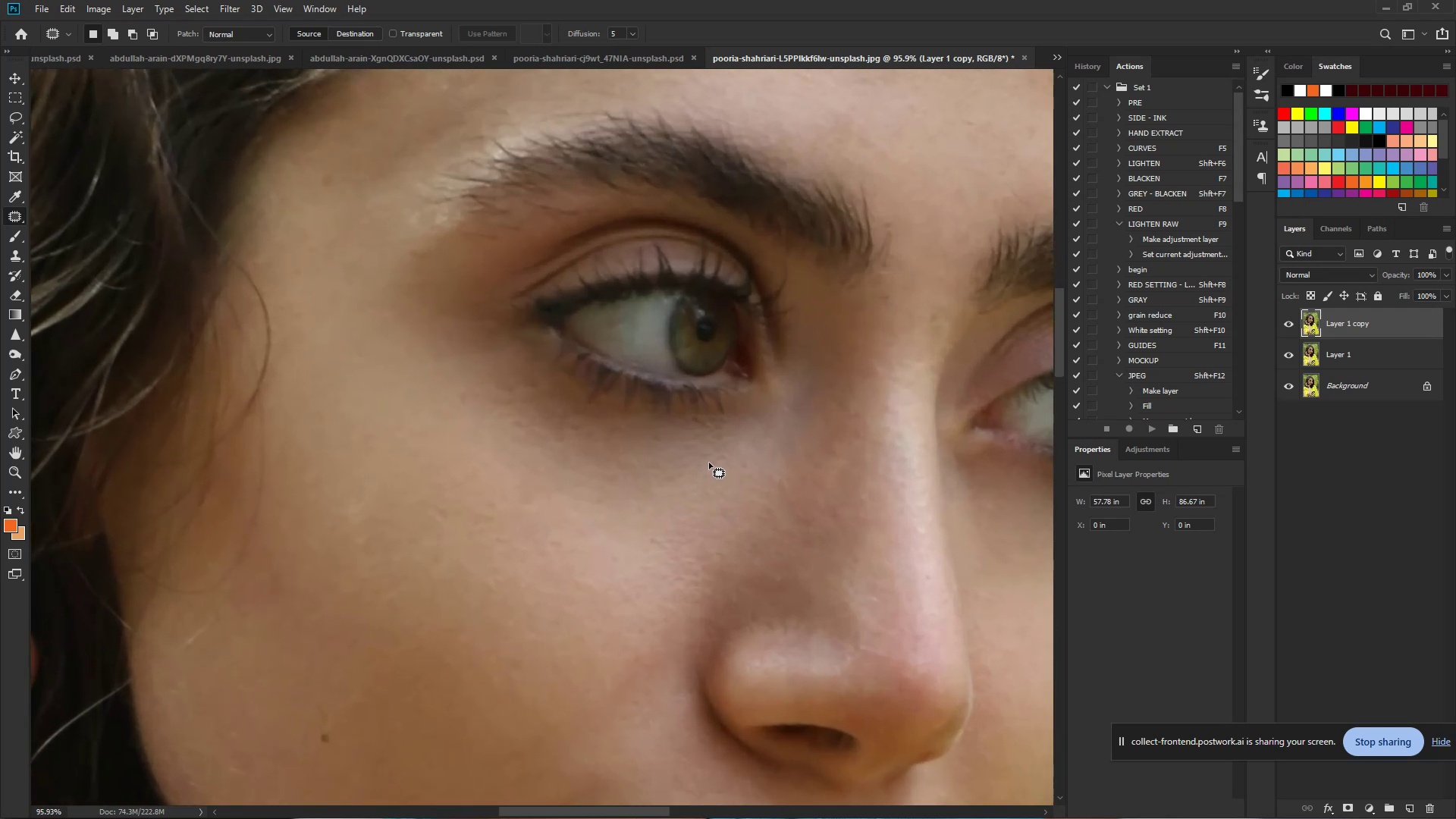 
left_click_drag(start_coordinate=[711, 459], to_coordinate=[673, 494])
 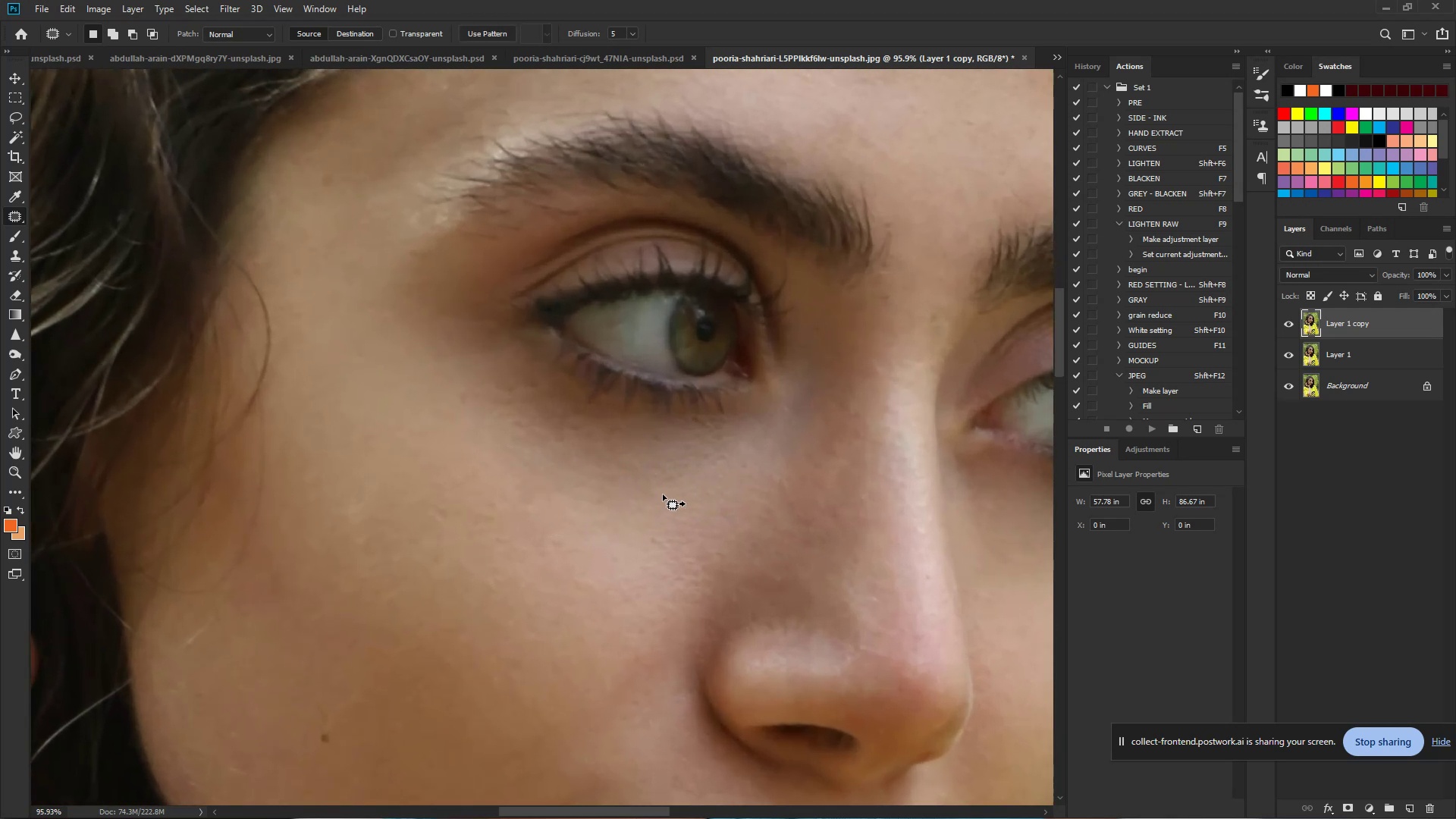 
left_click_drag(start_coordinate=[647, 494], to_coordinate=[623, 579])
 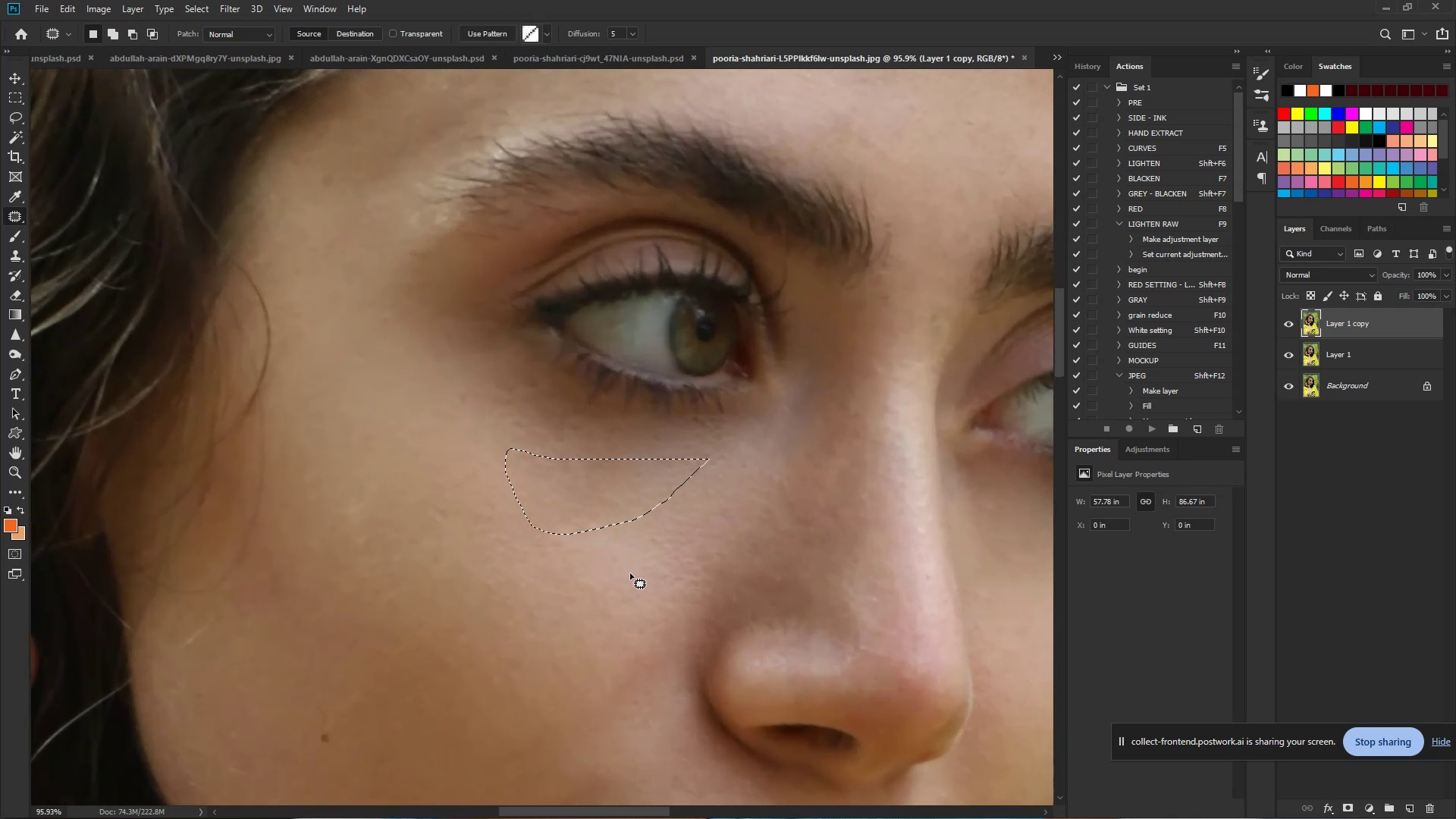 
left_click_drag(start_coordinate=[650, 560], to_coordinate=[654, 556])
 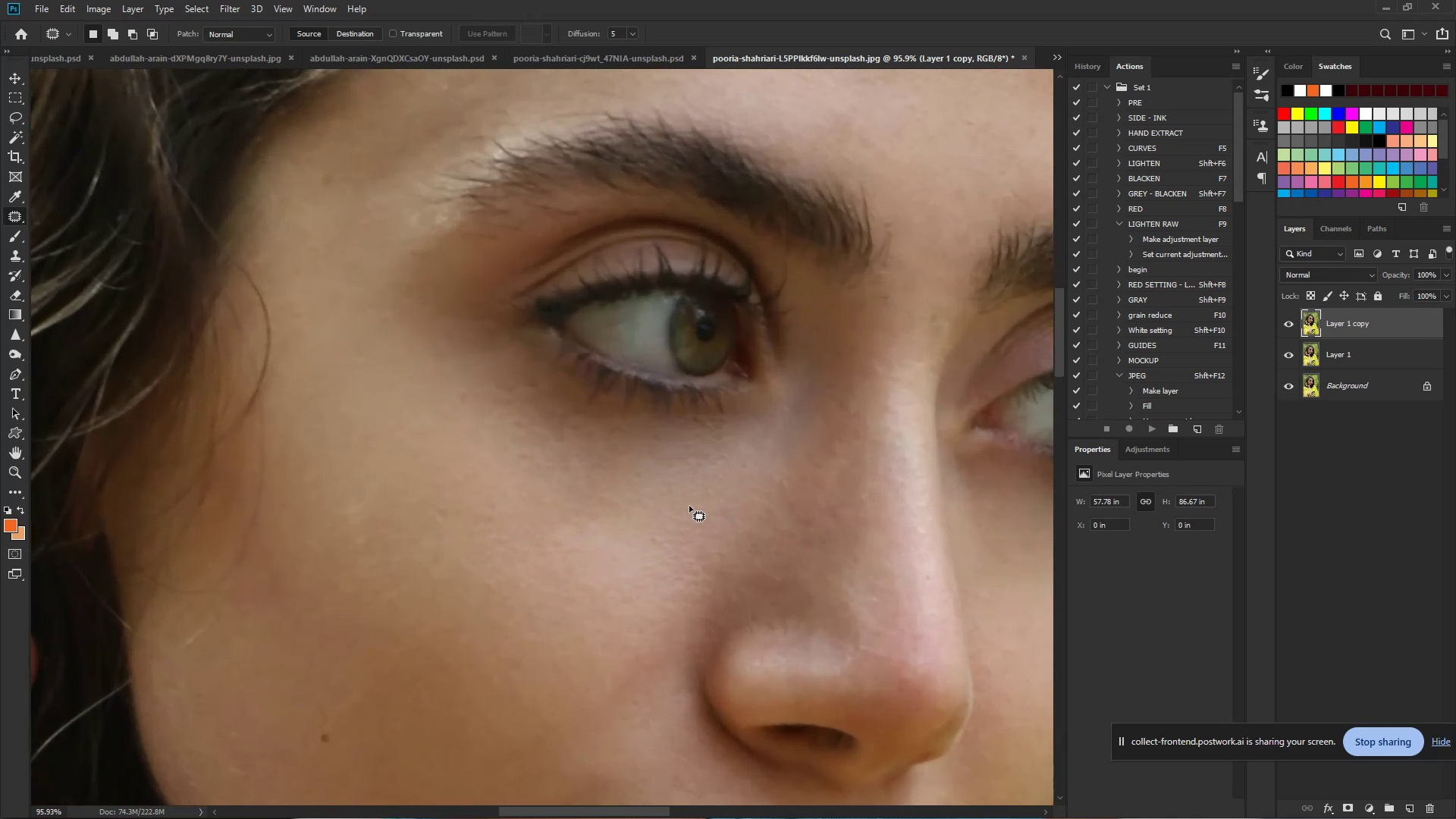 
hold_key(key=ControlLeft, duration=0.6)
 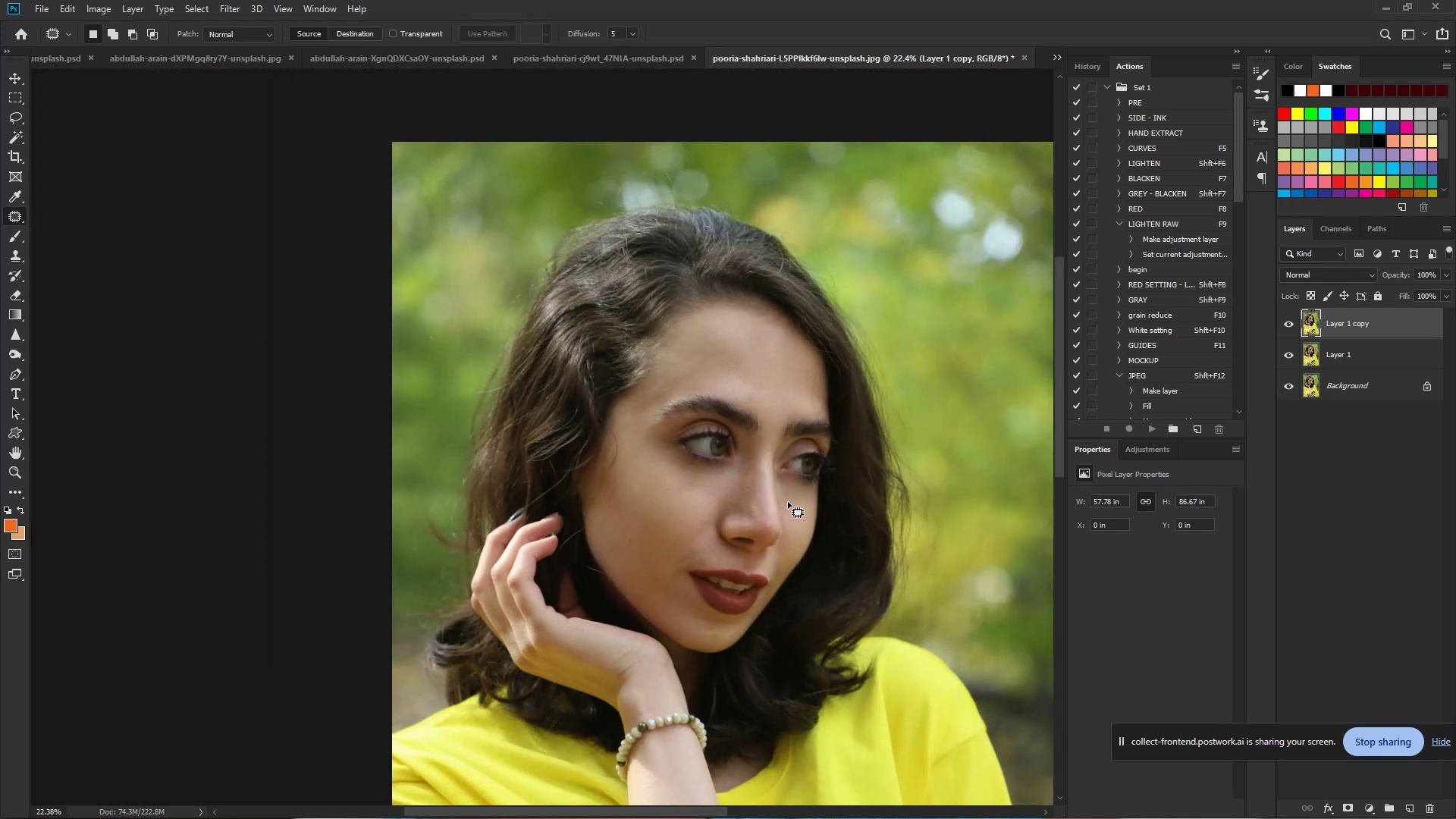 
hold_key(key=Space, duration=0.46)
 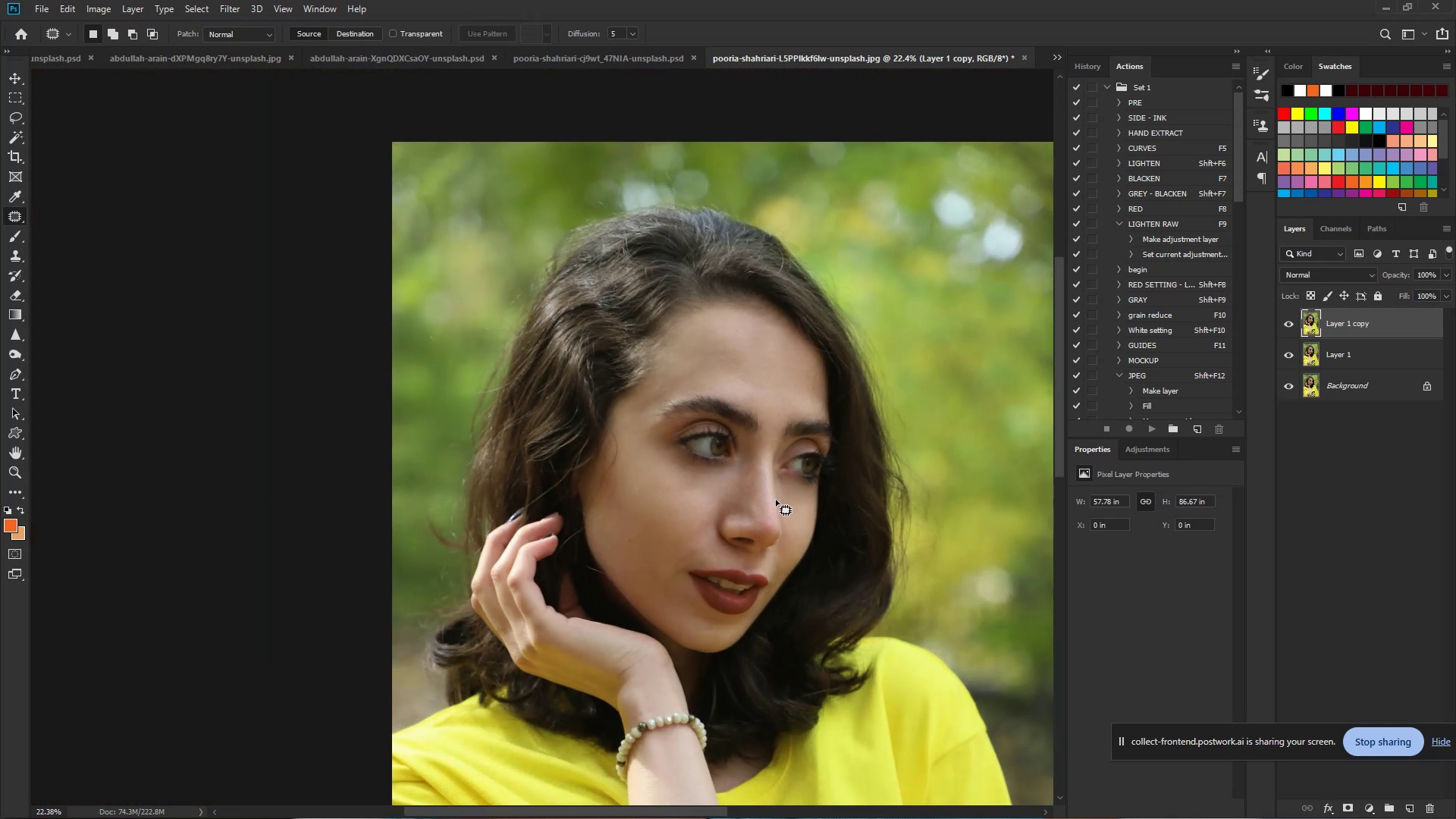 
left_click_drag(start_coordinate=[723, 480], to_coordinate=[634, 488])
 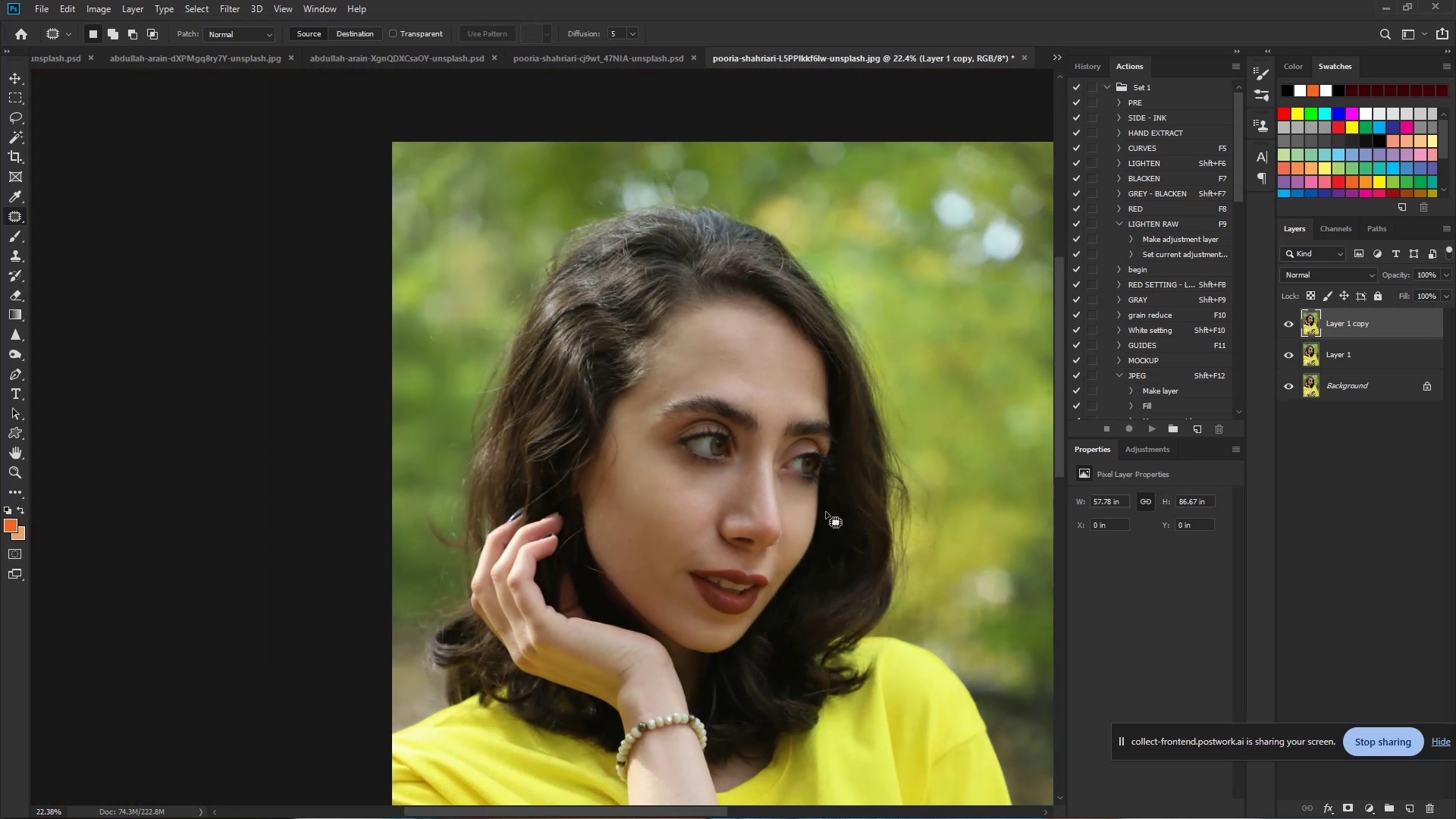 
hold_key(key=ControlLeft, duration=0.59)
 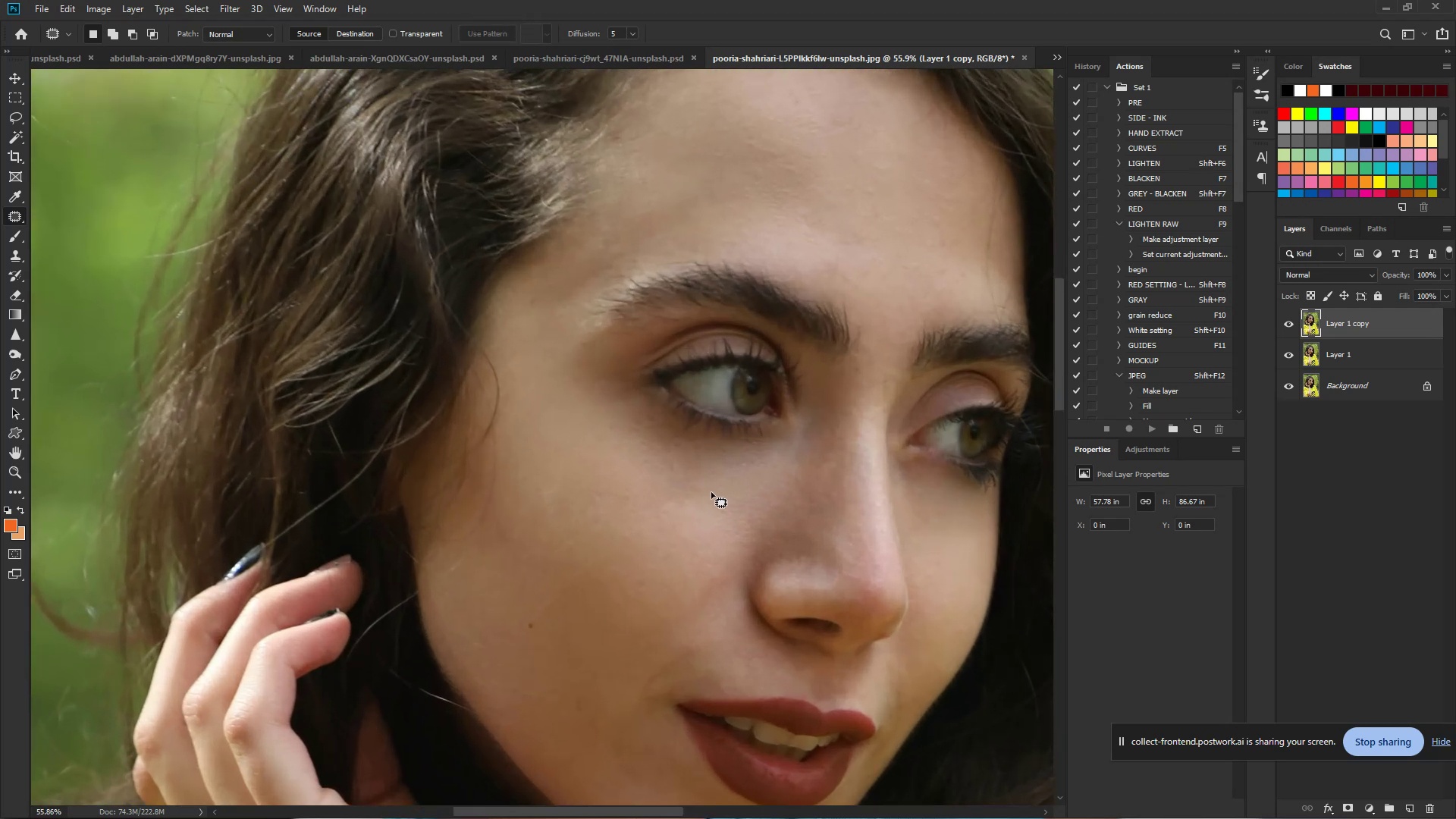 
hold_key(key=Space, duration=0.43)
 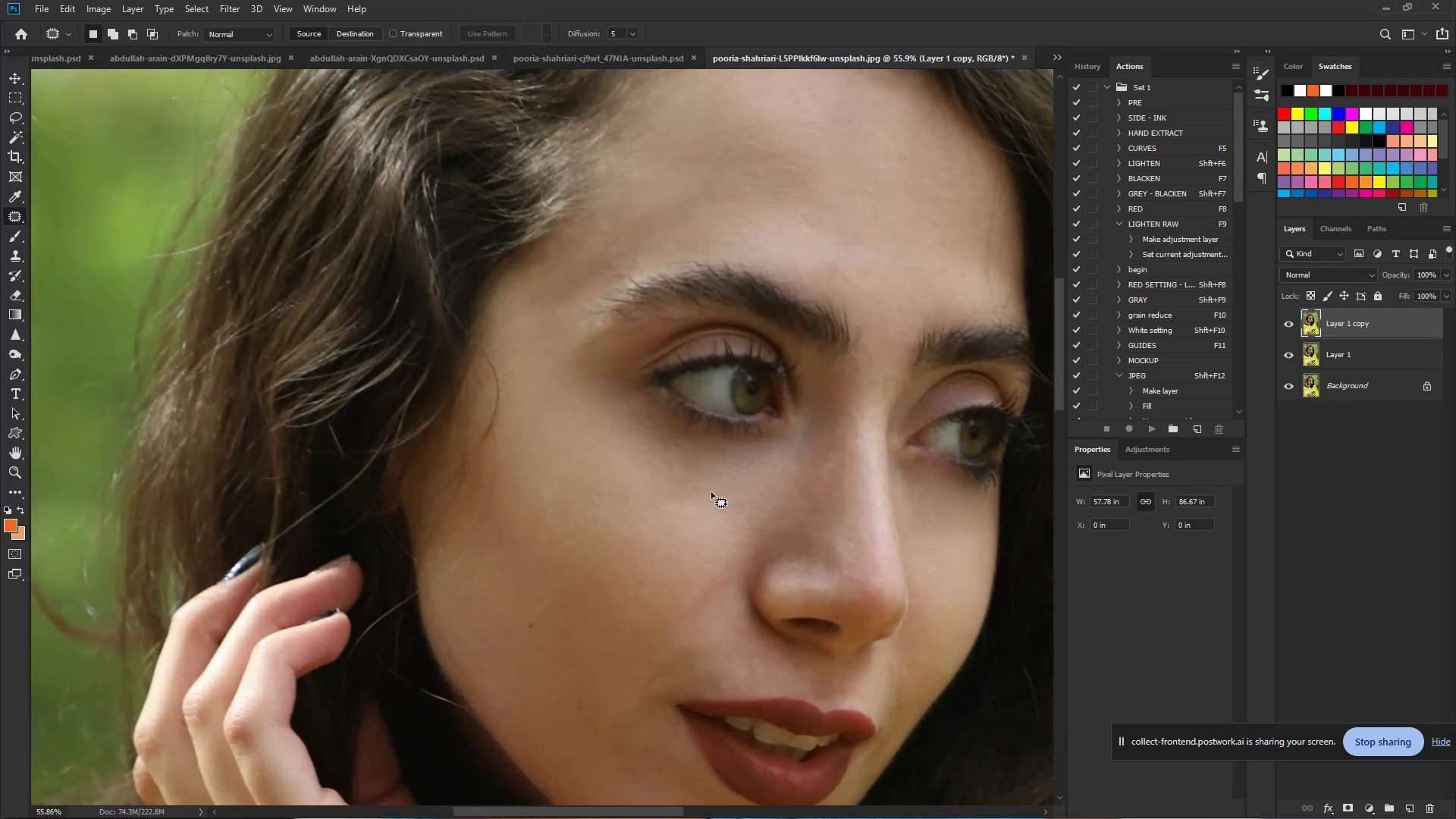 
left_click_drag(start_coordinate=[696, 483], to_coordinate=[755, 499])
 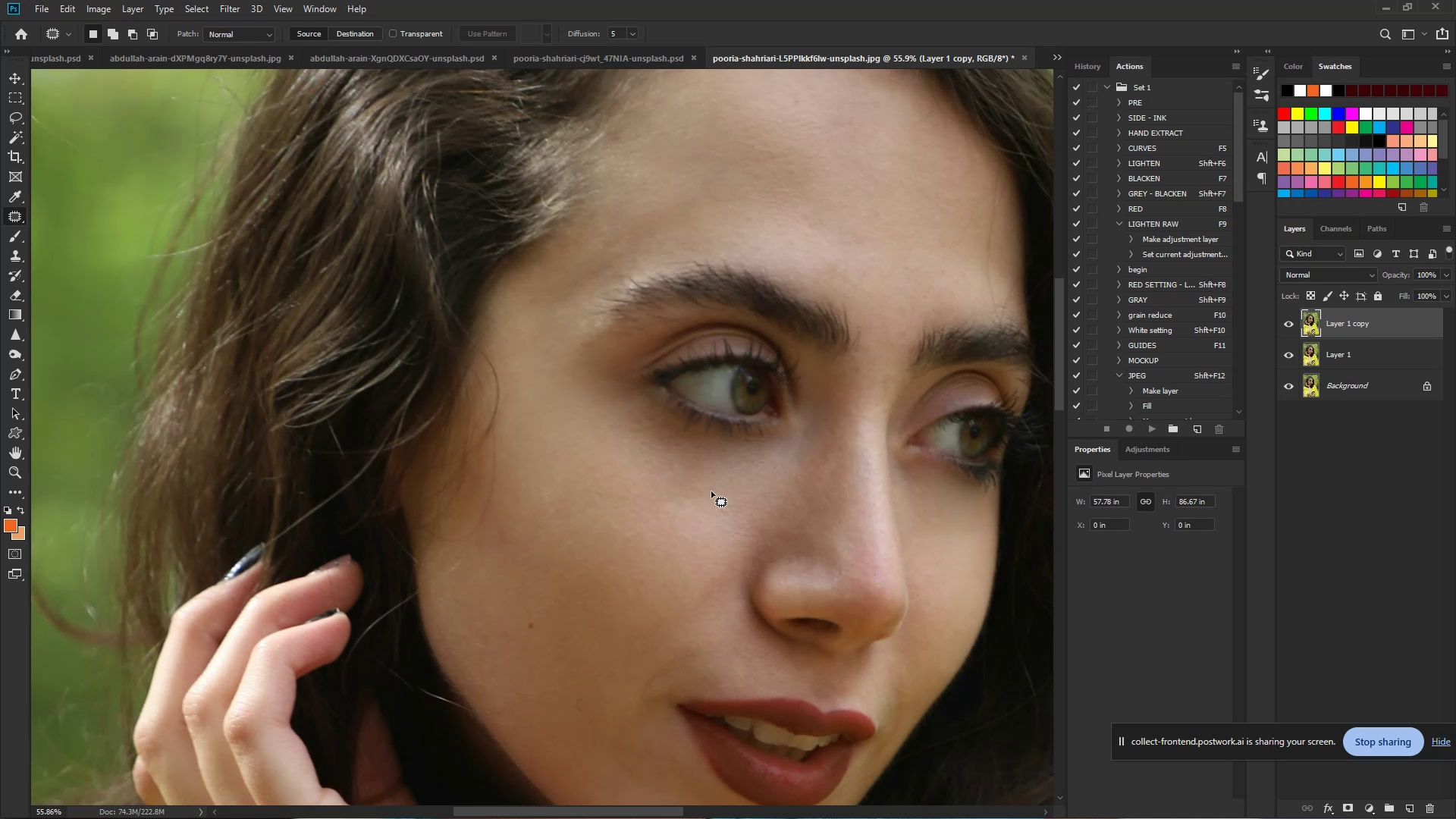 
hold_key(key=ControlLeft, duration=0.79)
 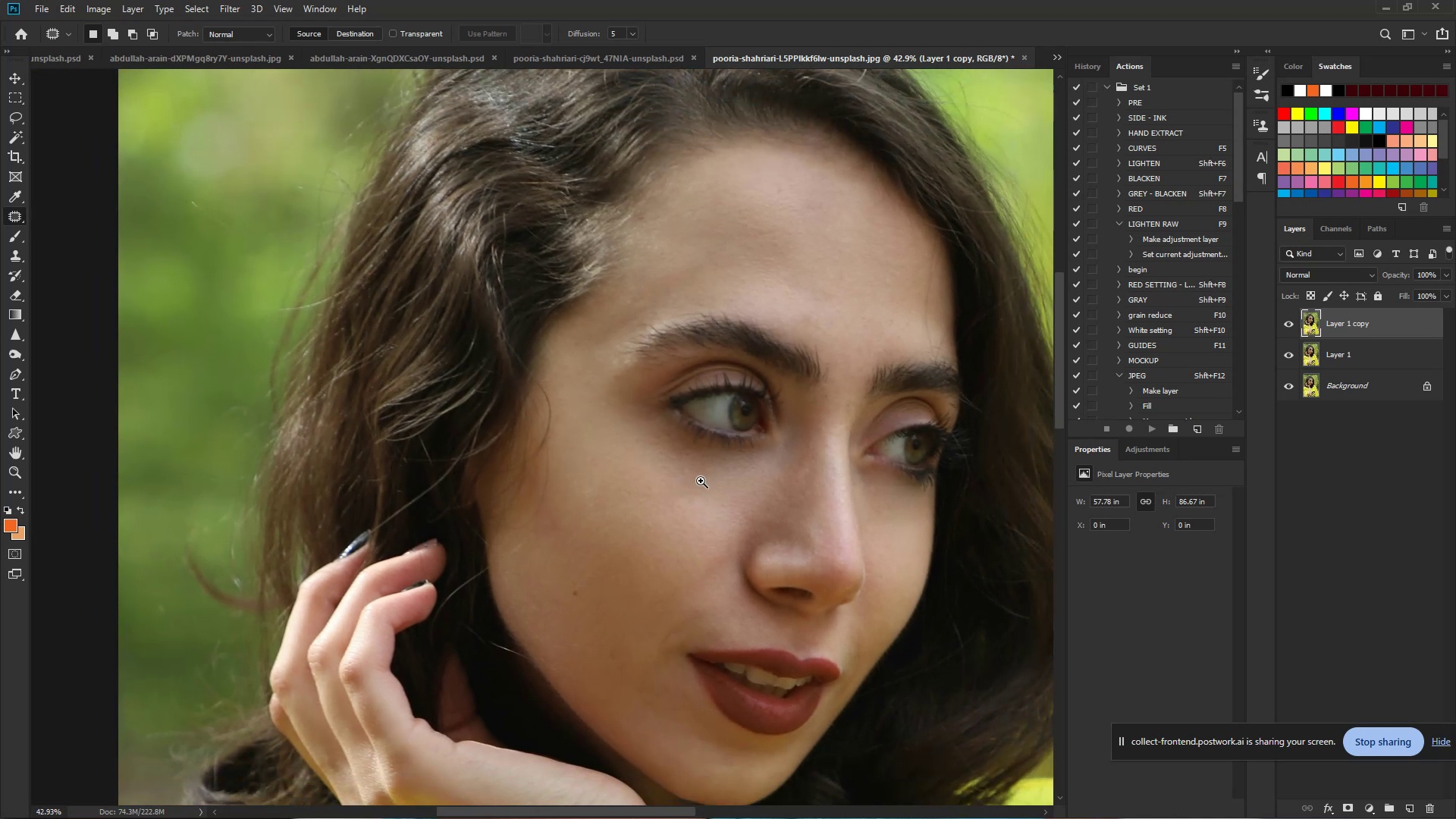 
hold_key(key=Space, duration=0.62)
 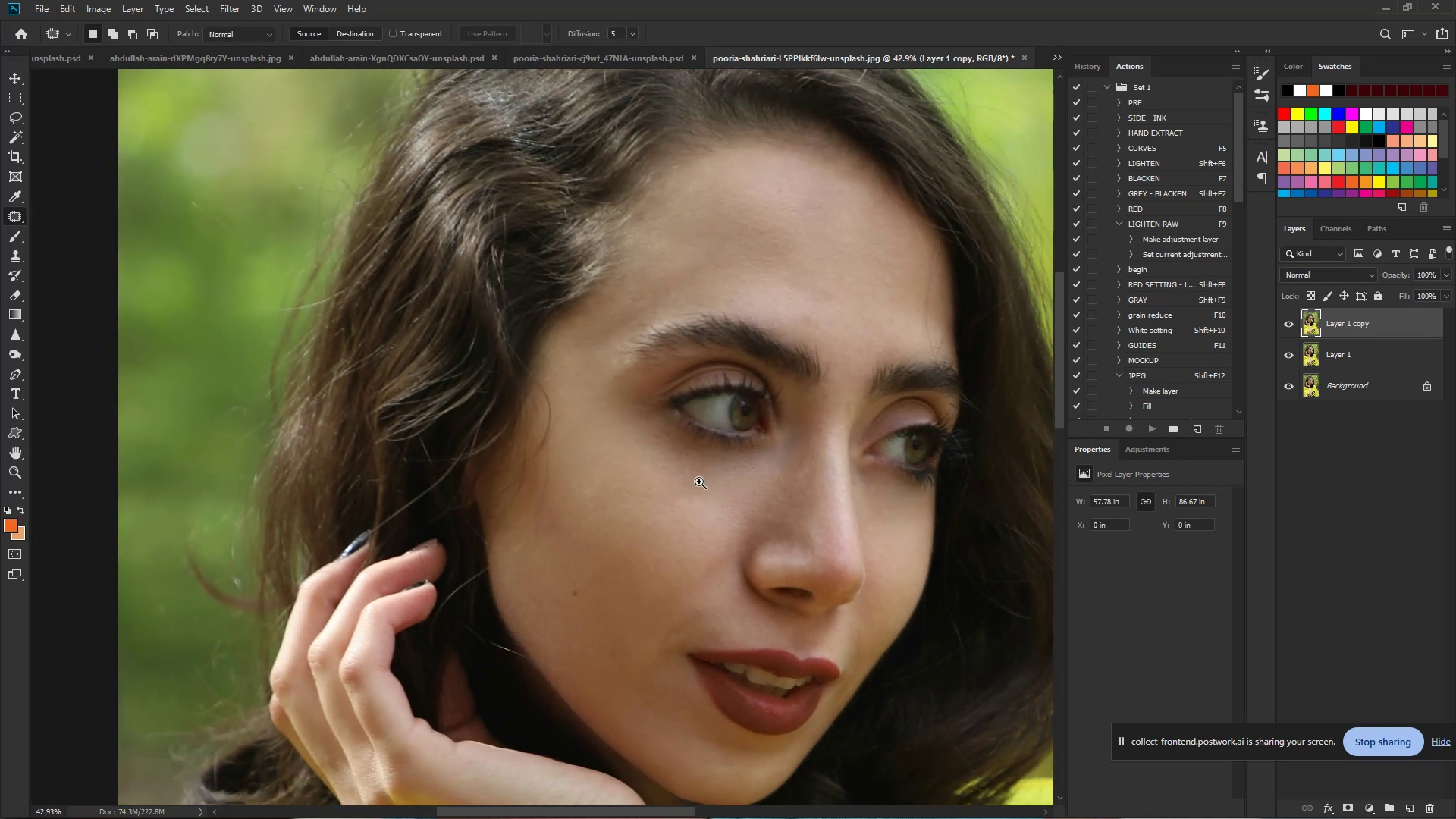 
left_click_drag(start_coordinate=[723, 484], to_coordinate=[698, 488])
 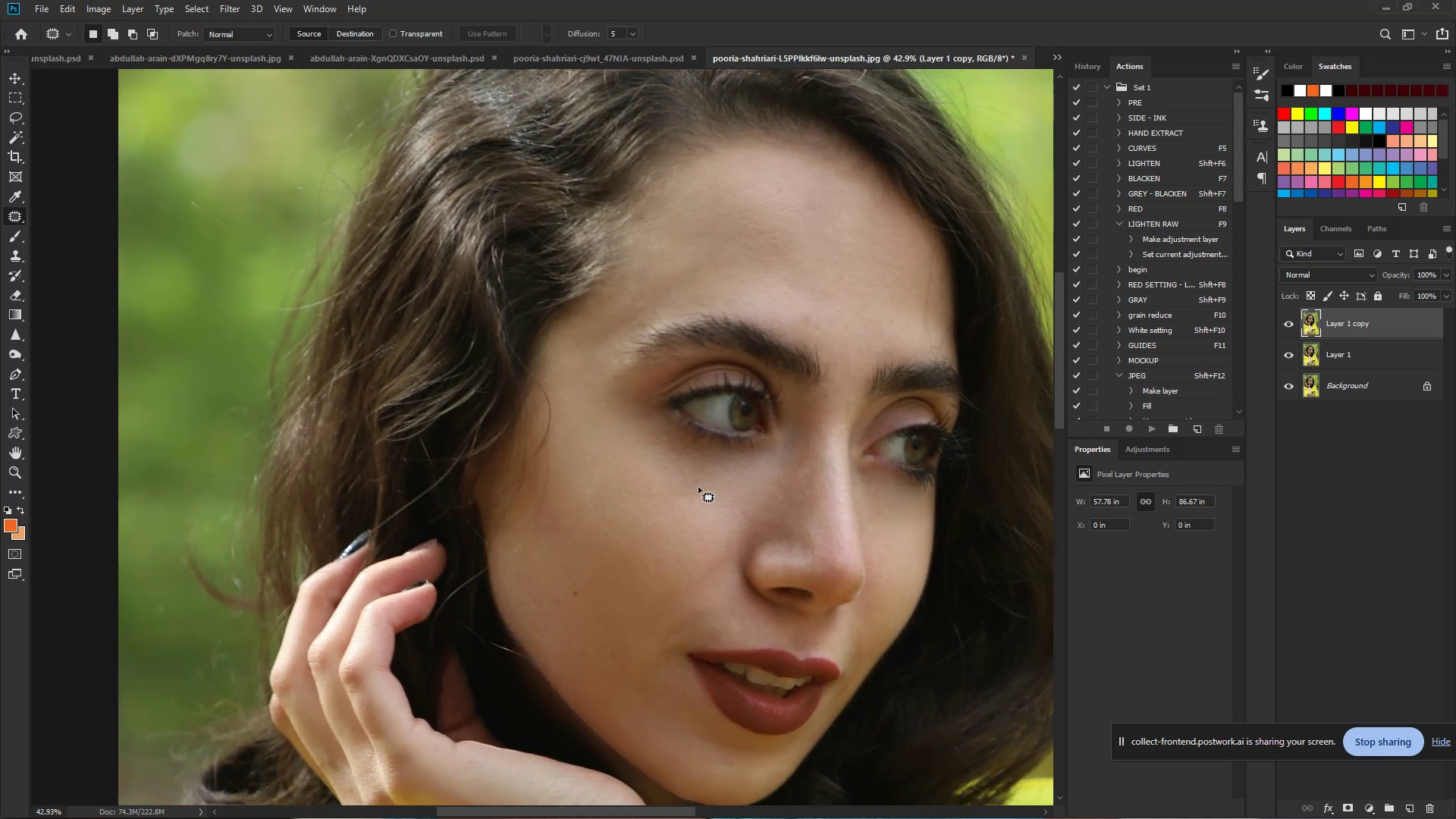 
hold_key(key=ControlLeft, duration=0.76)
 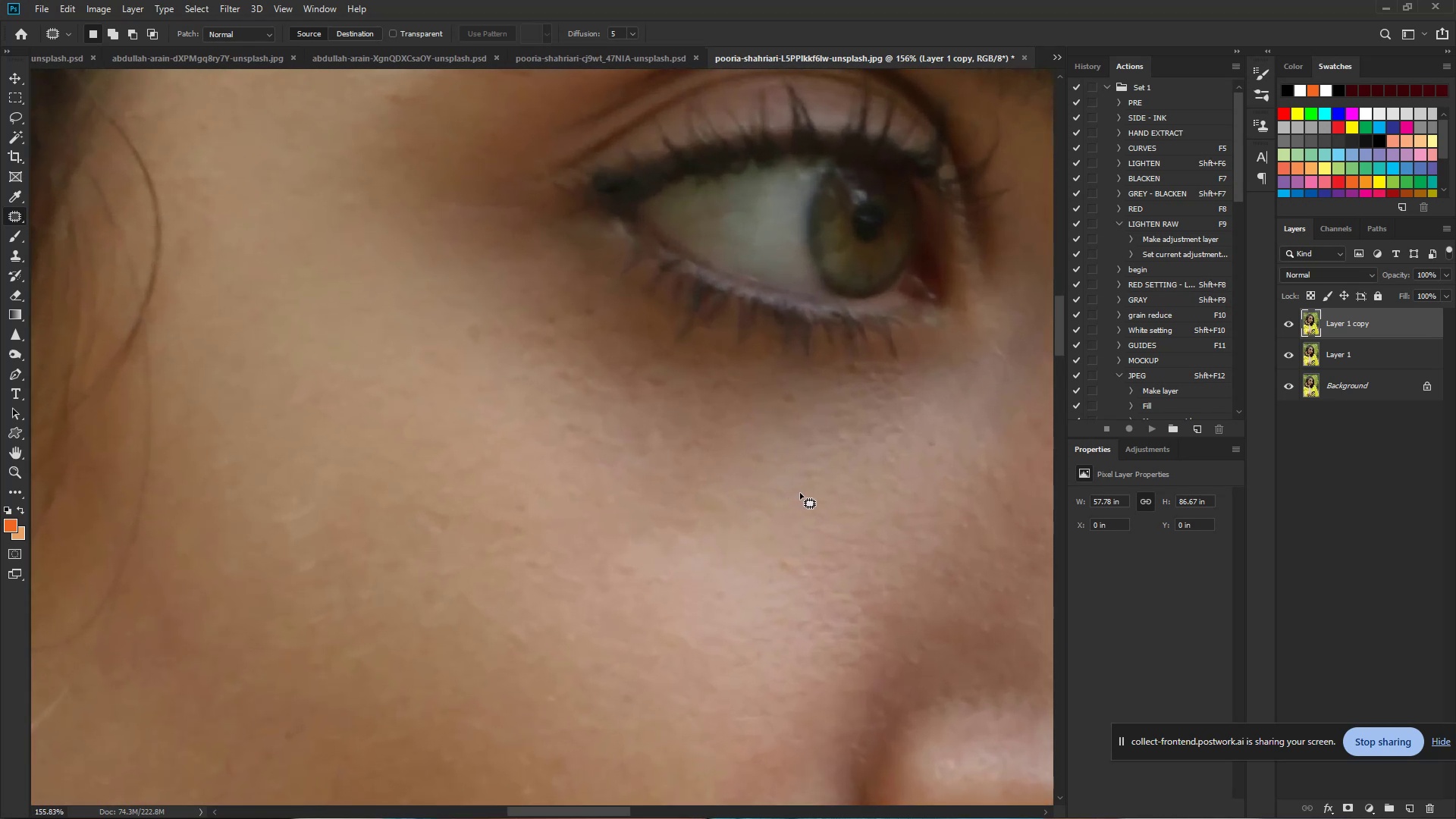 
hold_key(key=Space, duration=0.6)
 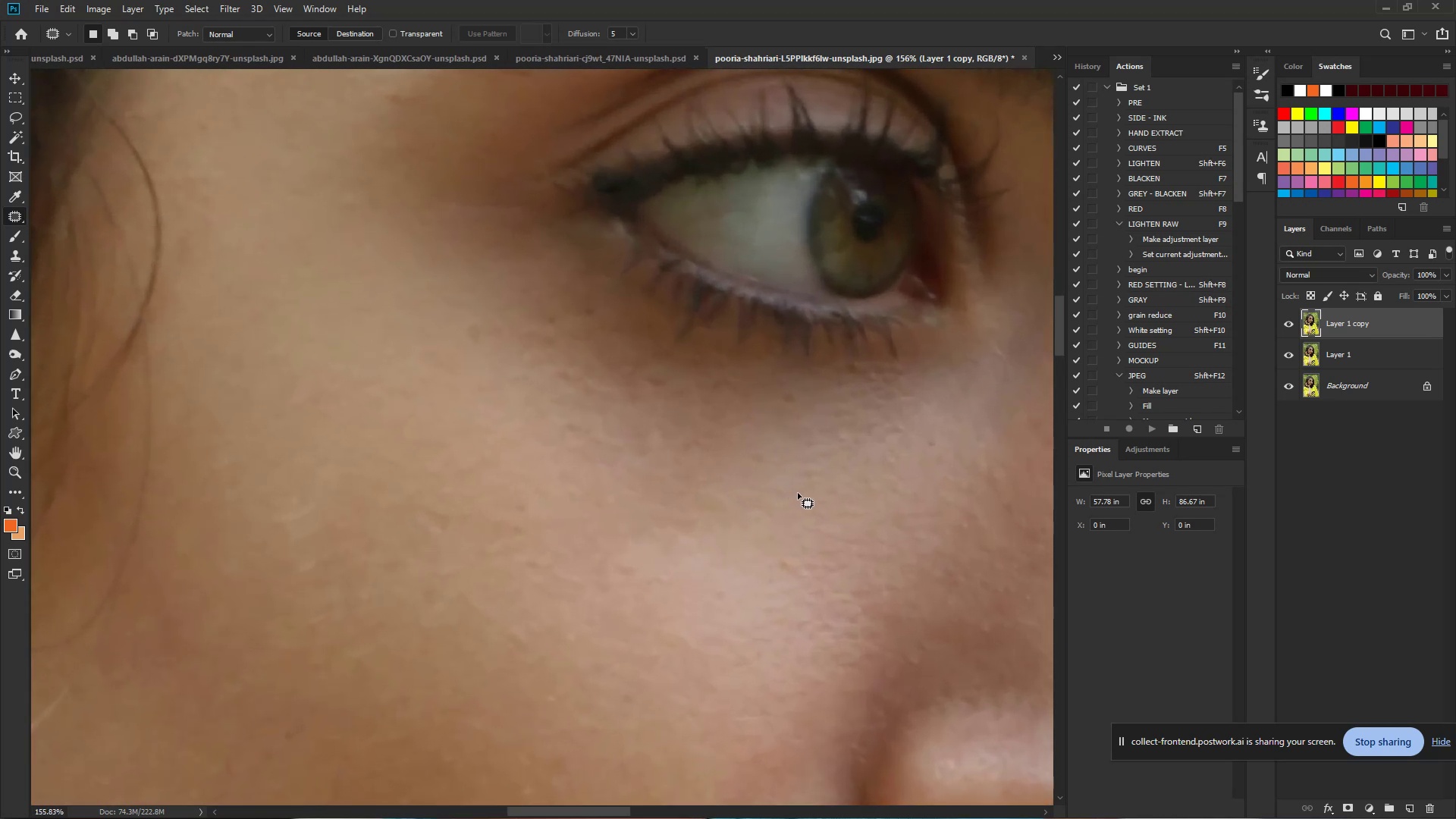 
left_click_drag(start_coordinate=[699, 482], to_coordinate=[779, 491])
 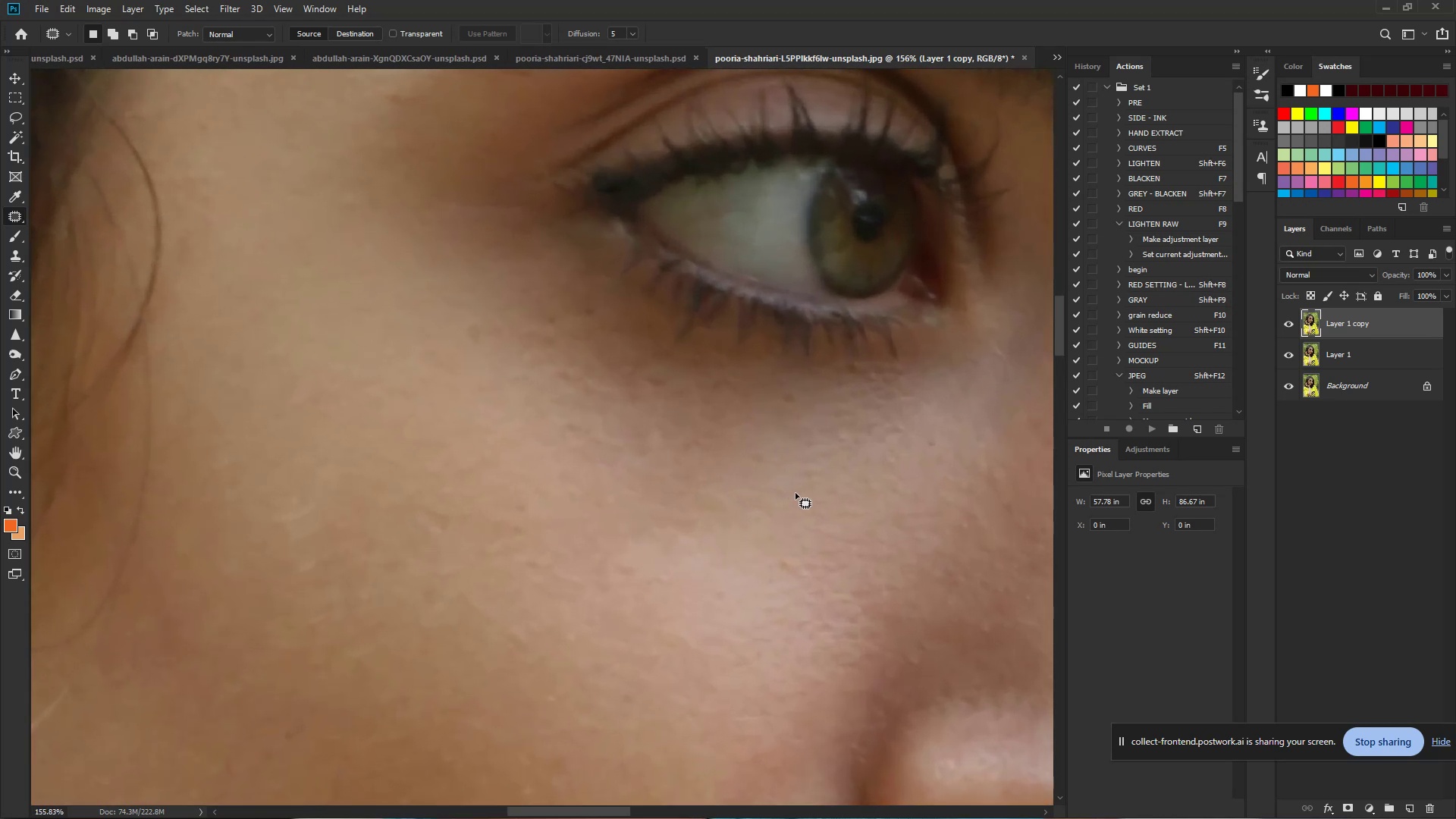 
left_click_drag(start_coordinate=[804, 493], to_coordinate=[804, 544])
 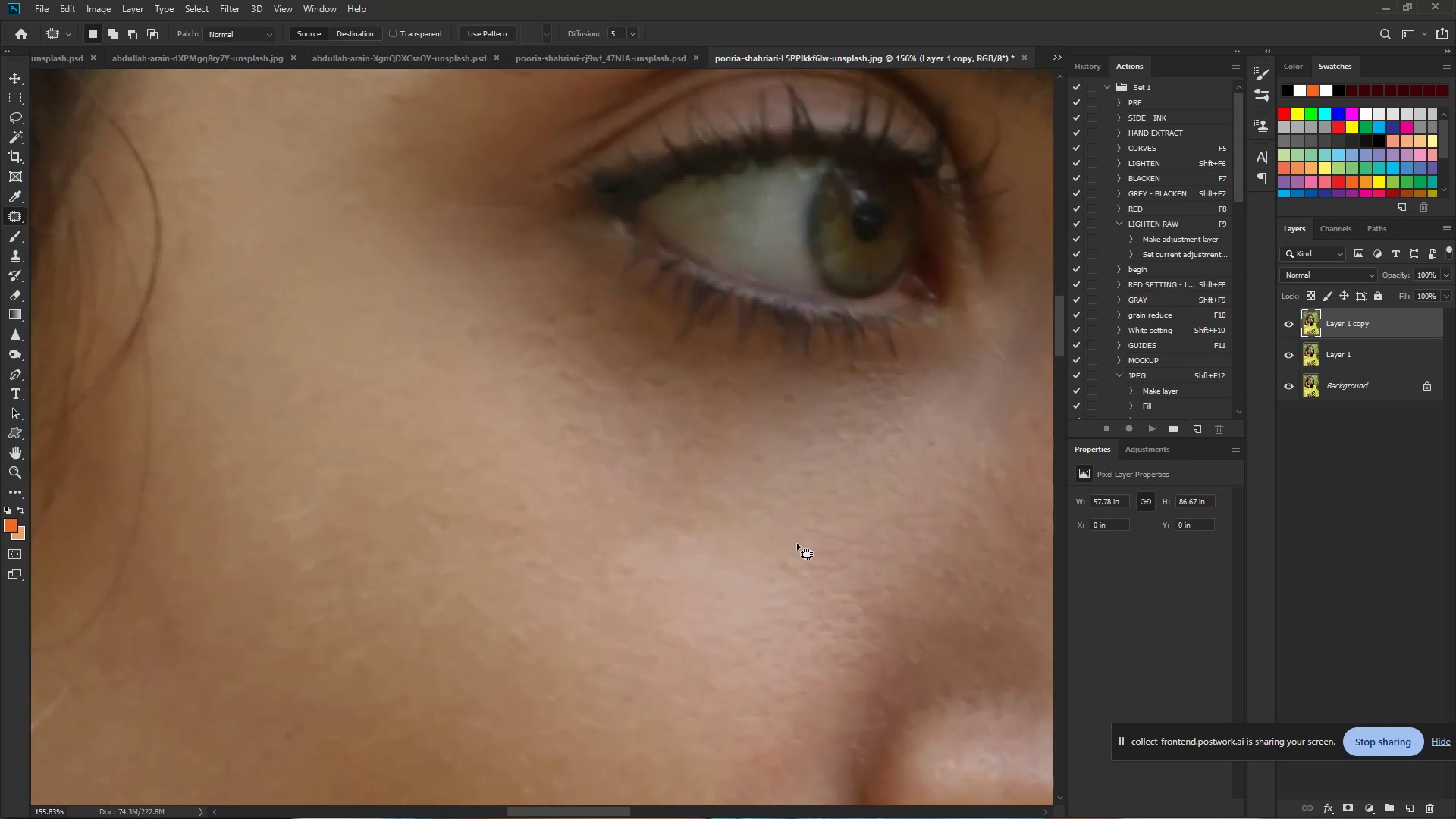 
left_click_drag(start_coordinate=[751, 542], to_coordinate=[740, 601])
 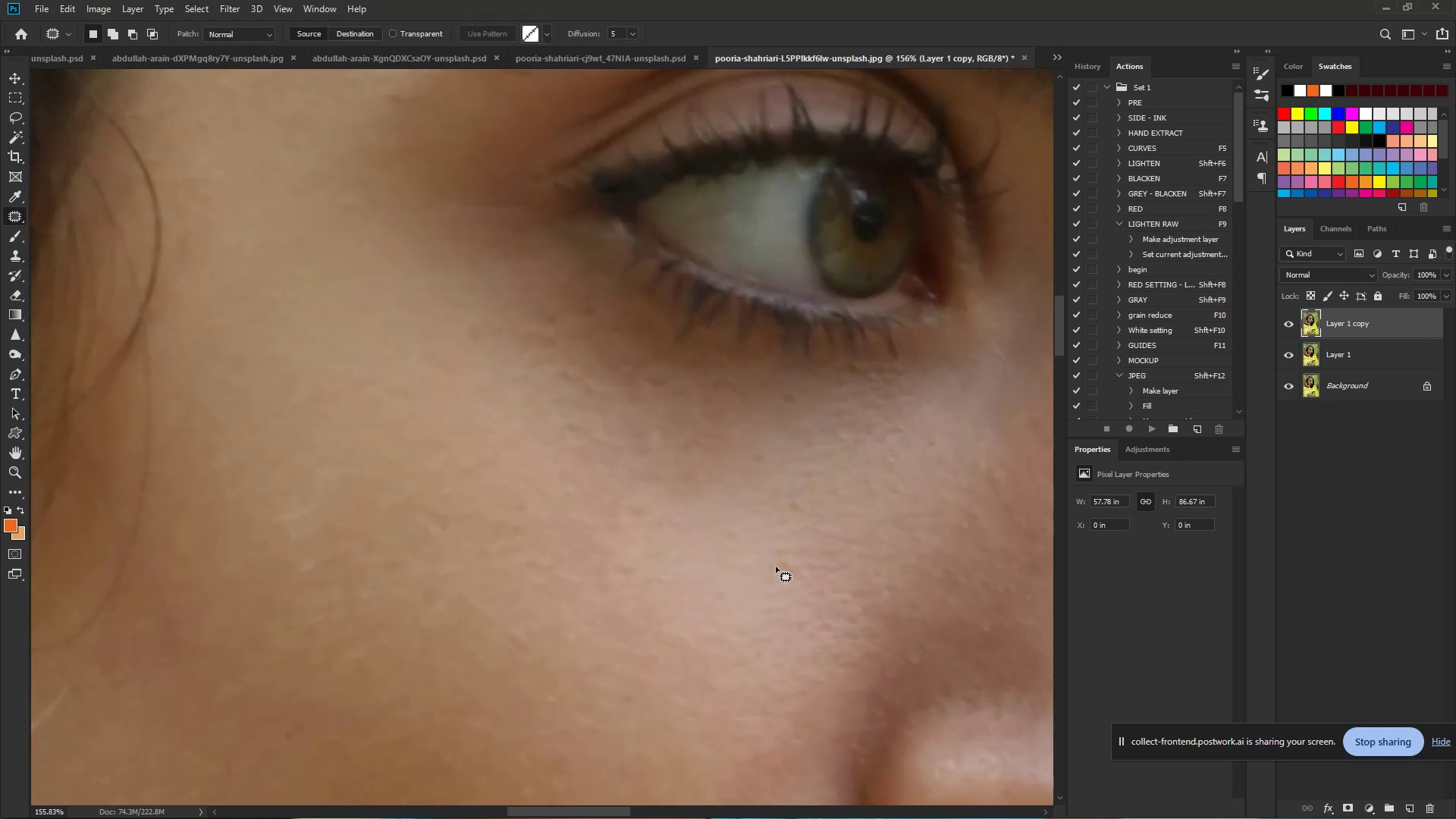 
hold_key(key=ControlLeft, duration=0.59)
 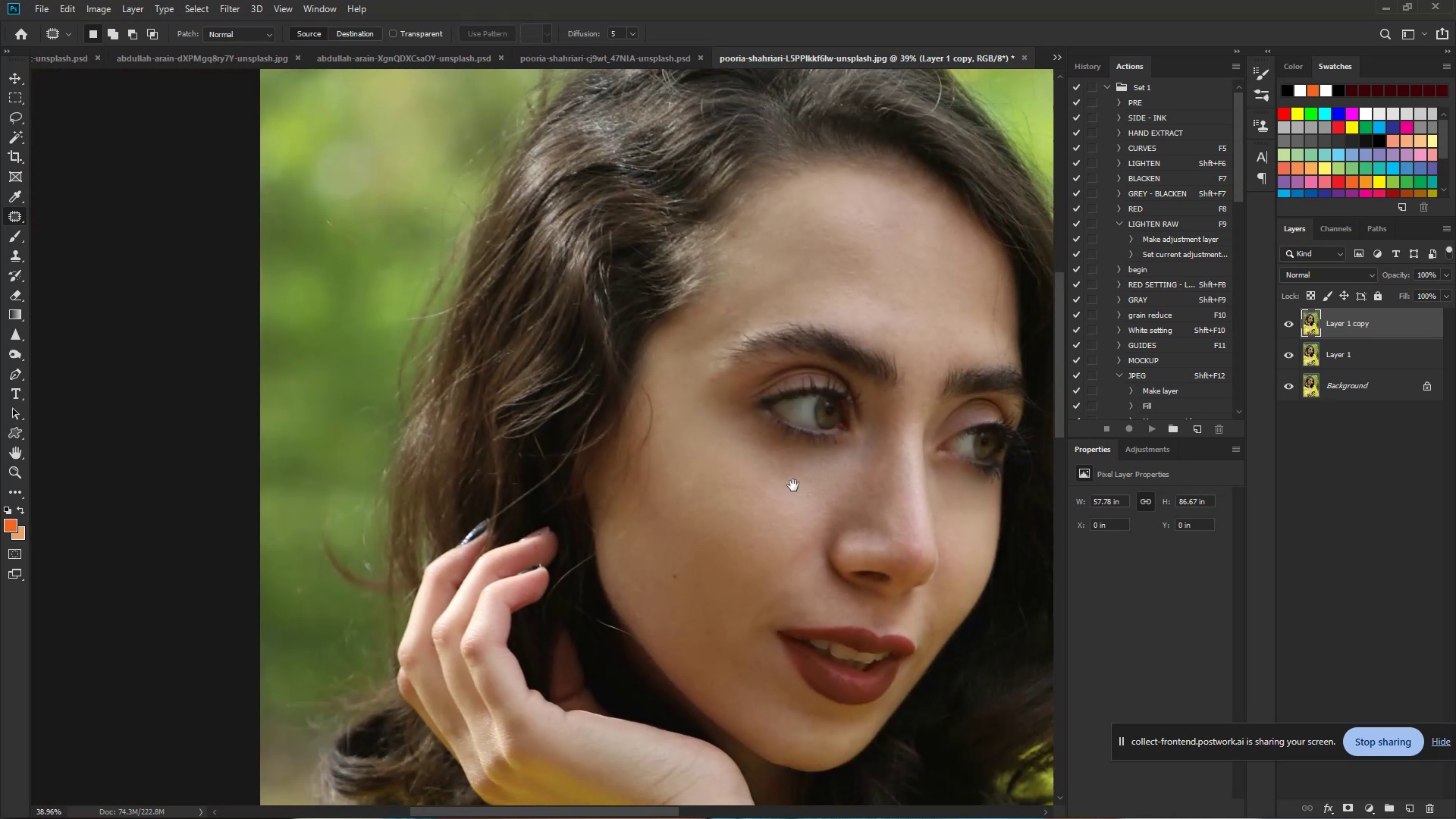 
hold_key(key=Space, duration=0.36)
 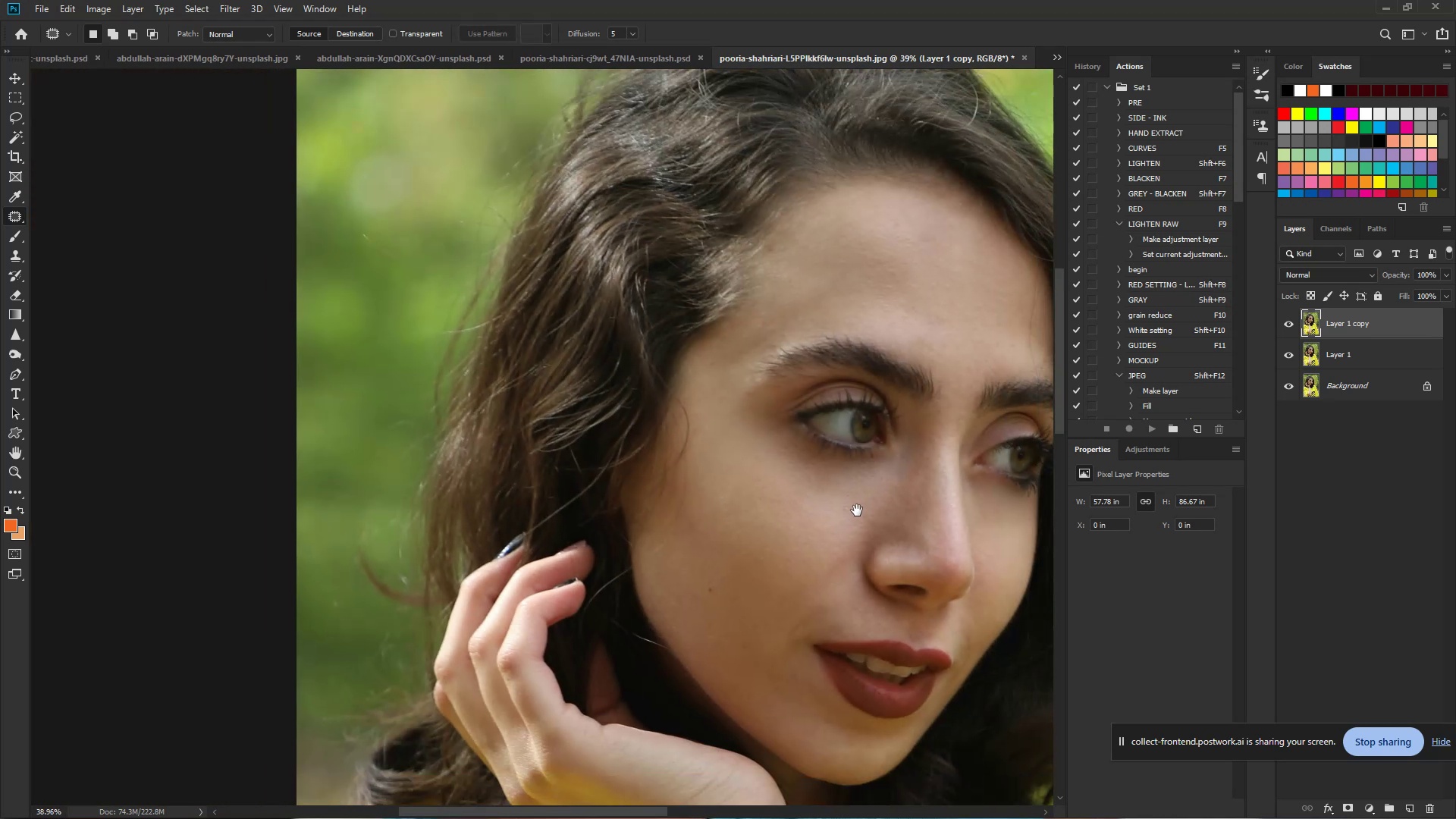 
left_click_drag(start_coordinate=[864, 491], to_coordinate=[777, 495])
 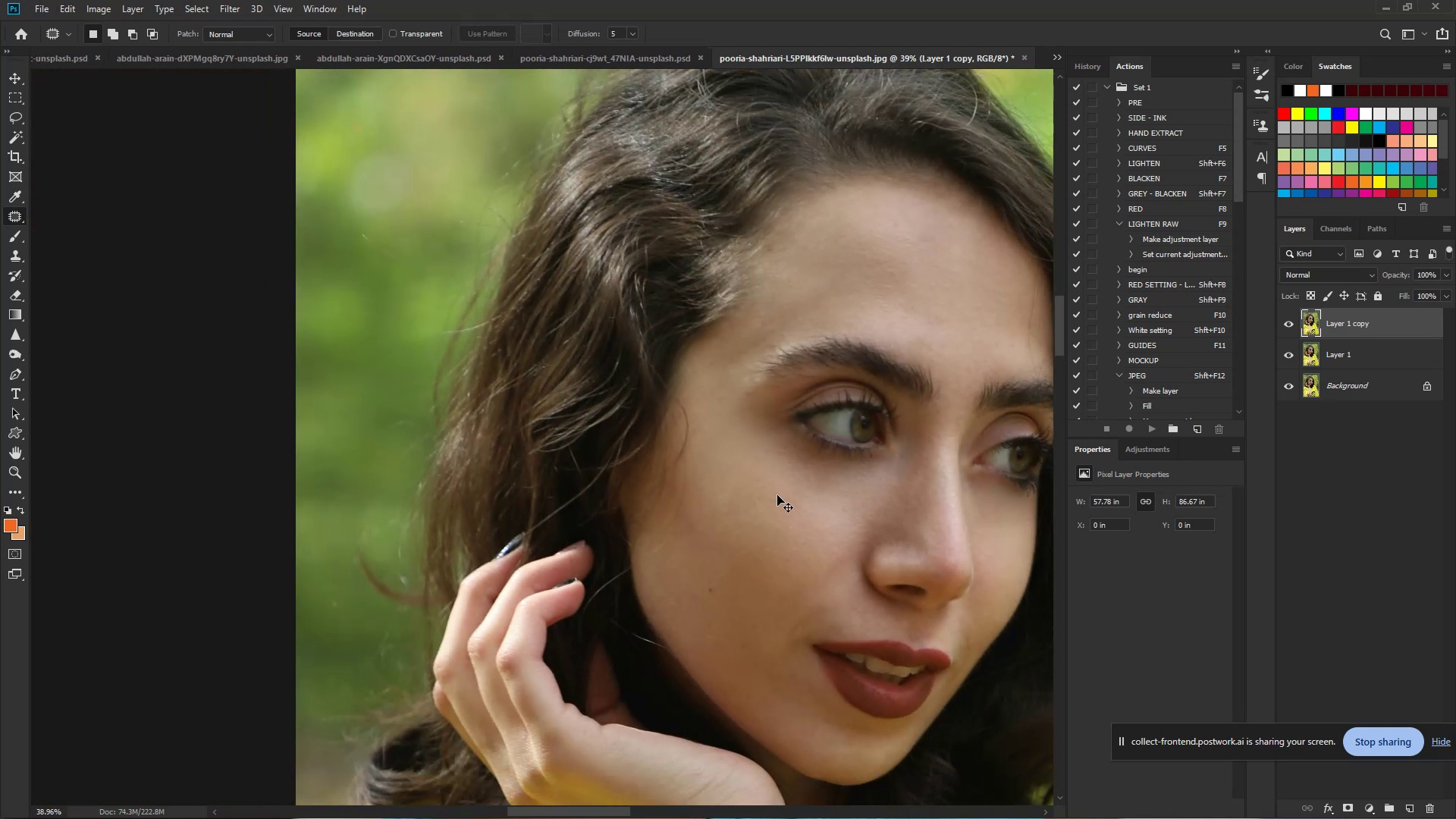 
hold_key(key=Space, duration=0.82)
 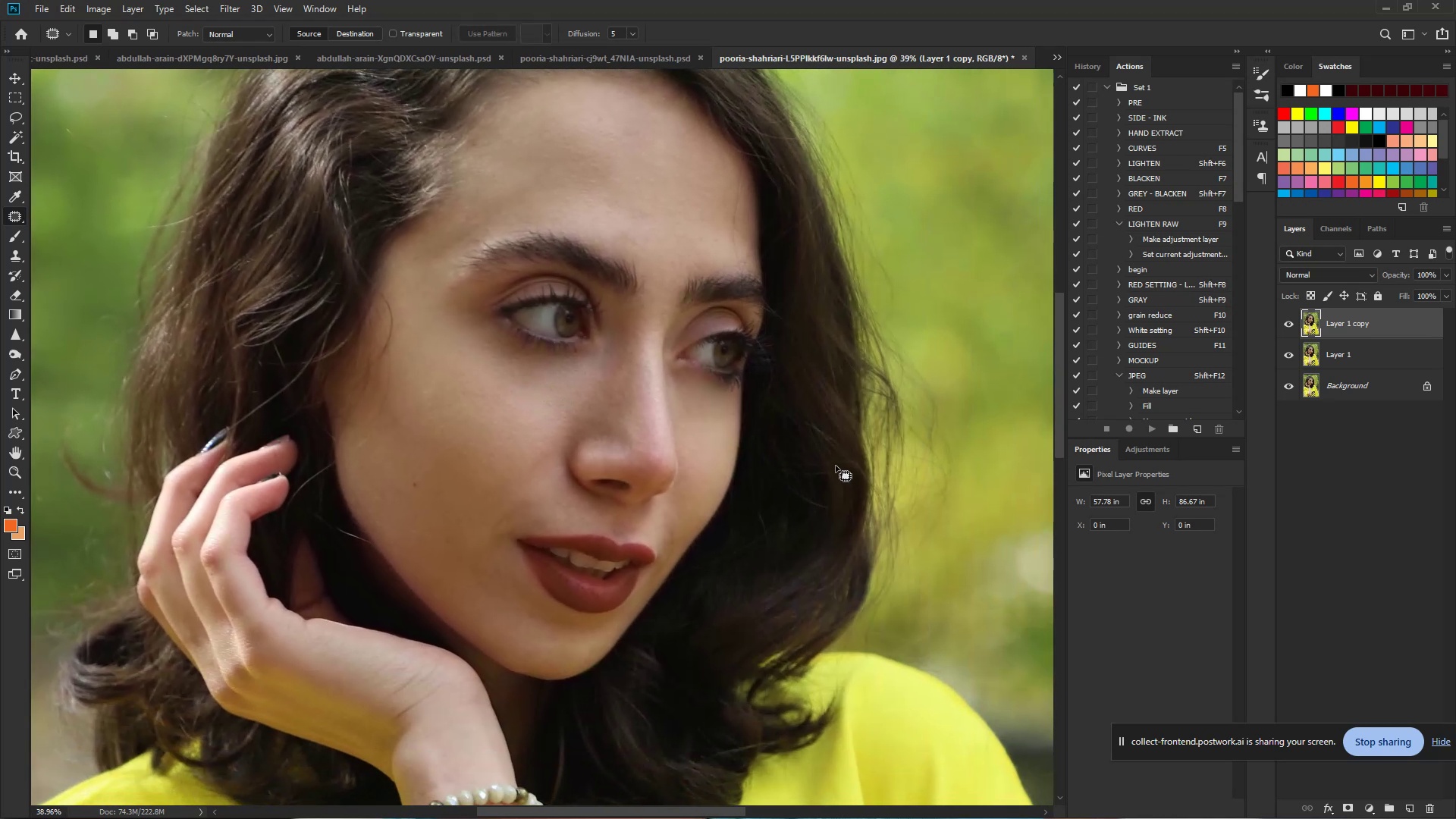 
left_click_drag(start_coordinate=[856, 510], to_coordinate=[560, 405])
 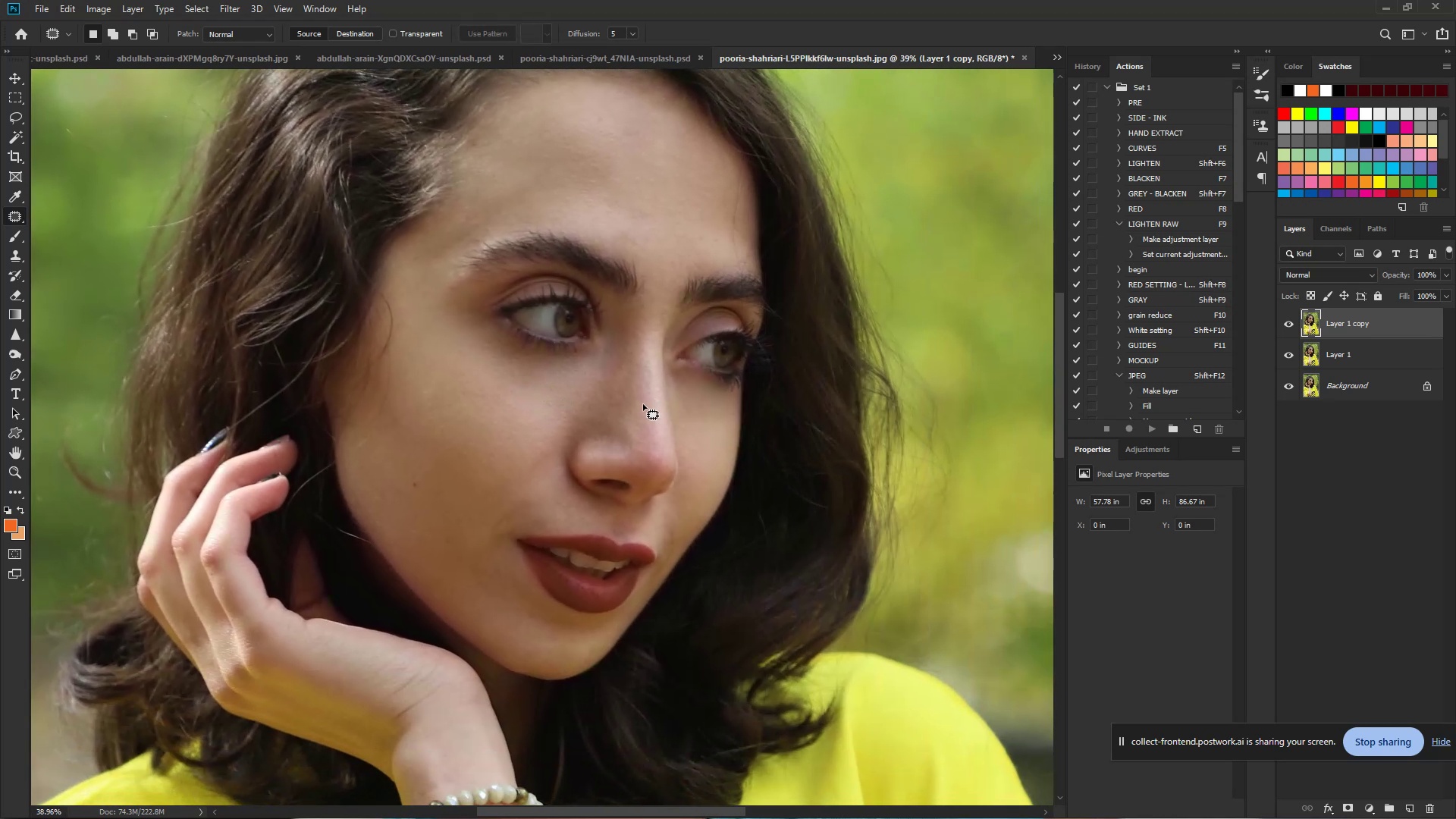 
hold_key(key=ControlLeft, duration=0.79)
 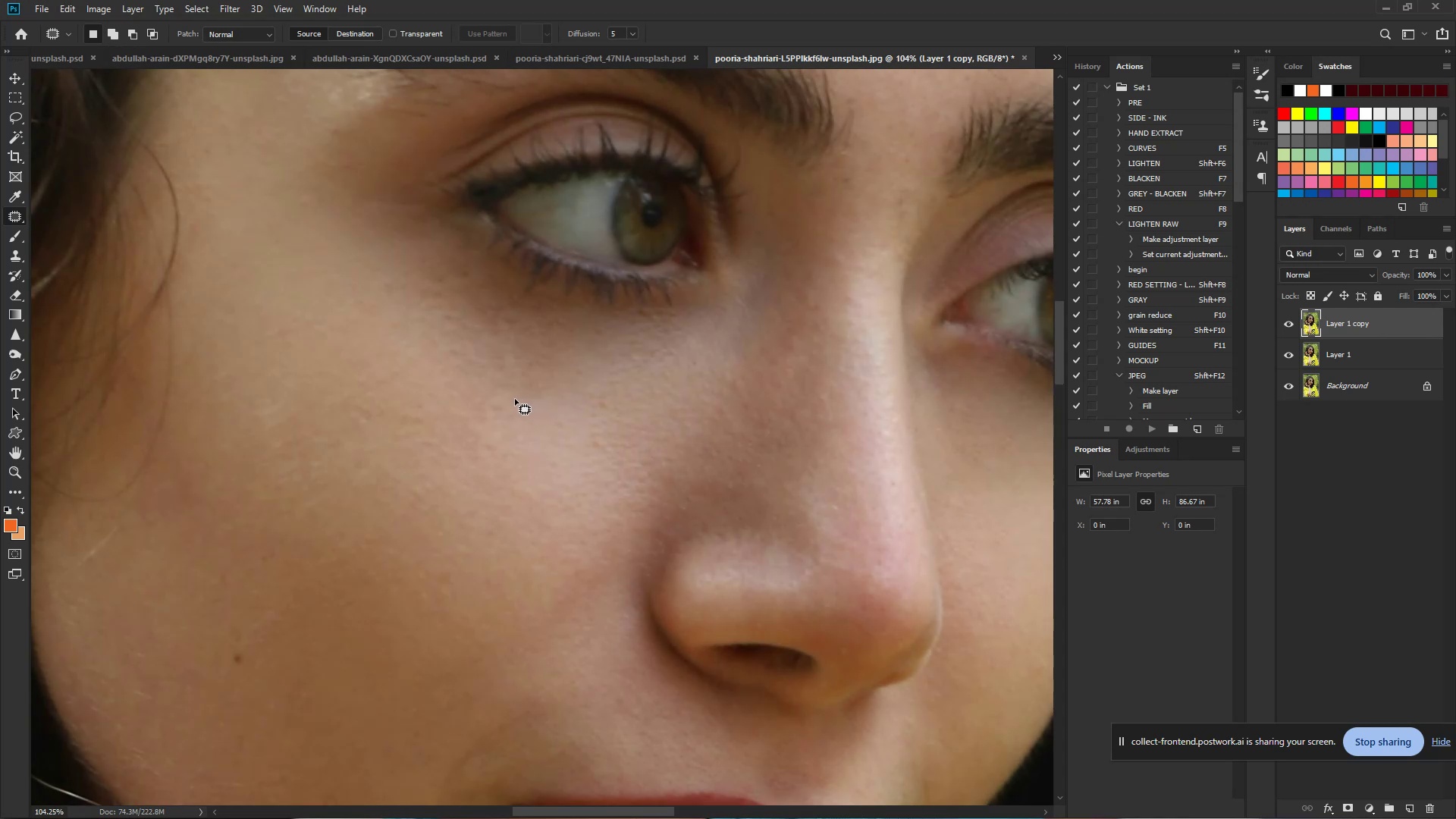 
hold_key(key=Space, duration=0.66)
 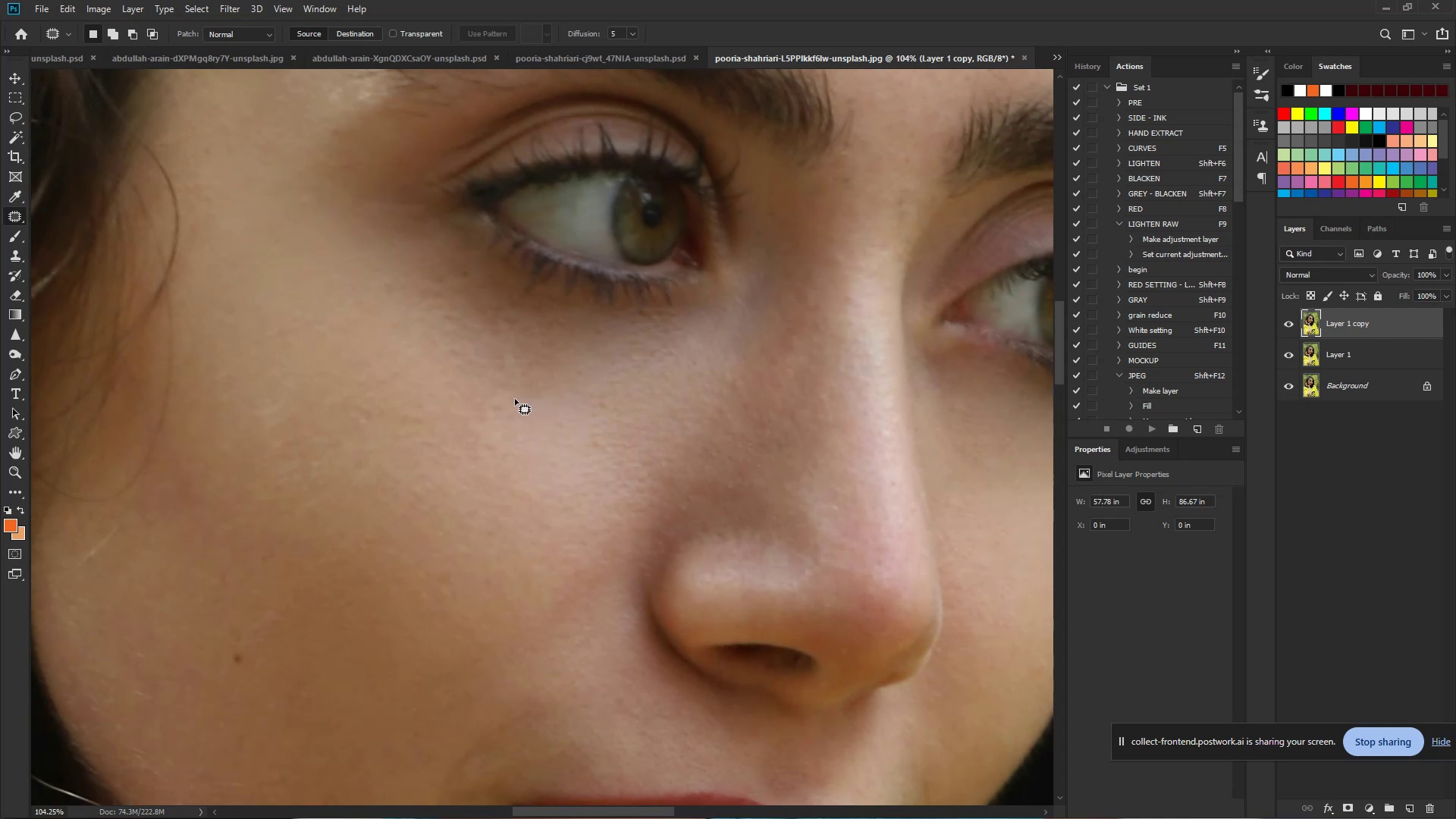 
left_click_drag(start_coordinate=[519, 381], to_coordinate=[583, 400])
 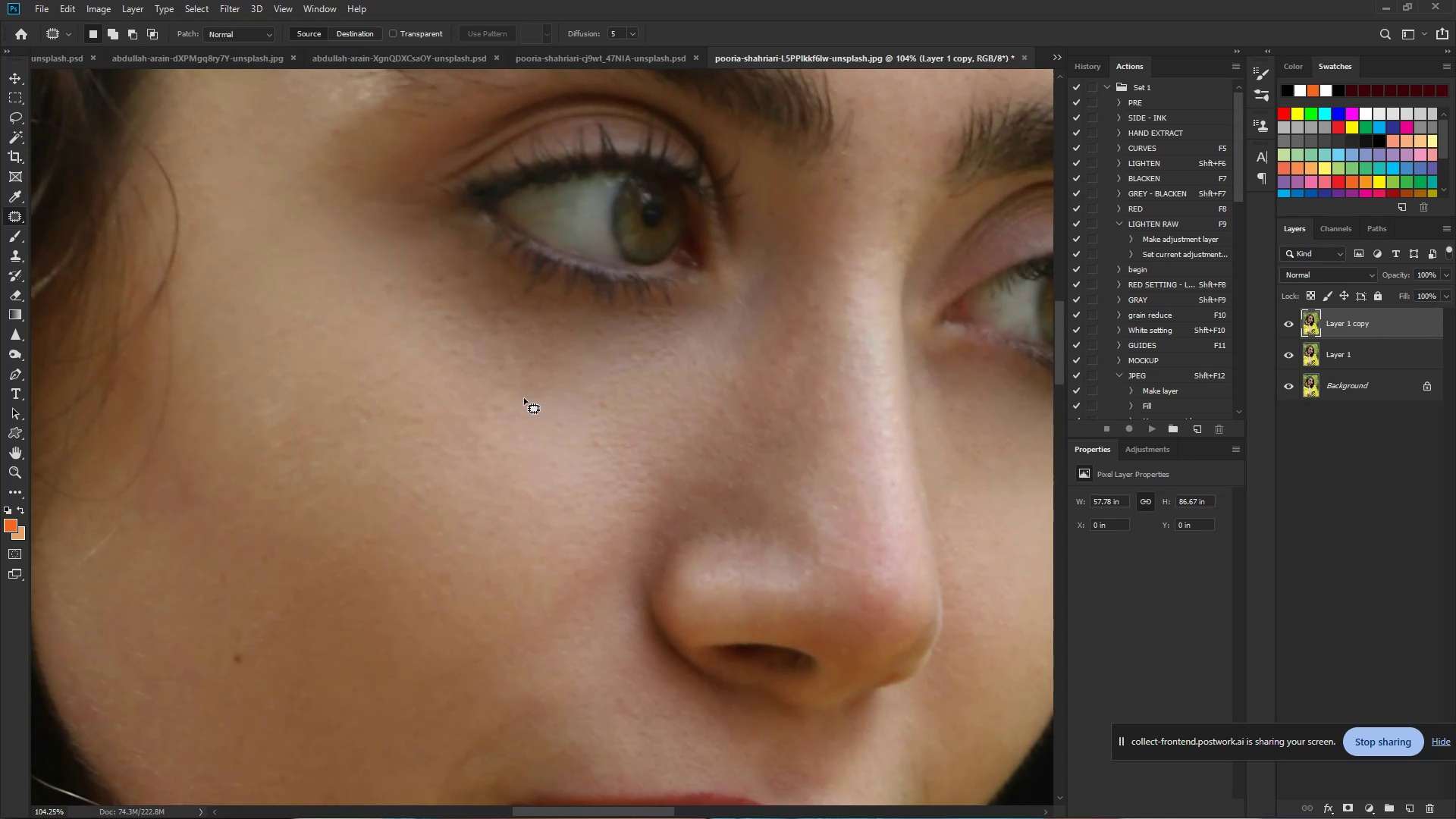 
left_click_drag(start_coordinate=[515, 399], to_coordinate=[529, 448])
 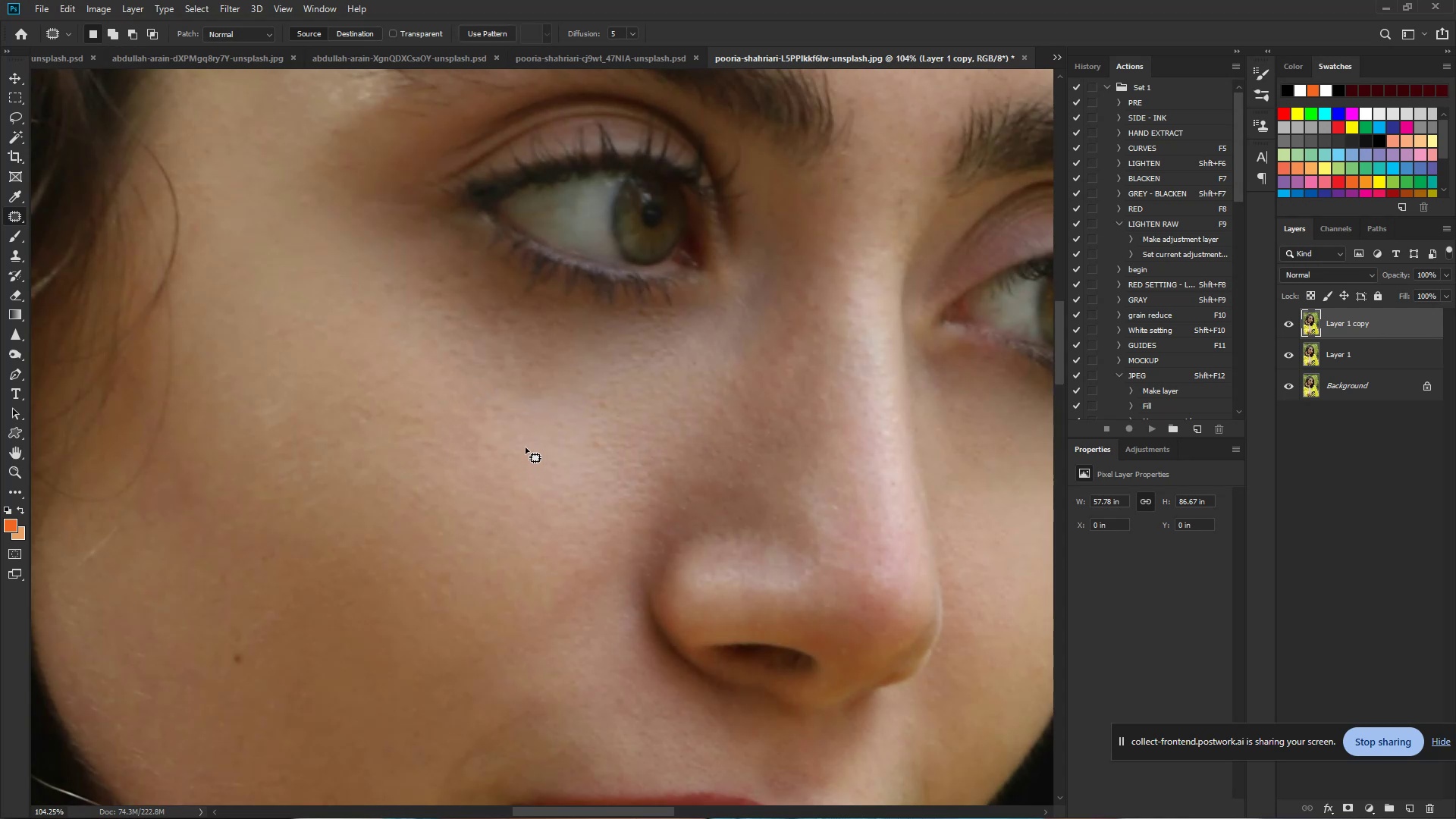 
left_click_drag(start_coordinate=[510, 447], to_coordinate=[588, 453])
 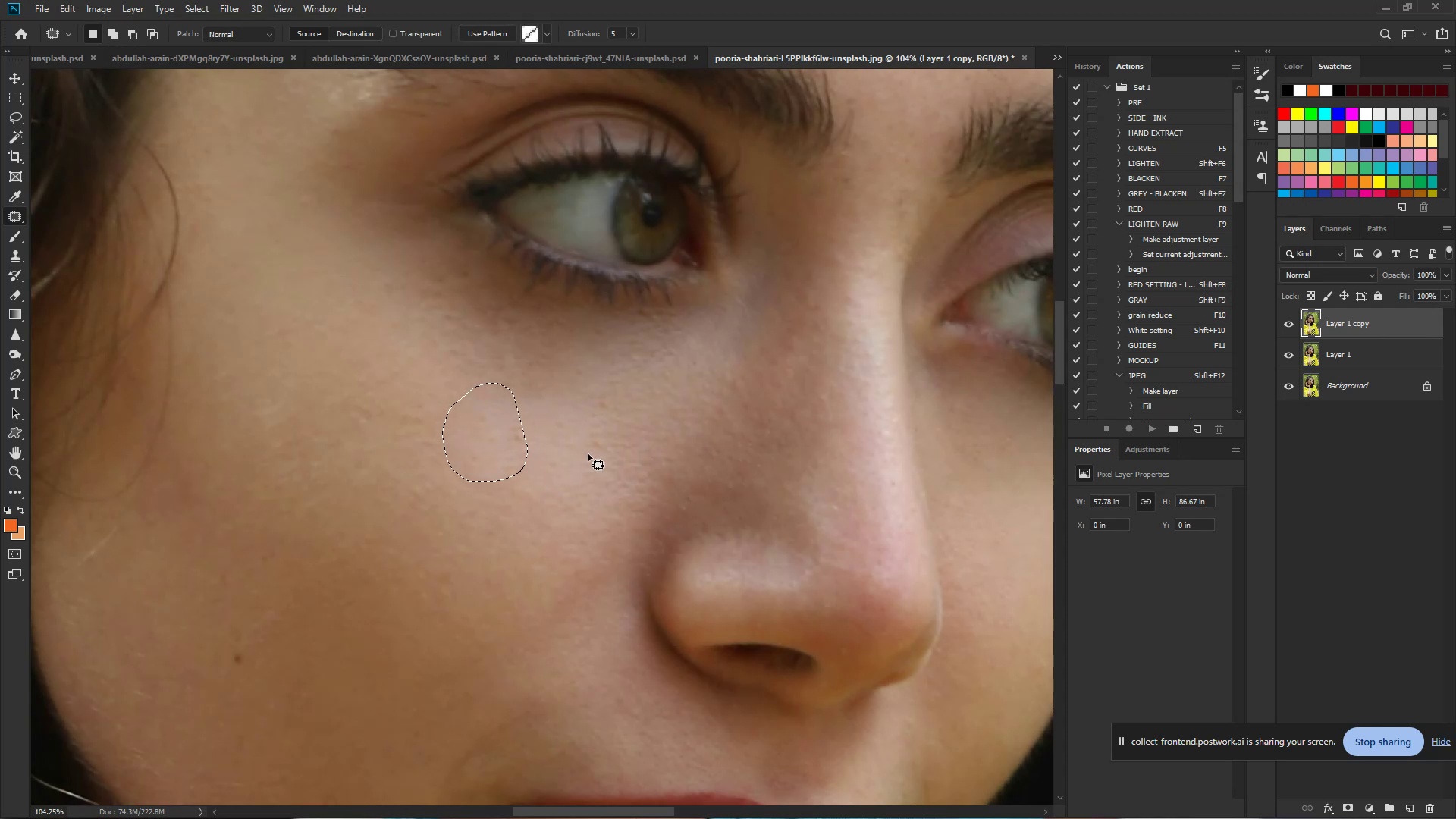 
double_click([588, 454])
 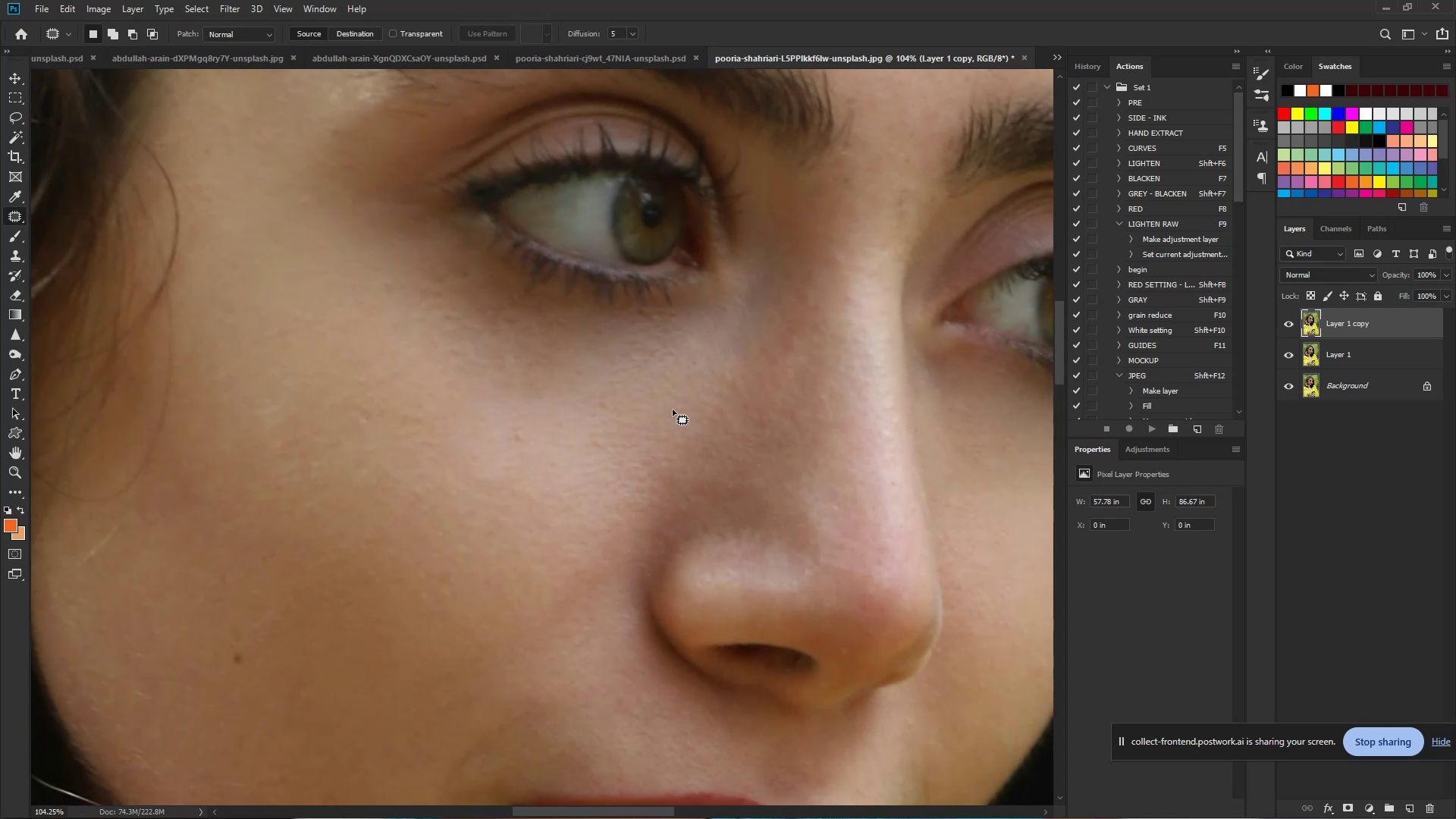 
hold_key(key=ControlLeft, duration=0.76)
 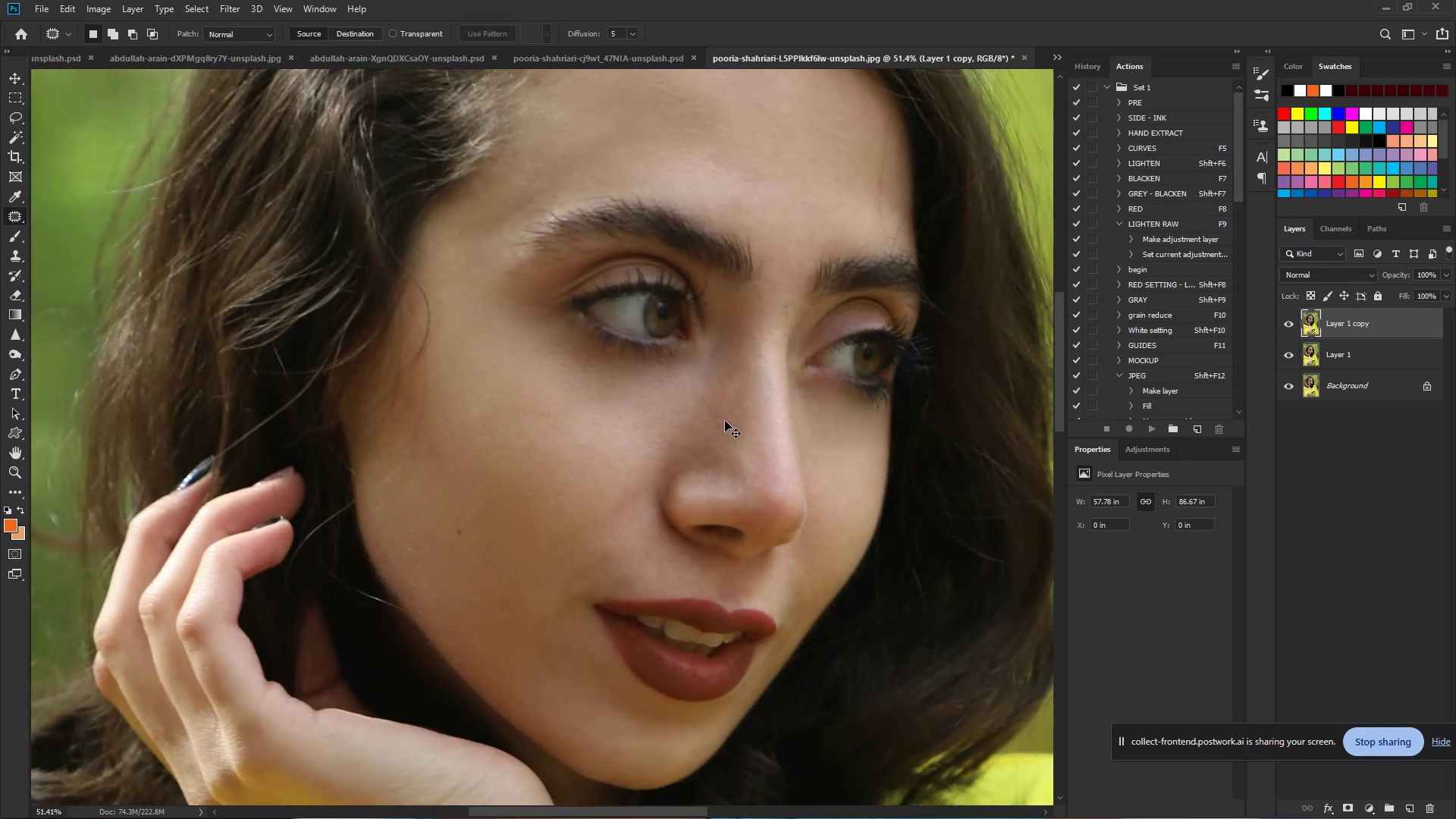 
hold_key(key=Space, duration=0.57)
 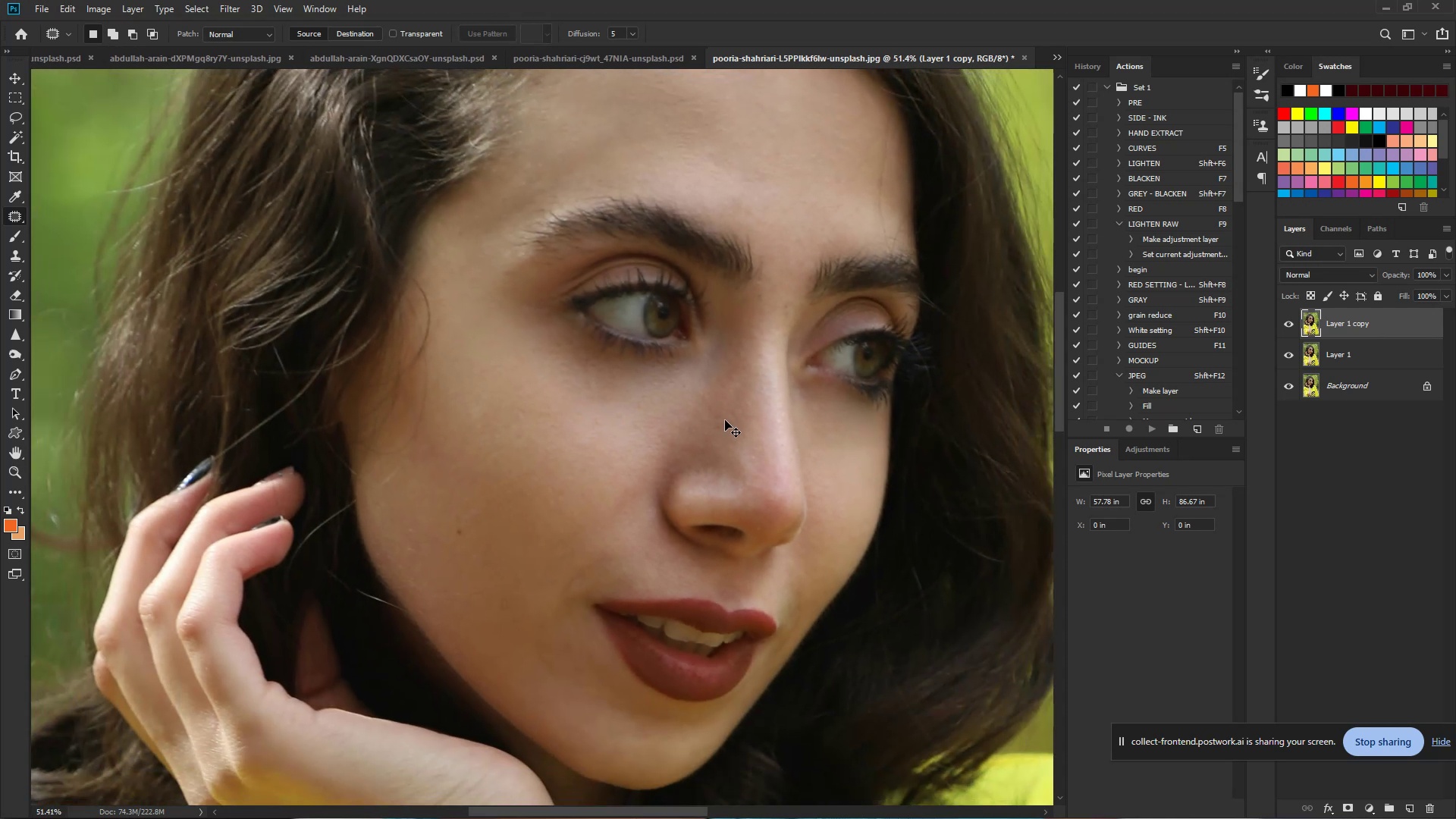 
left_click_drag(start_coordinate=[673, 409], to_coordinate=[625, 419])
 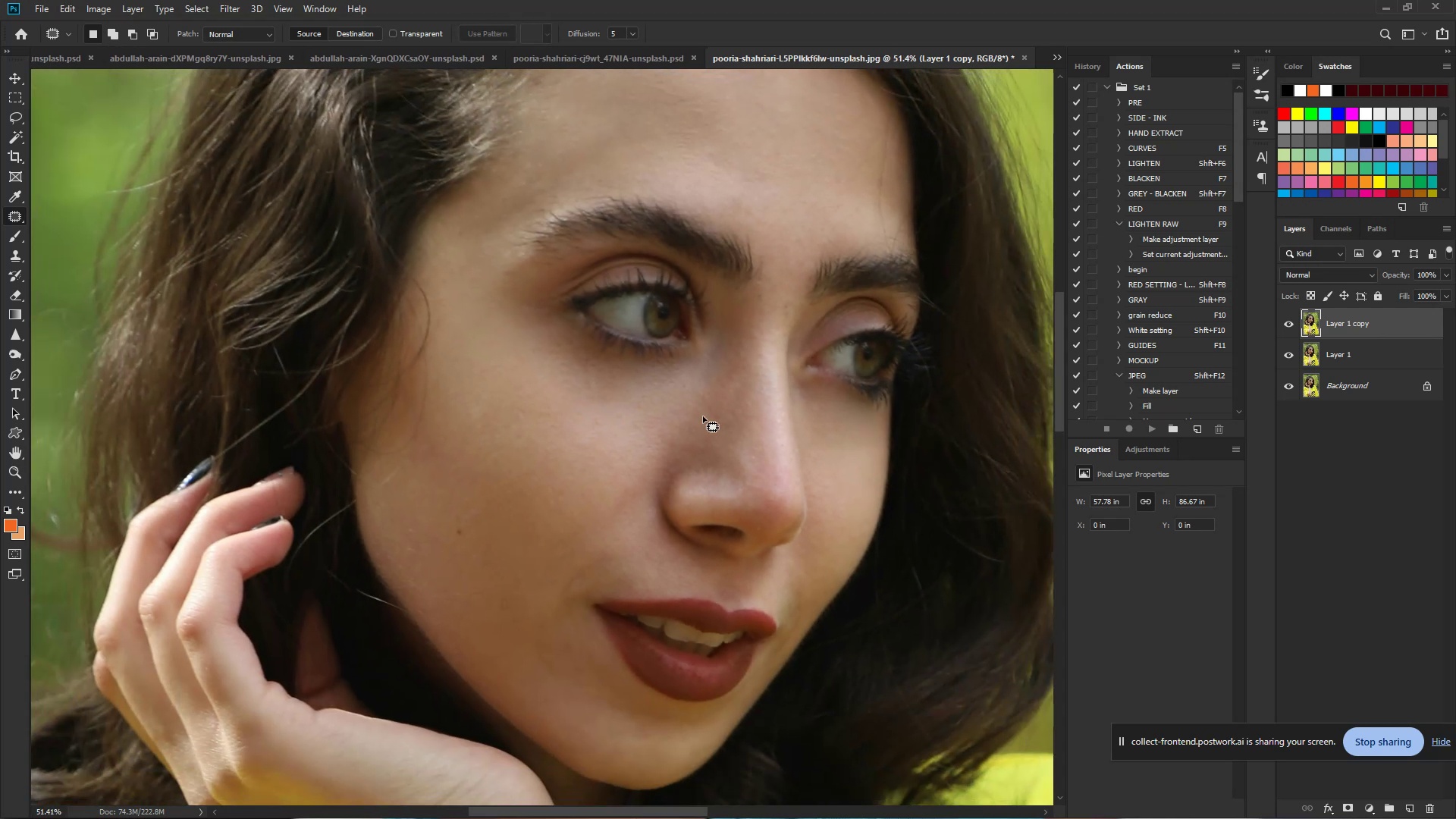 
key(Control+Z)
 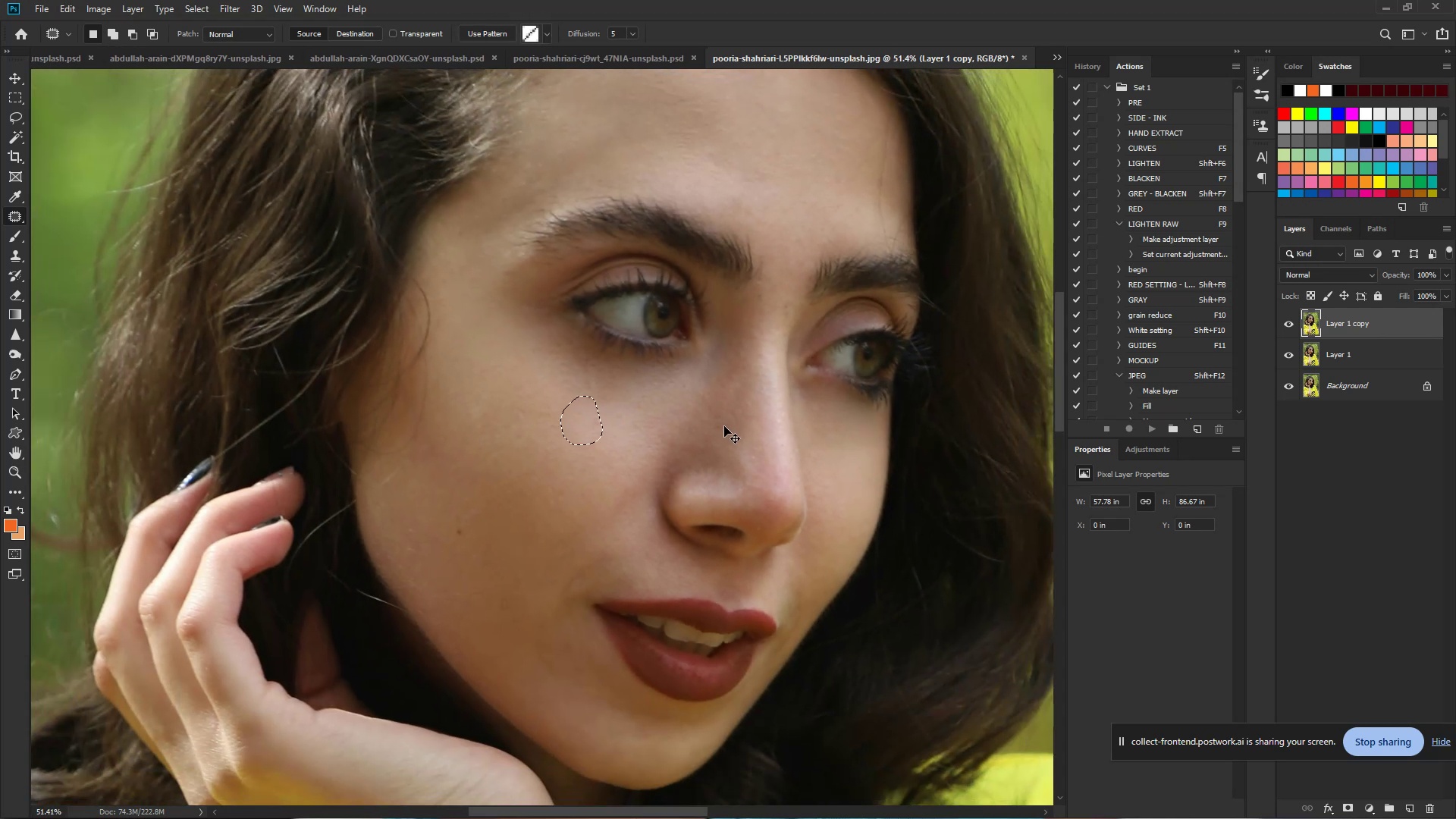 
key(Control+Z)
 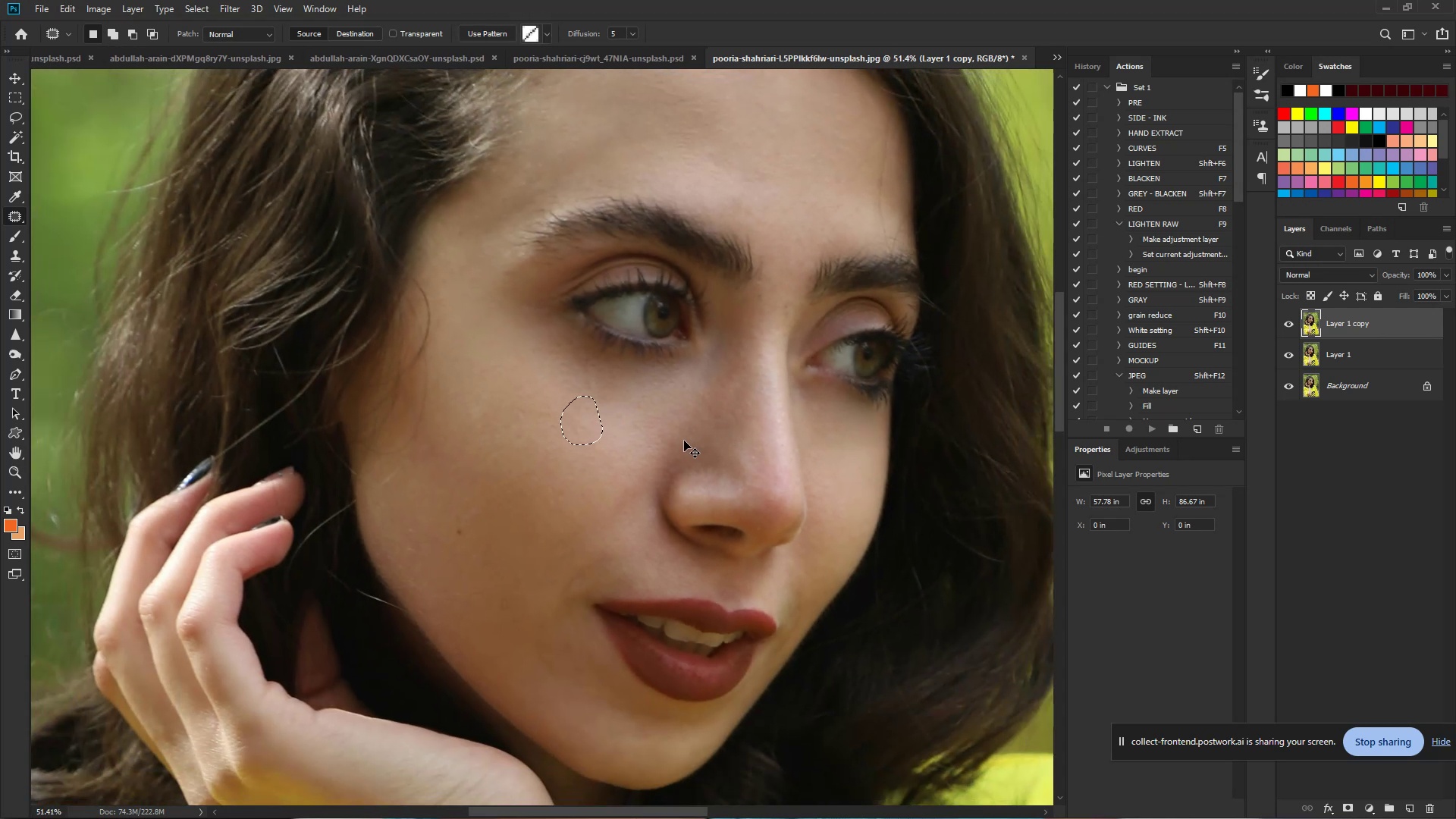 
key(Control+Z)
 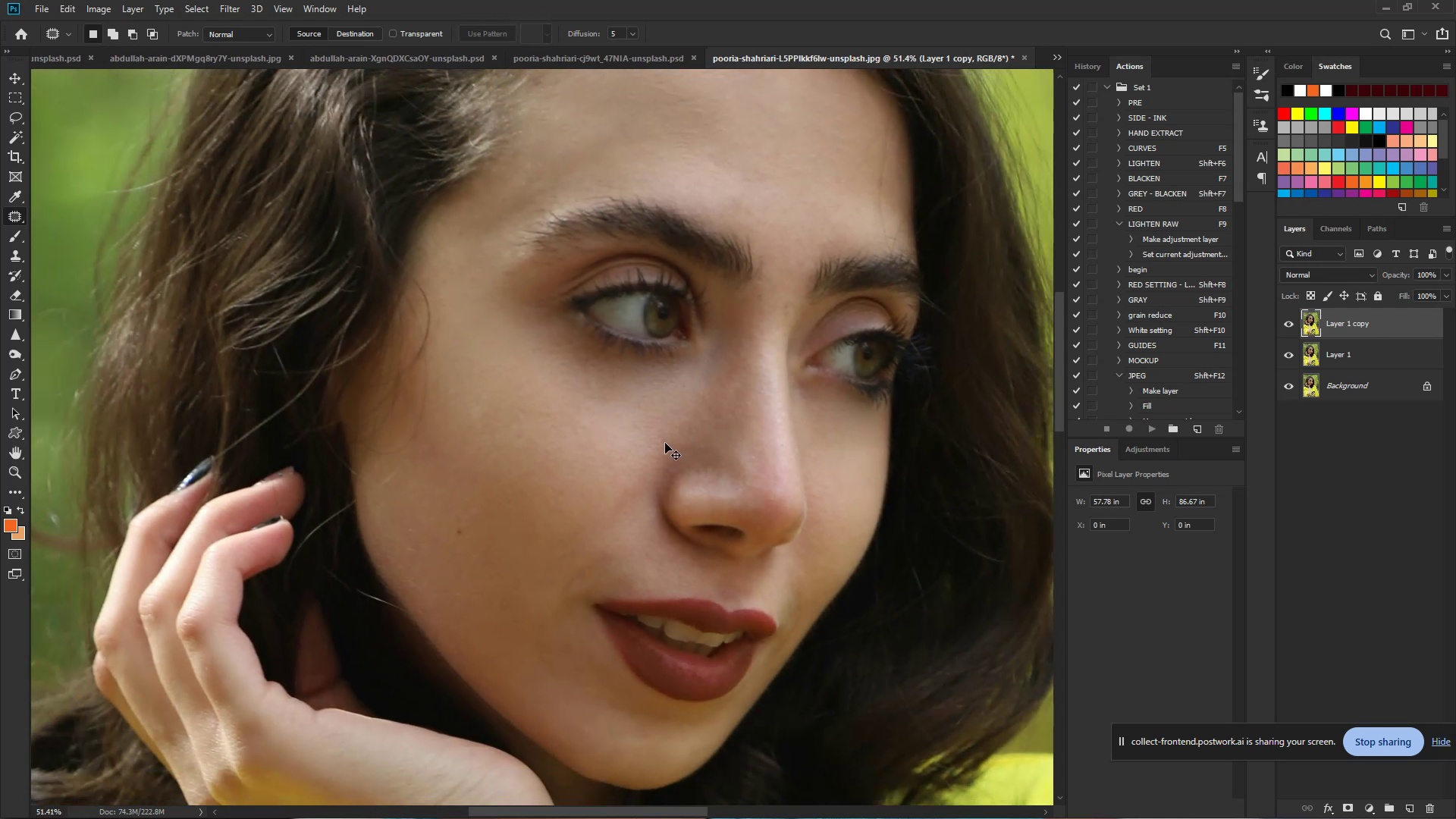 
key(Control+Z)
 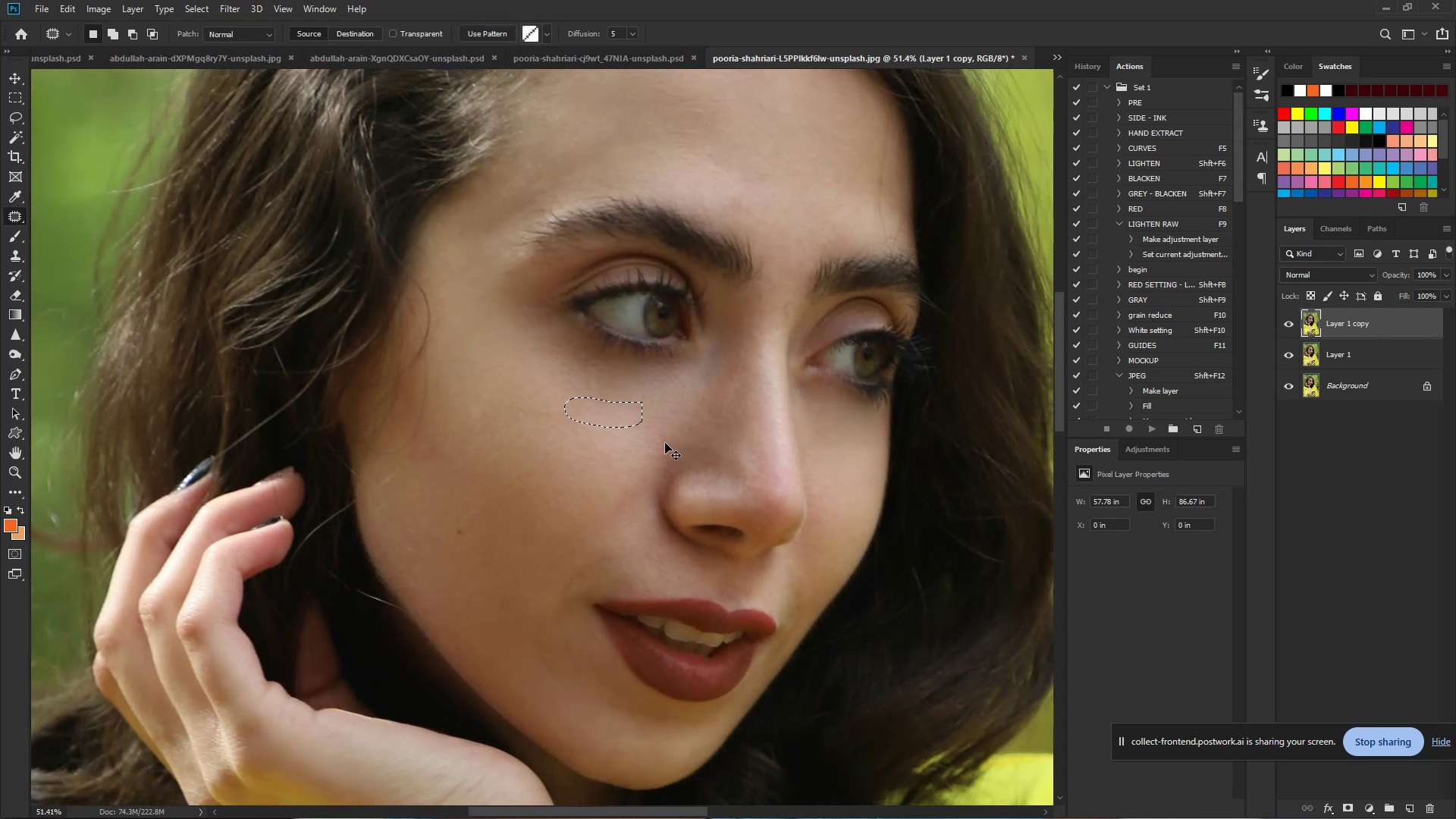 
key(Control+Z)
 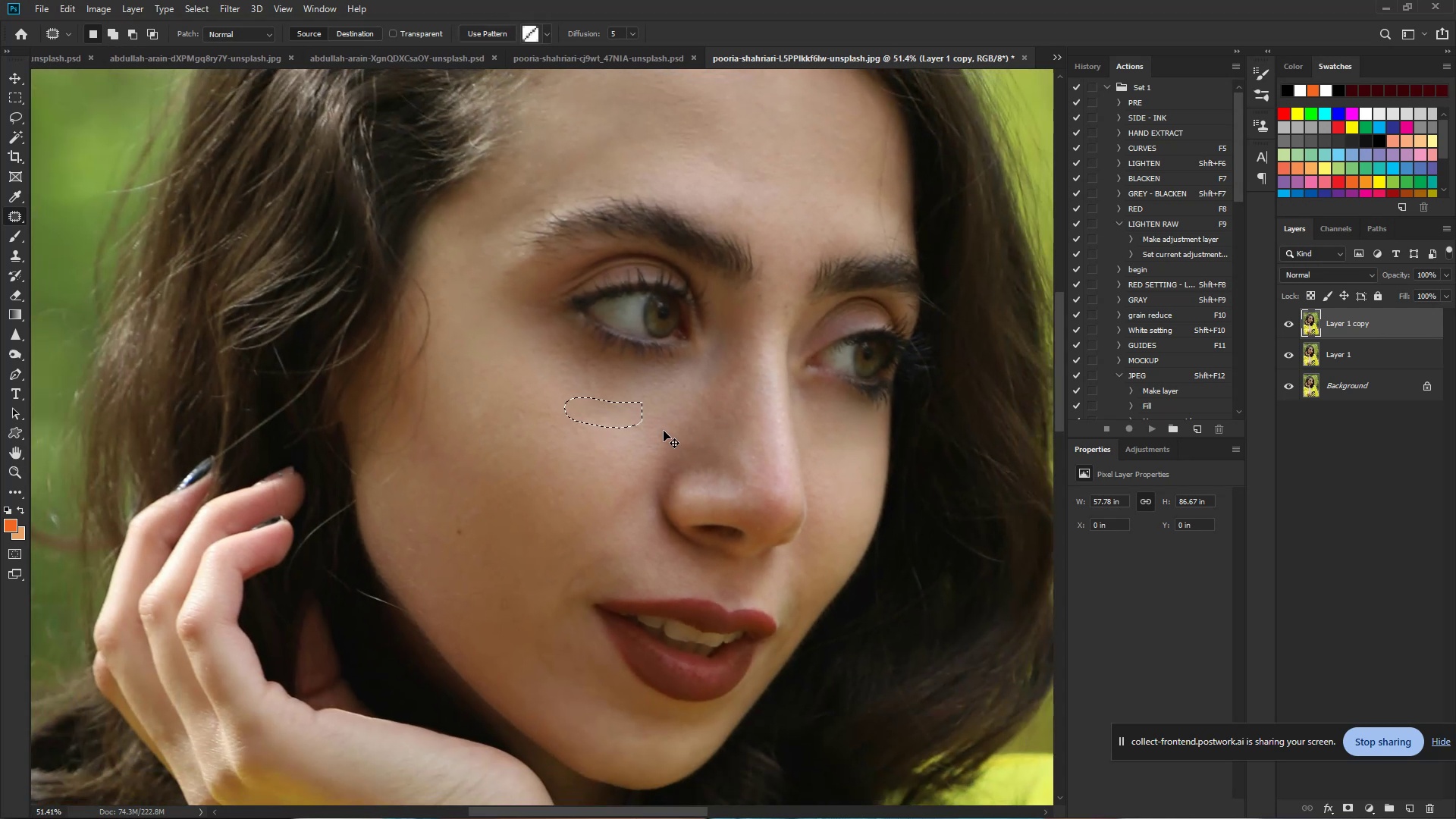 
left_click([661, 414])
 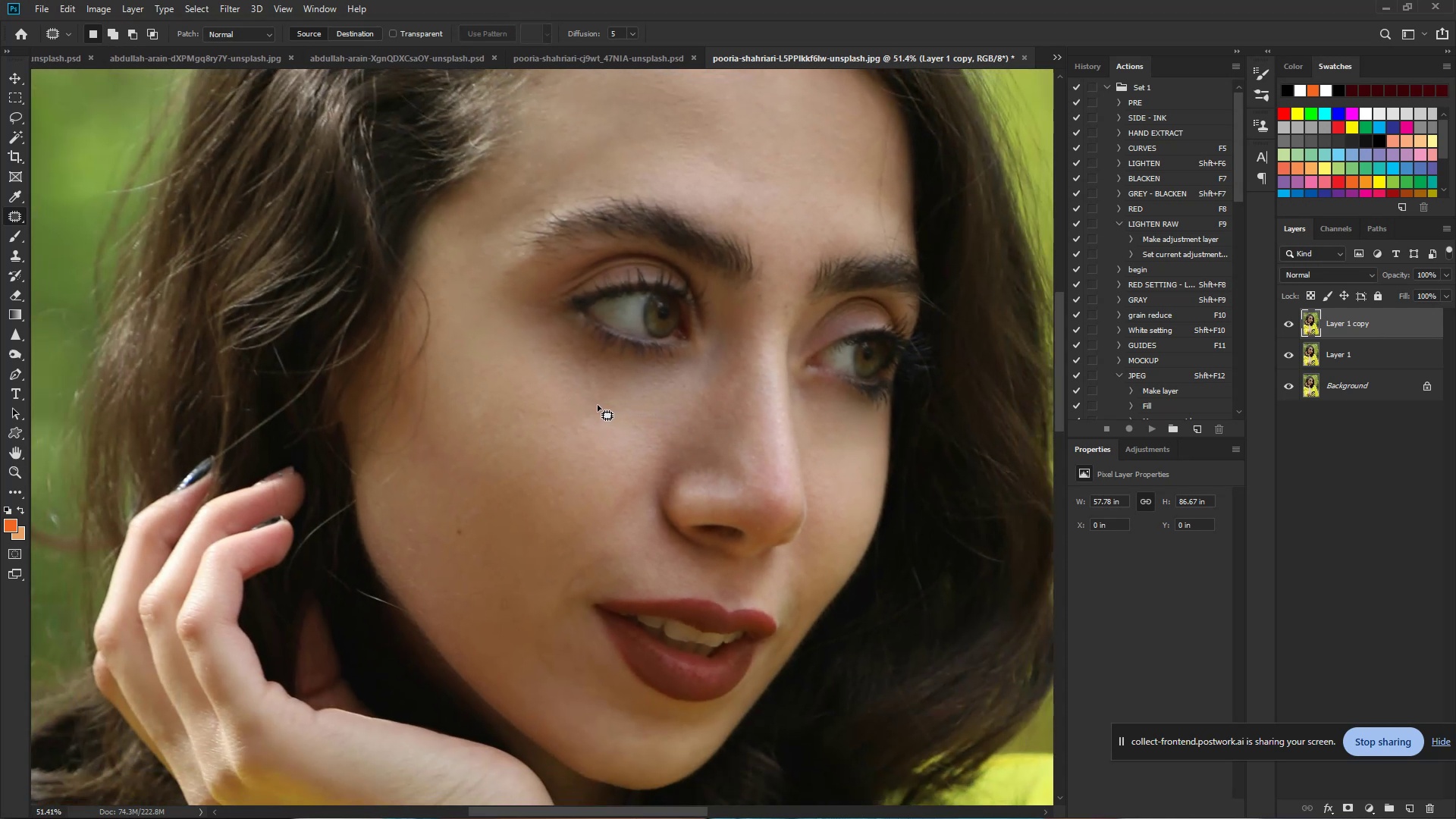 
hold_key(key=ControlLeft, duration=0.66)
 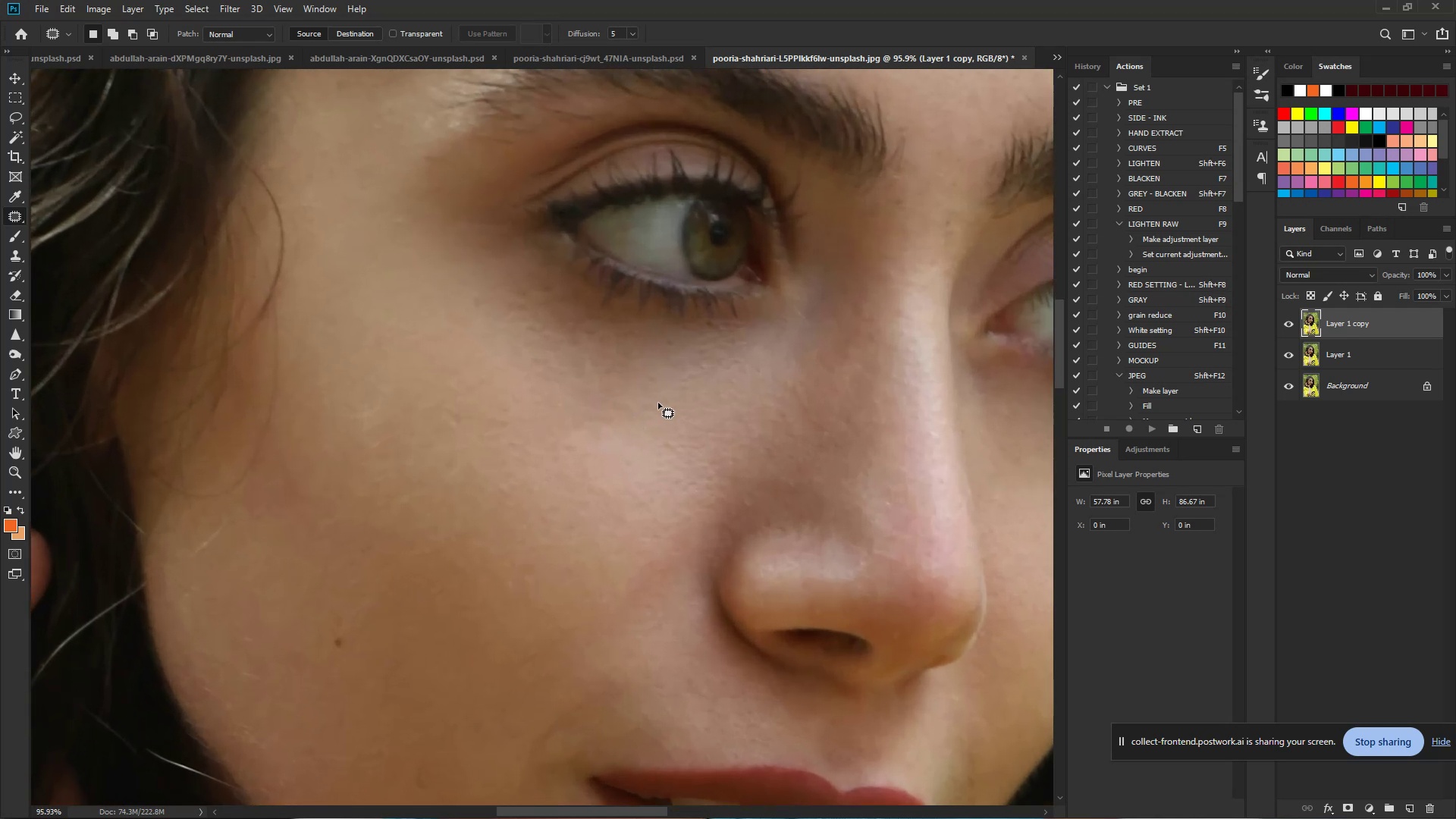 
hold_key(key=Space, duration=0.46)
 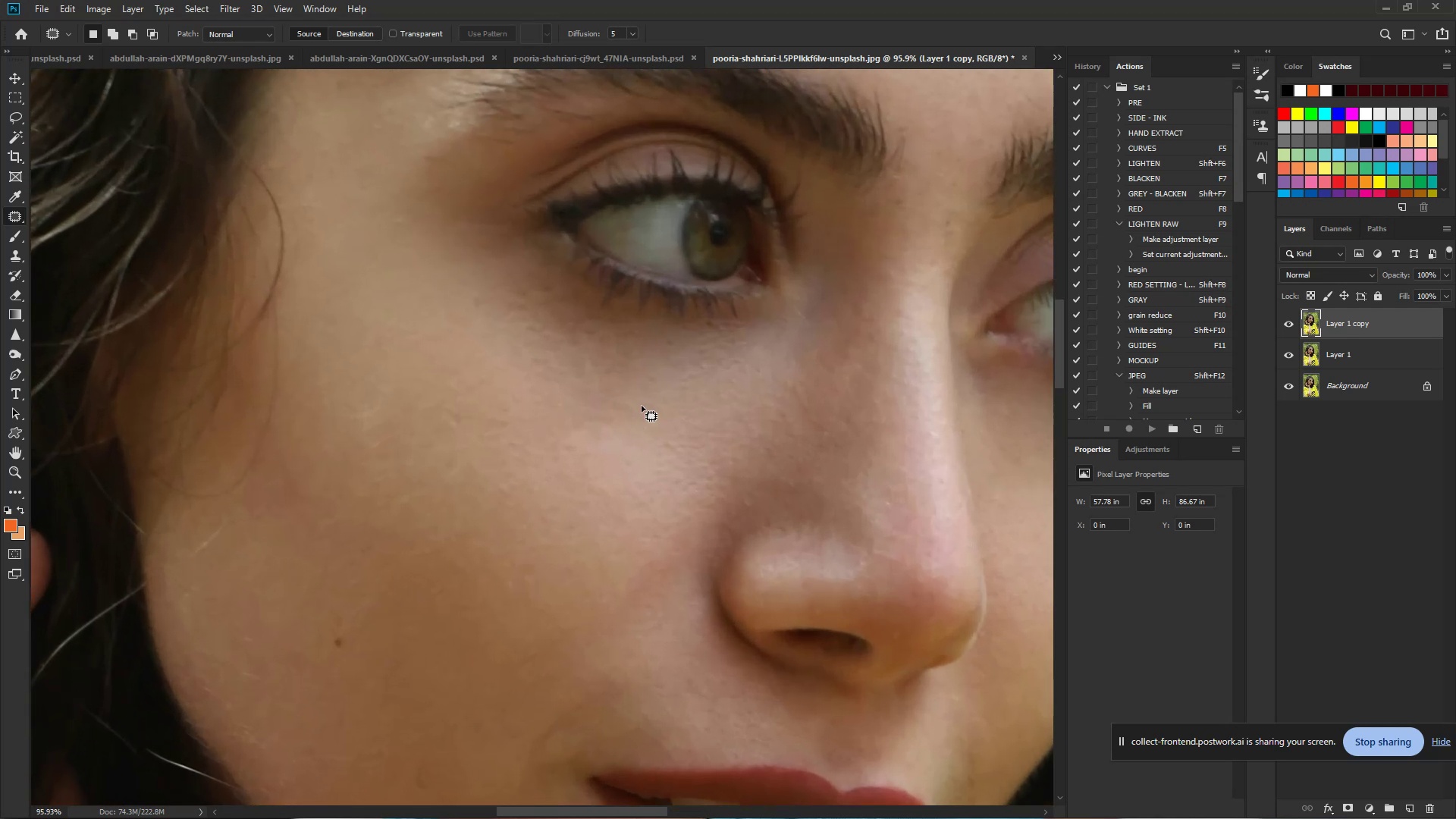 
left_click_drag(start_coordinate=[598, 405], to_coordinate=[642, 412])
 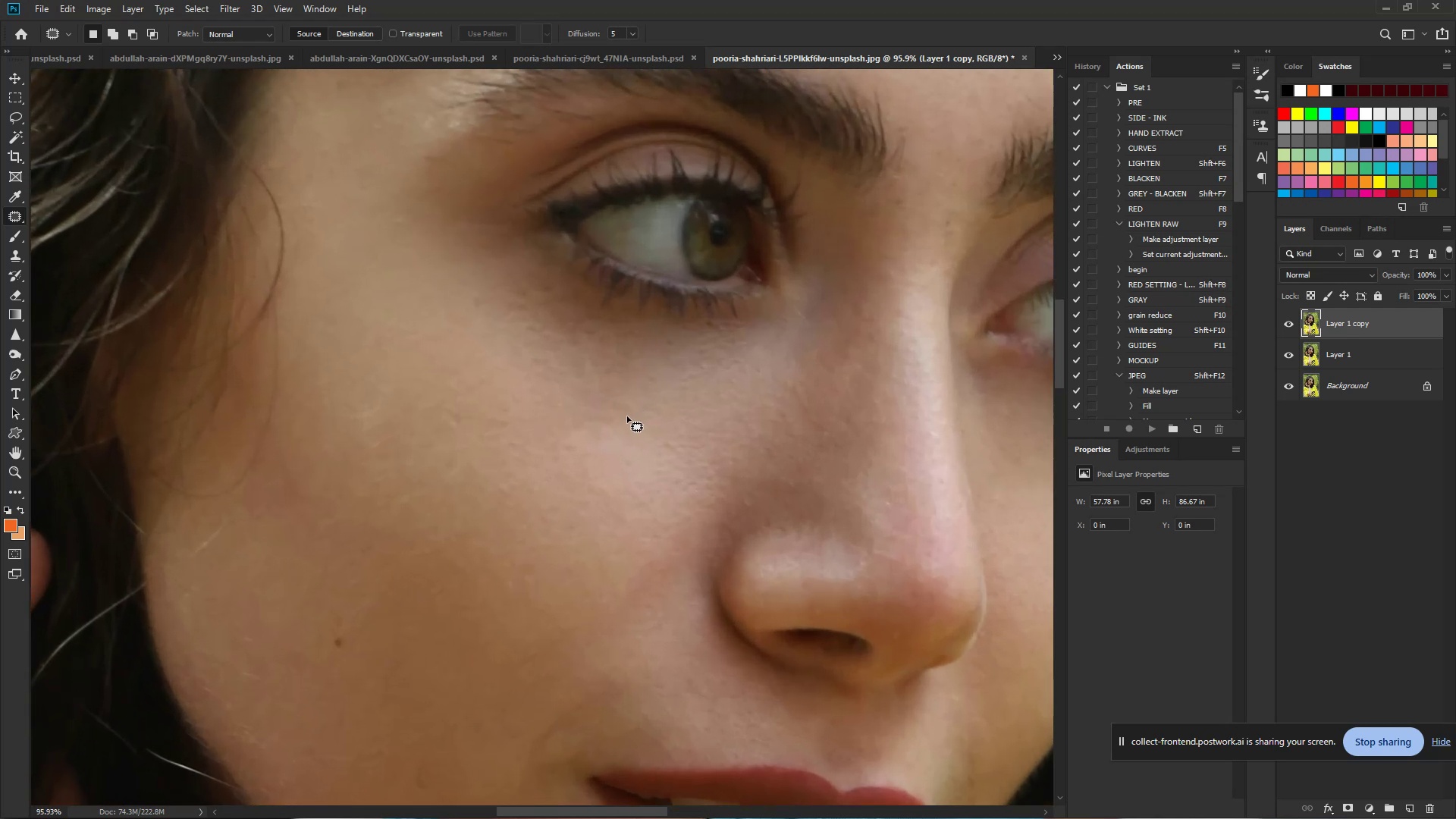 
left_click_drag(start_coordinate=[659, 403], to_coordinate=[577, 410])
 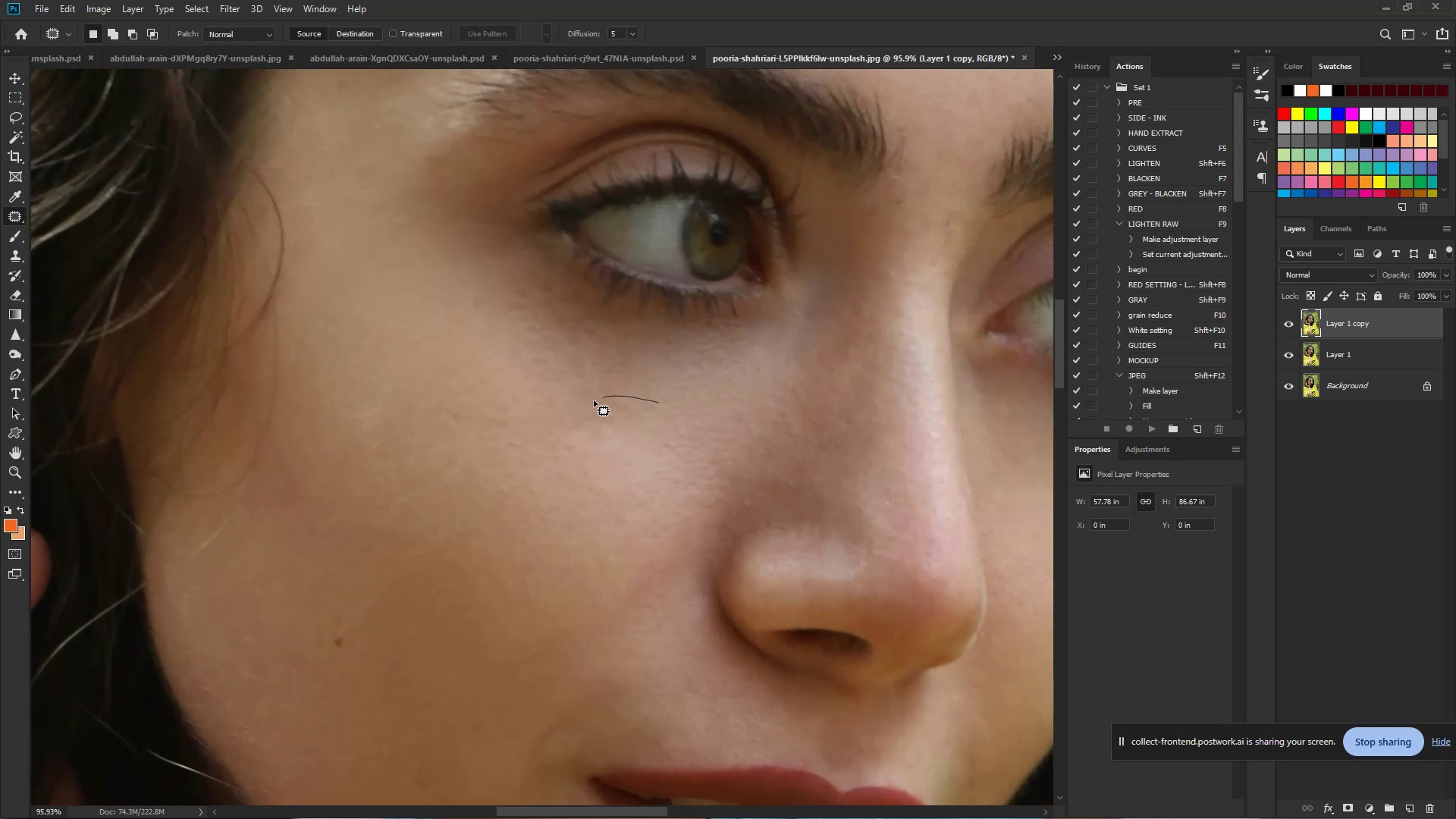 
left_click_drag(start_coordinate=[574, 412], to_coordinate=[647, 398])
 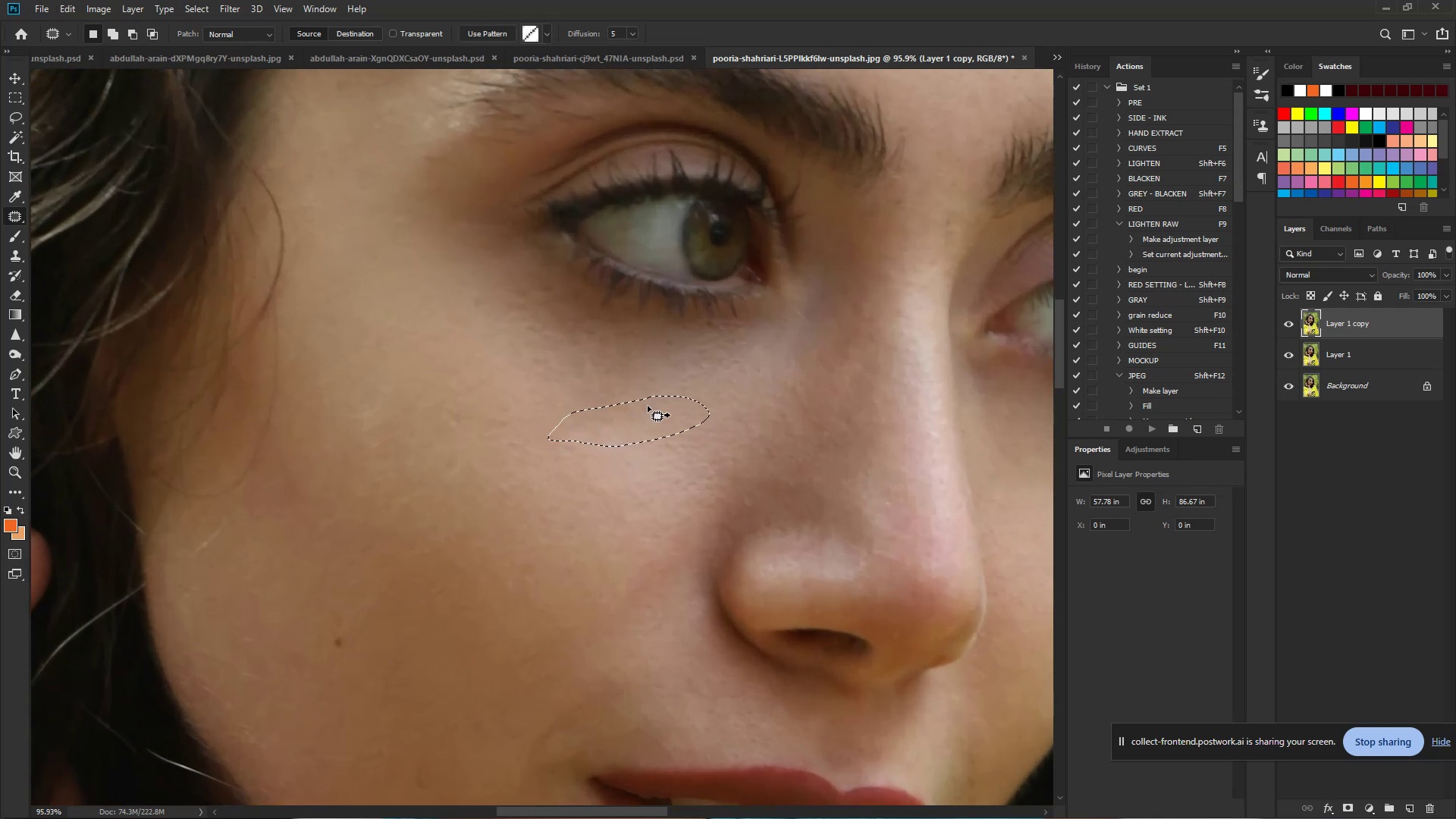 
left_click_drag(start_coordinate=[648, 409], to_coordinate=[648, 378])
 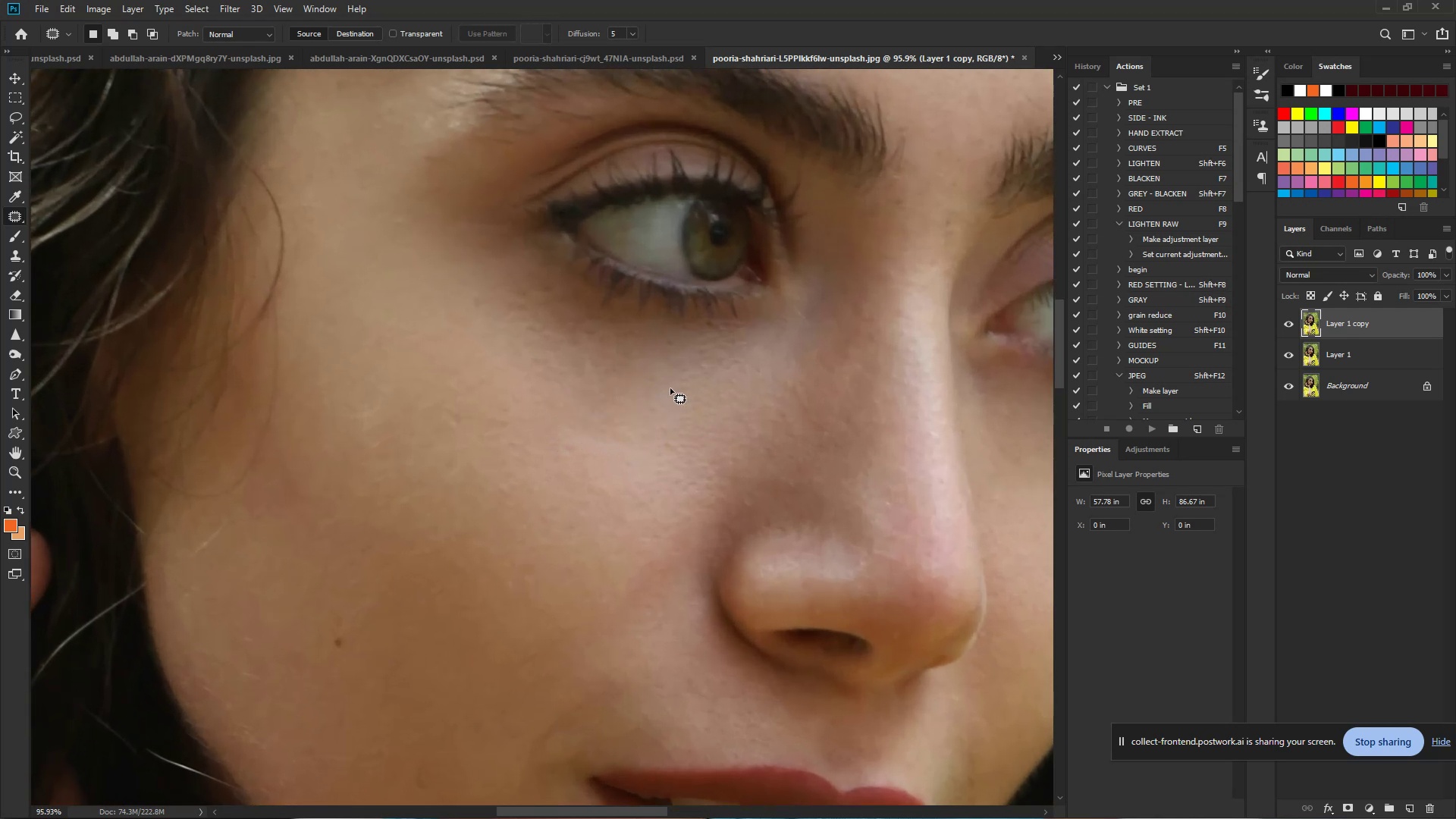 
double_click([701, 391])
 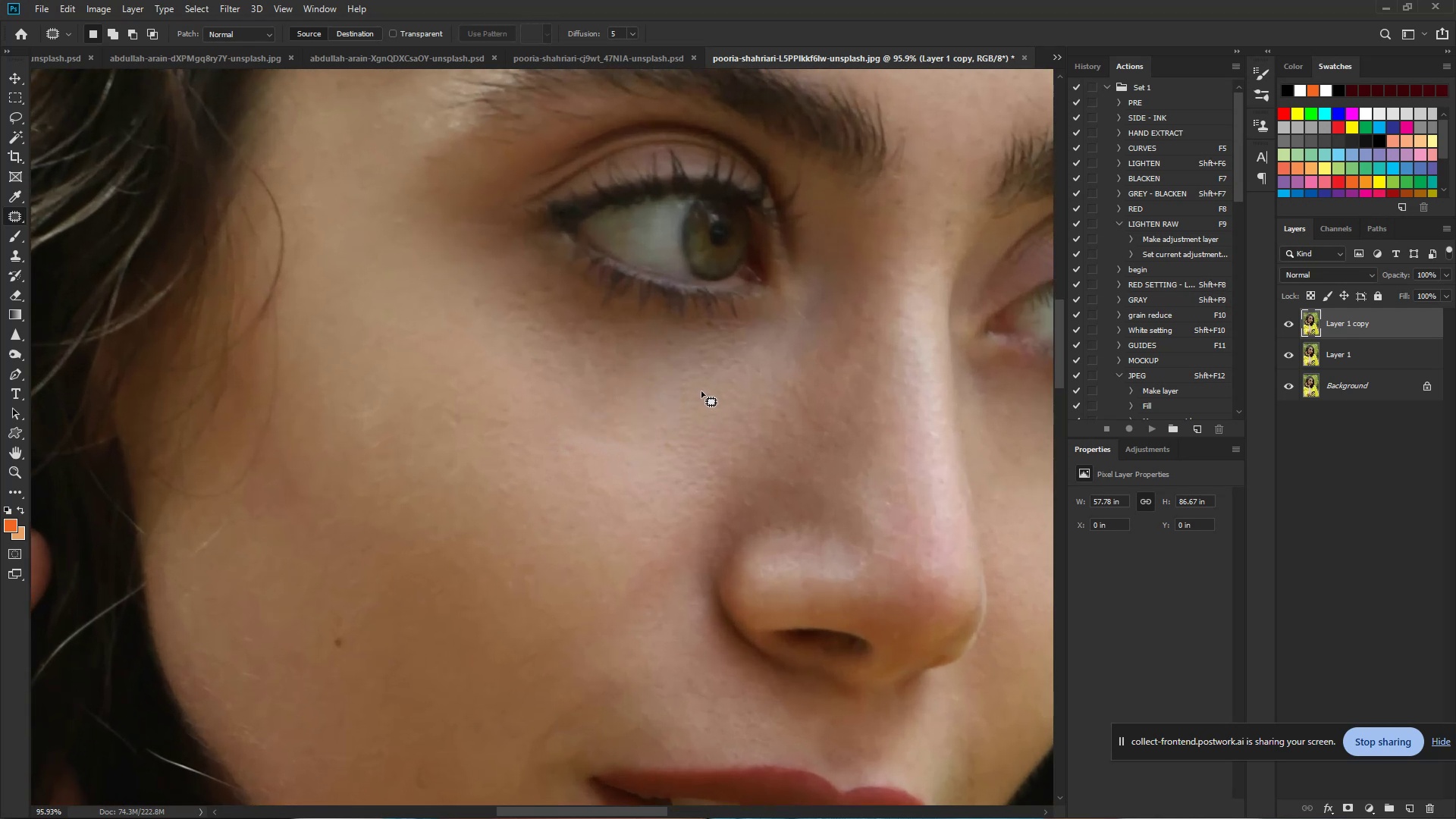 
hold_key(key=ControlLeft, duration=0.66)
 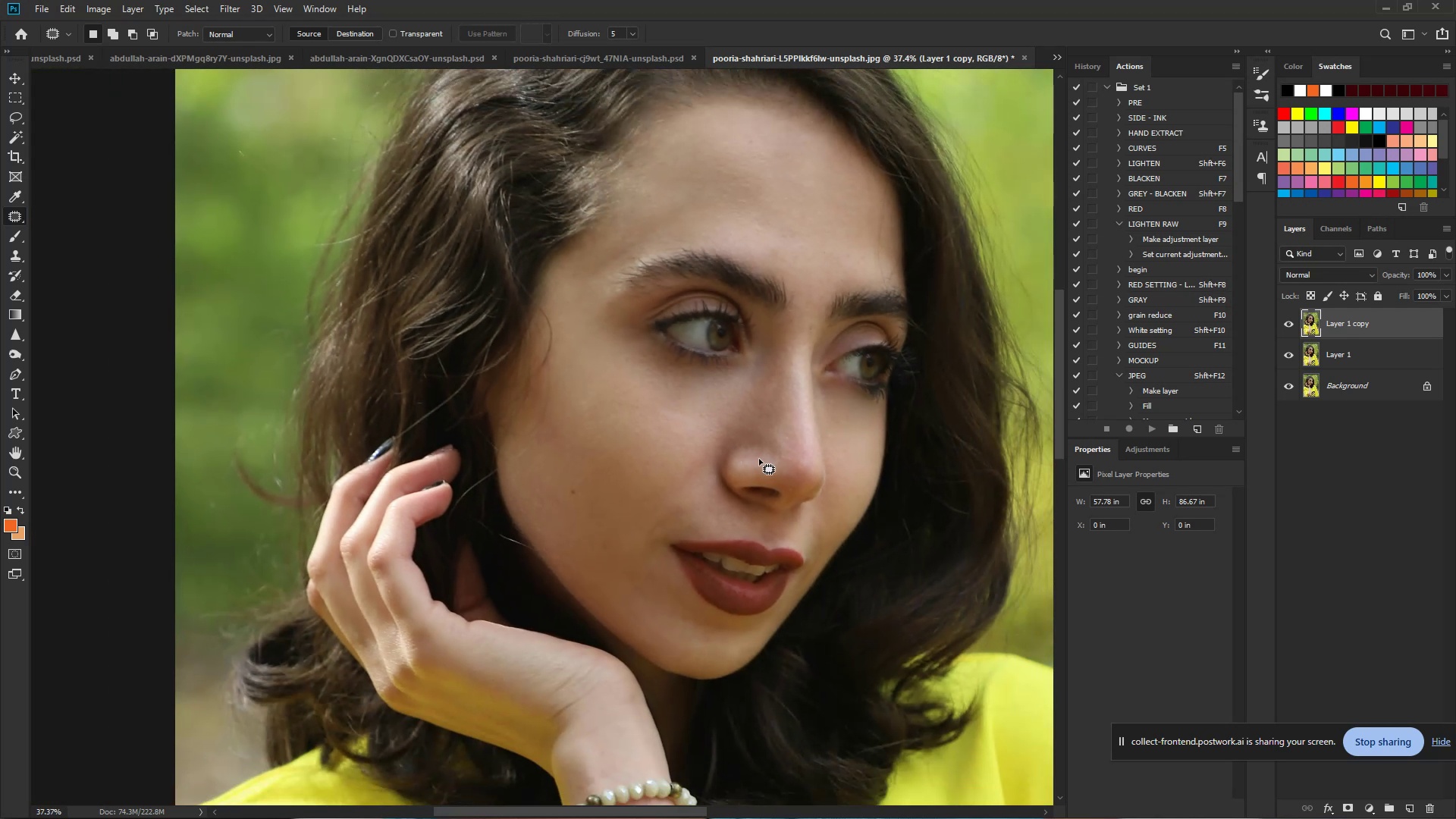 
hold_key(key=Space, duration=0.49)
 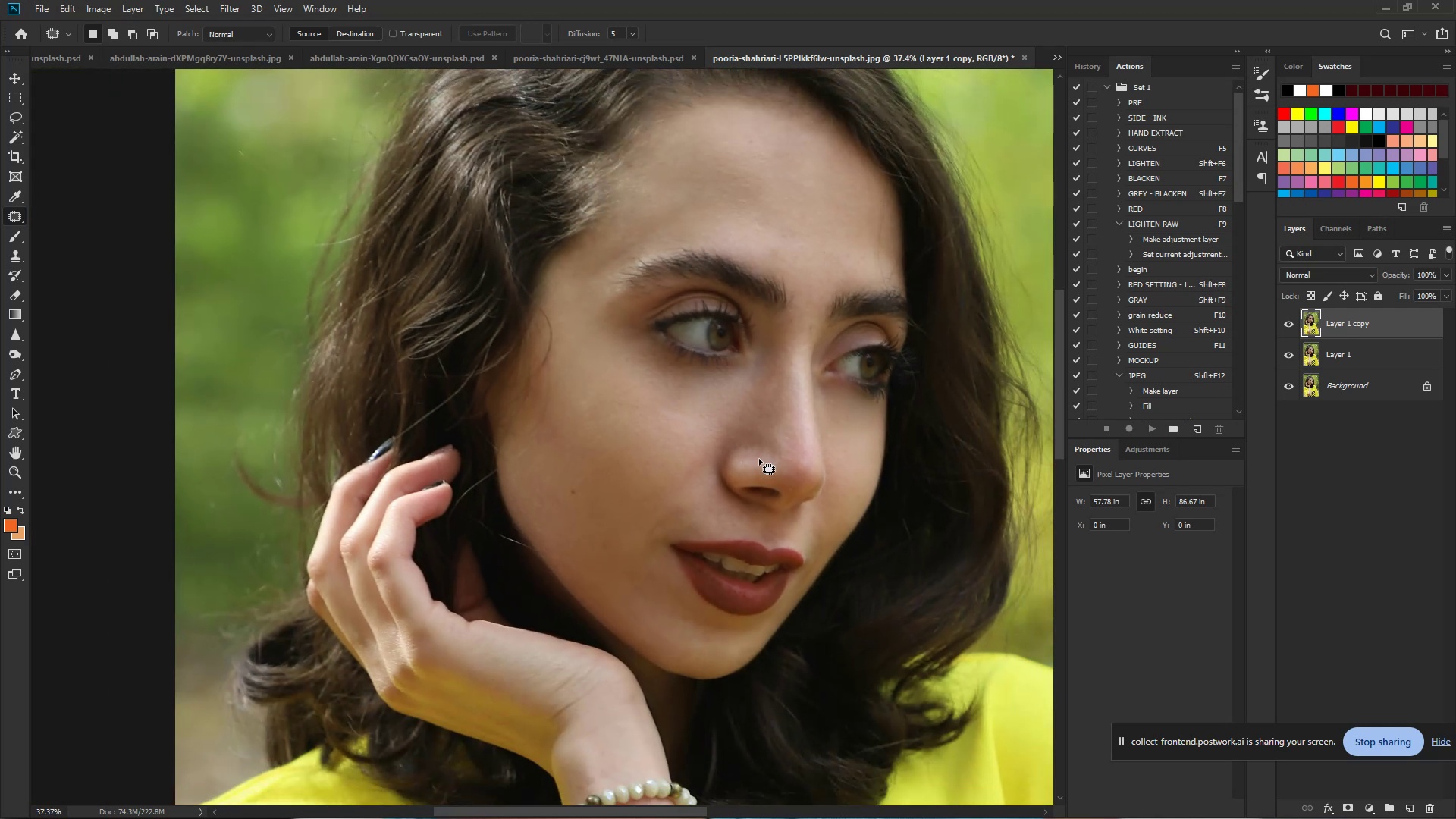 
left_click_drag(start_coordinate=[723, 396], to_coordinate=[660, 411])
 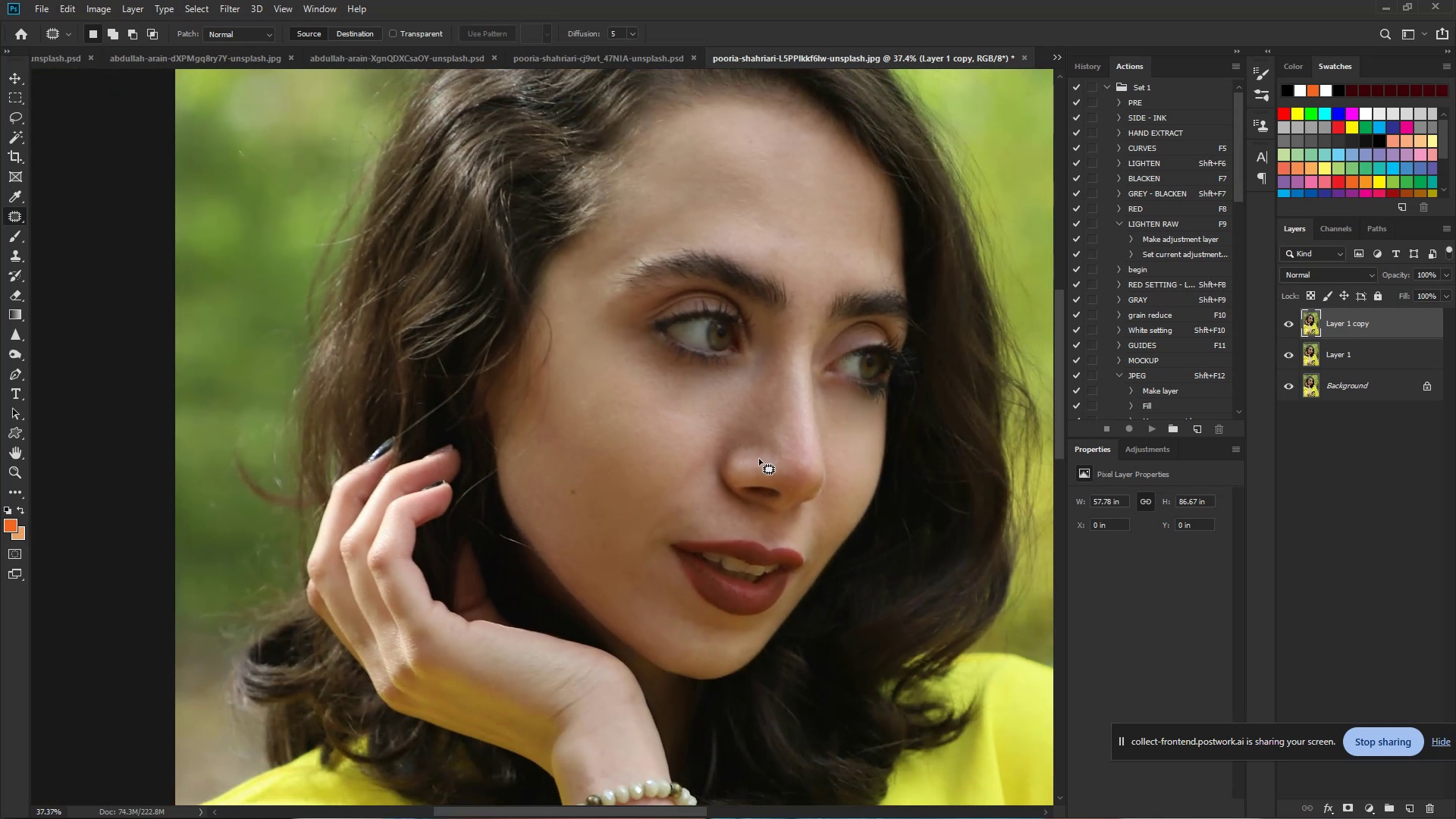 
hold_key(key=Space, duration=0.95)
 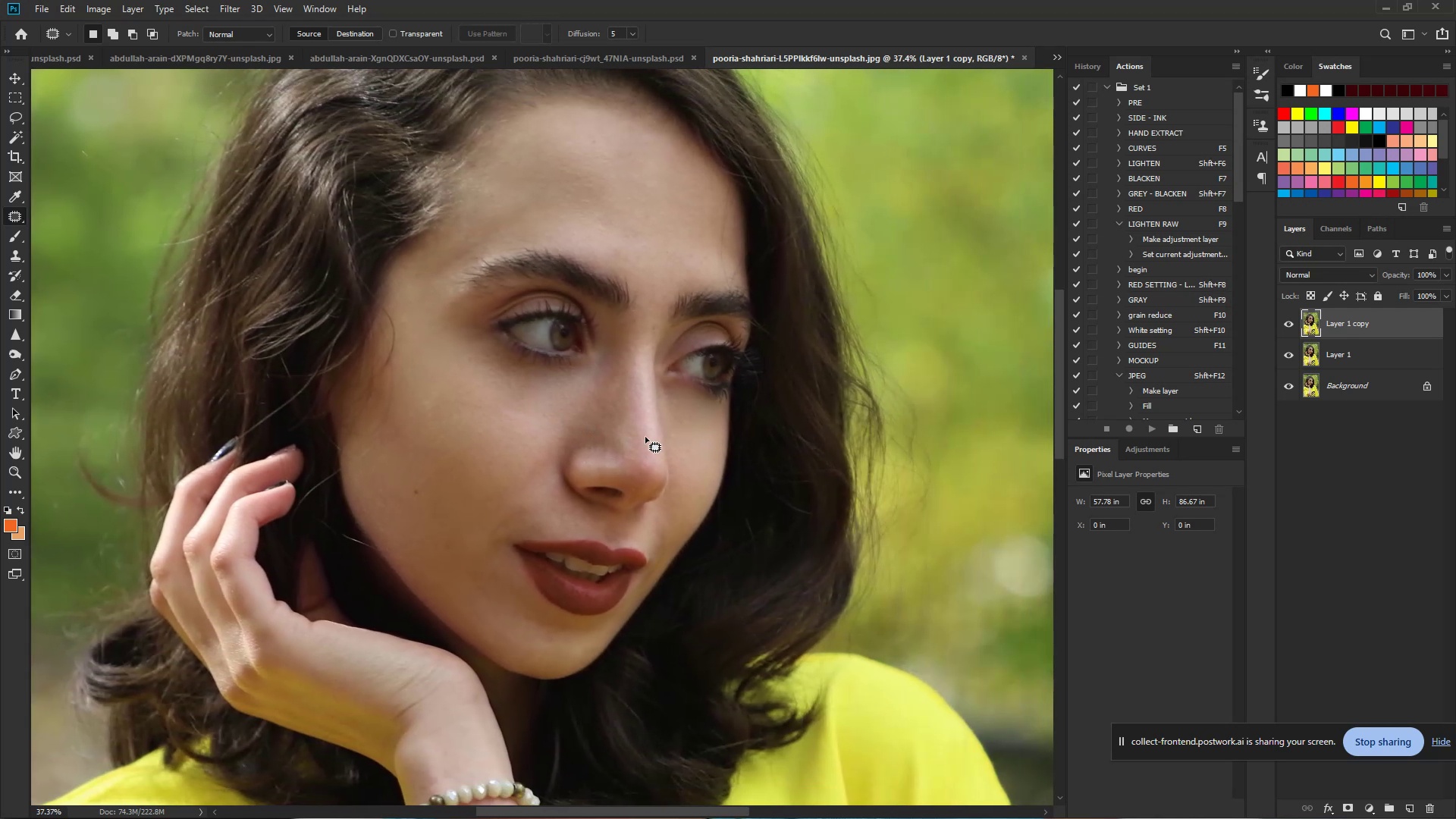 
left_click_drag(start_coordinate=[740, 426], to_coordinate=[583, 426])
 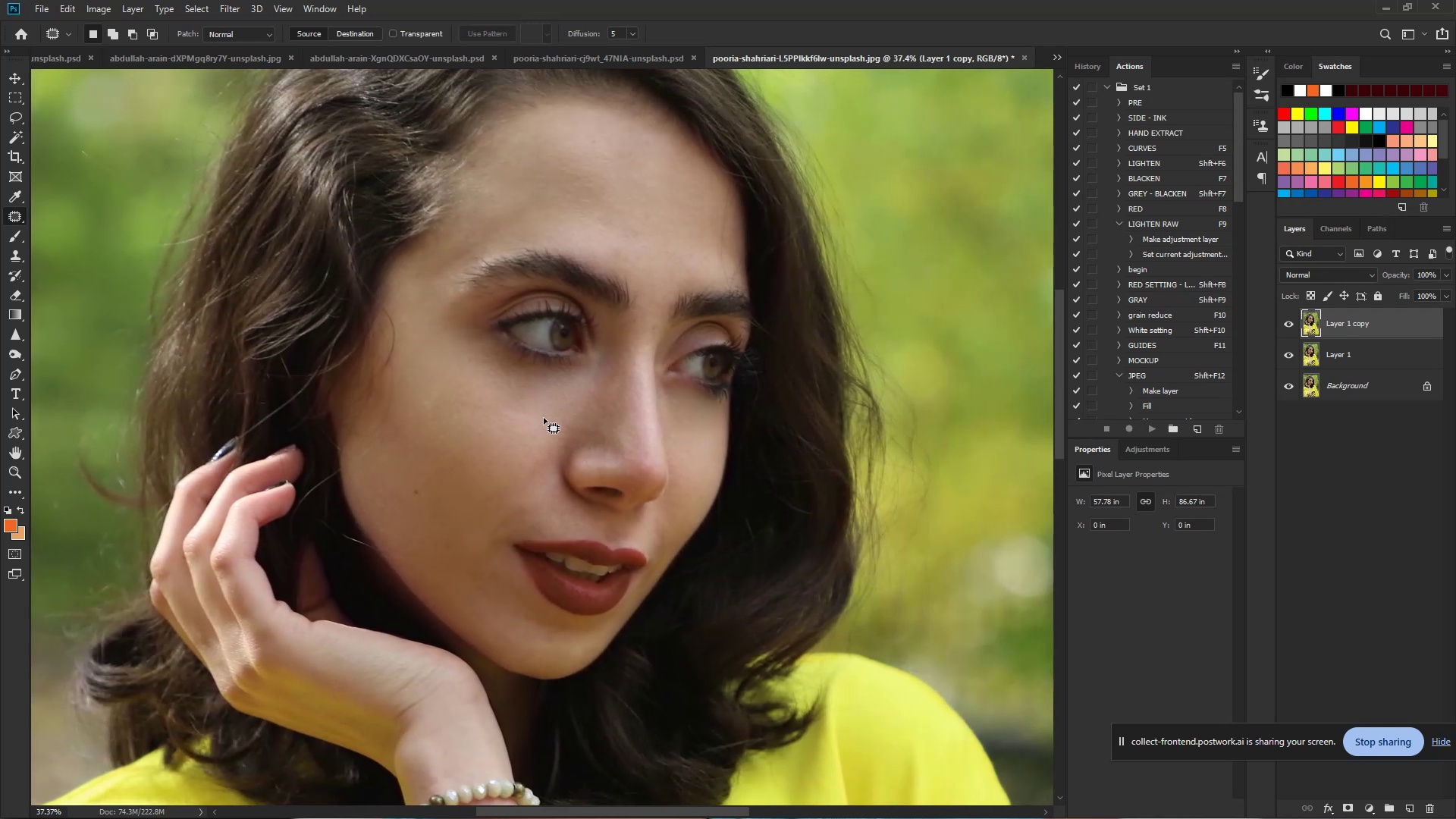 
key(Control+Z)
 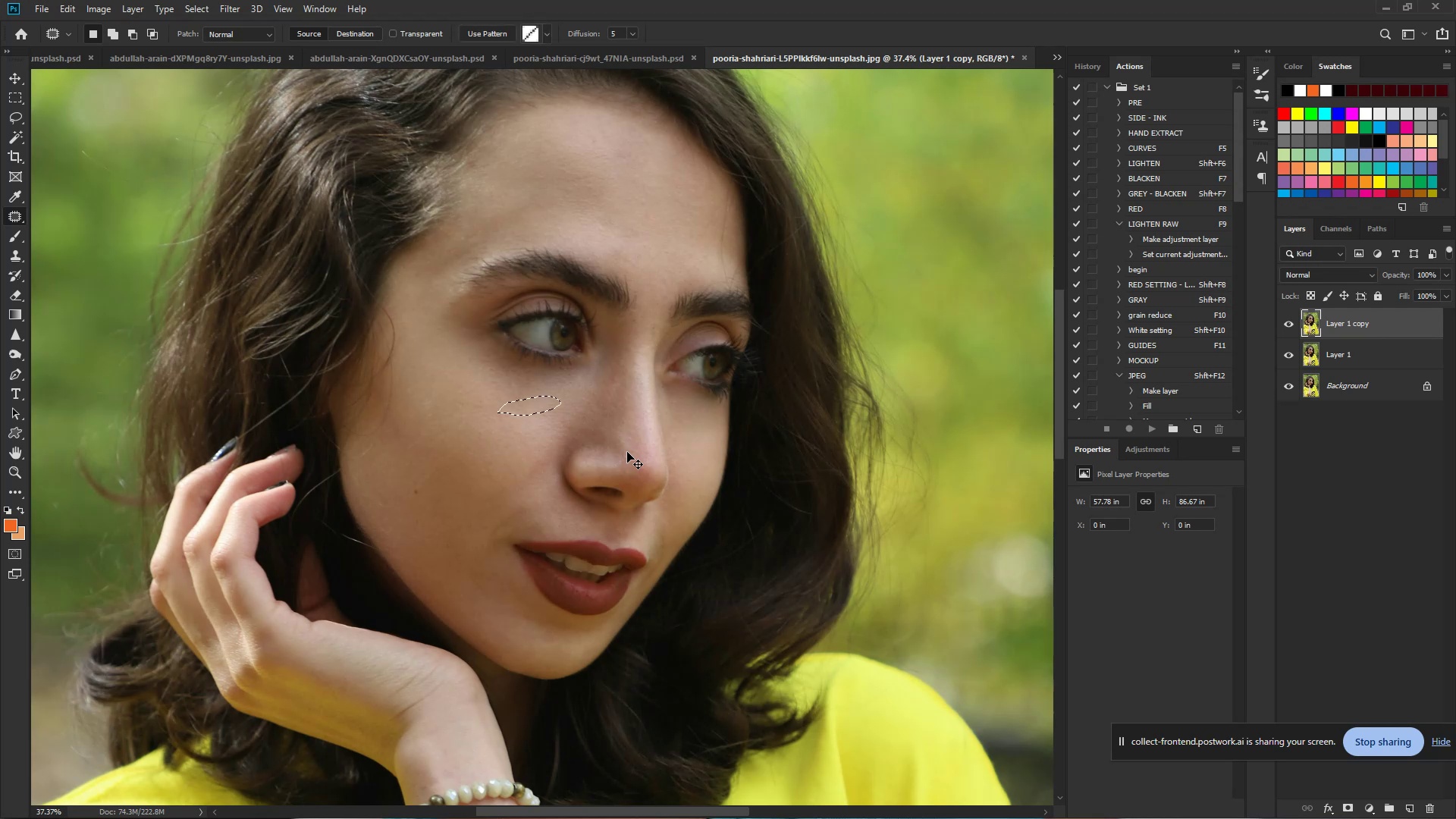 
key(Control+Z)
 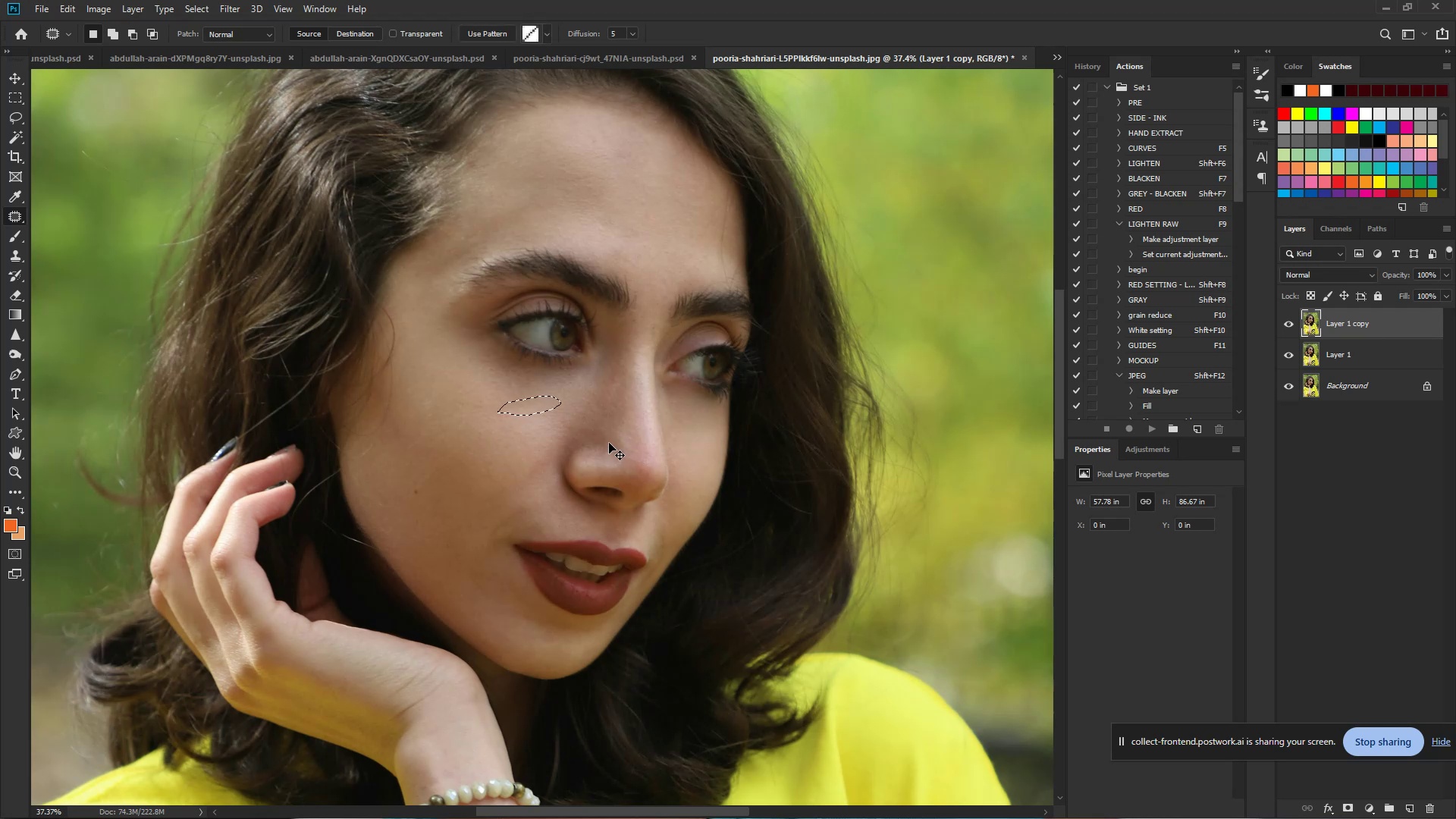 
left_click([608, 442])
 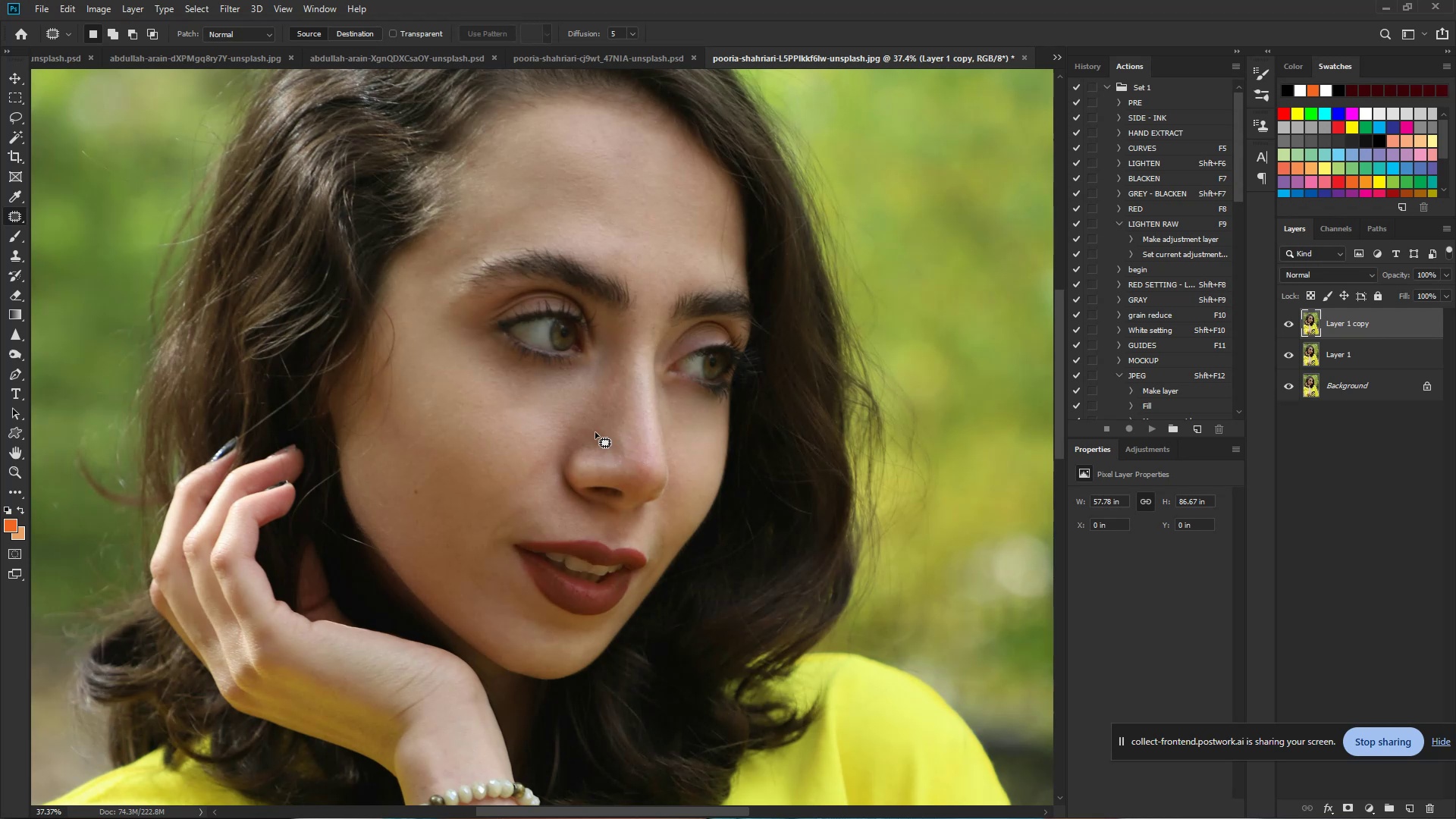 
hold_key(key=ControlLeft, duration=1.48)
 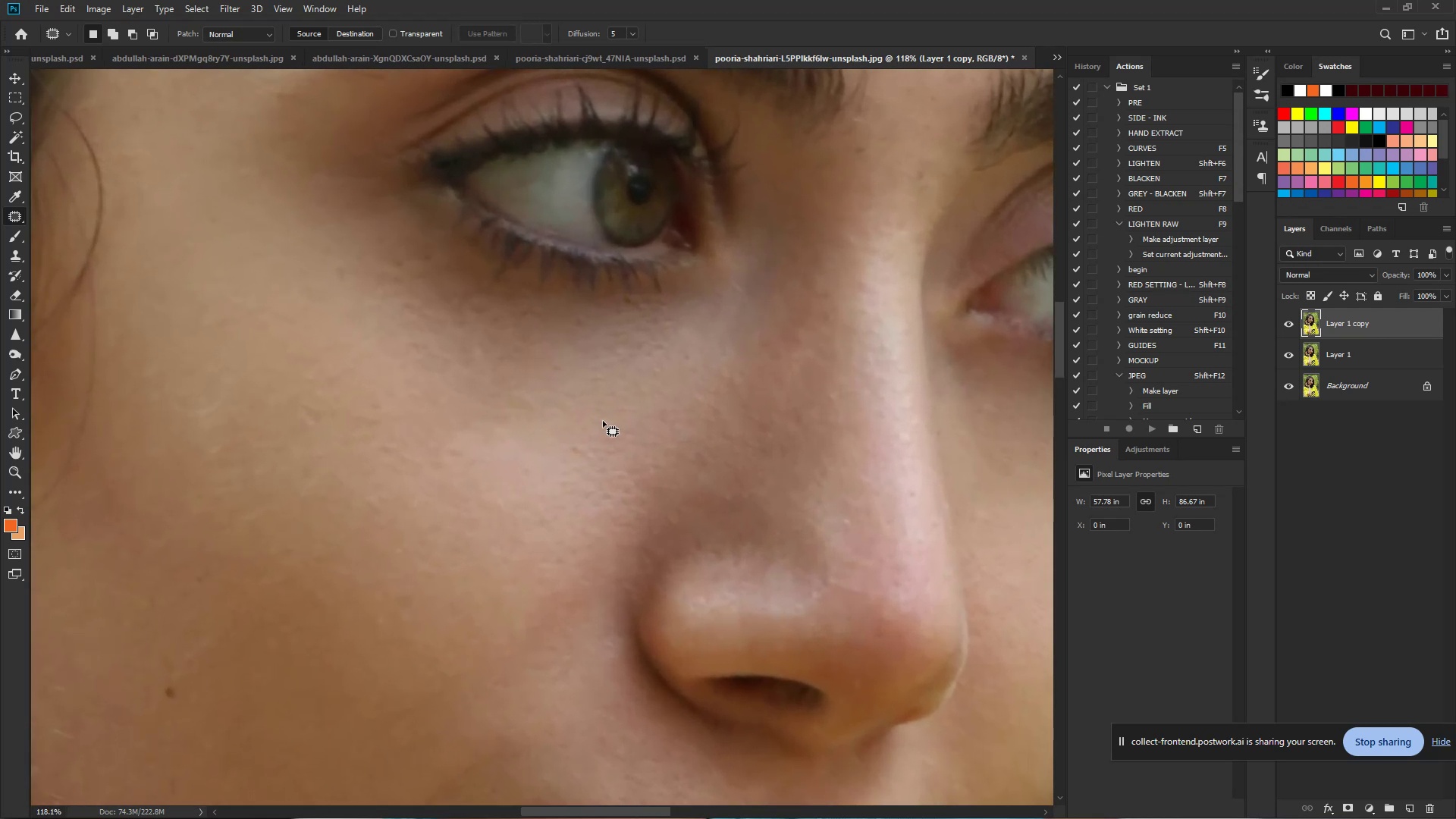 
hold_key(key=Space, duration=1.32)
 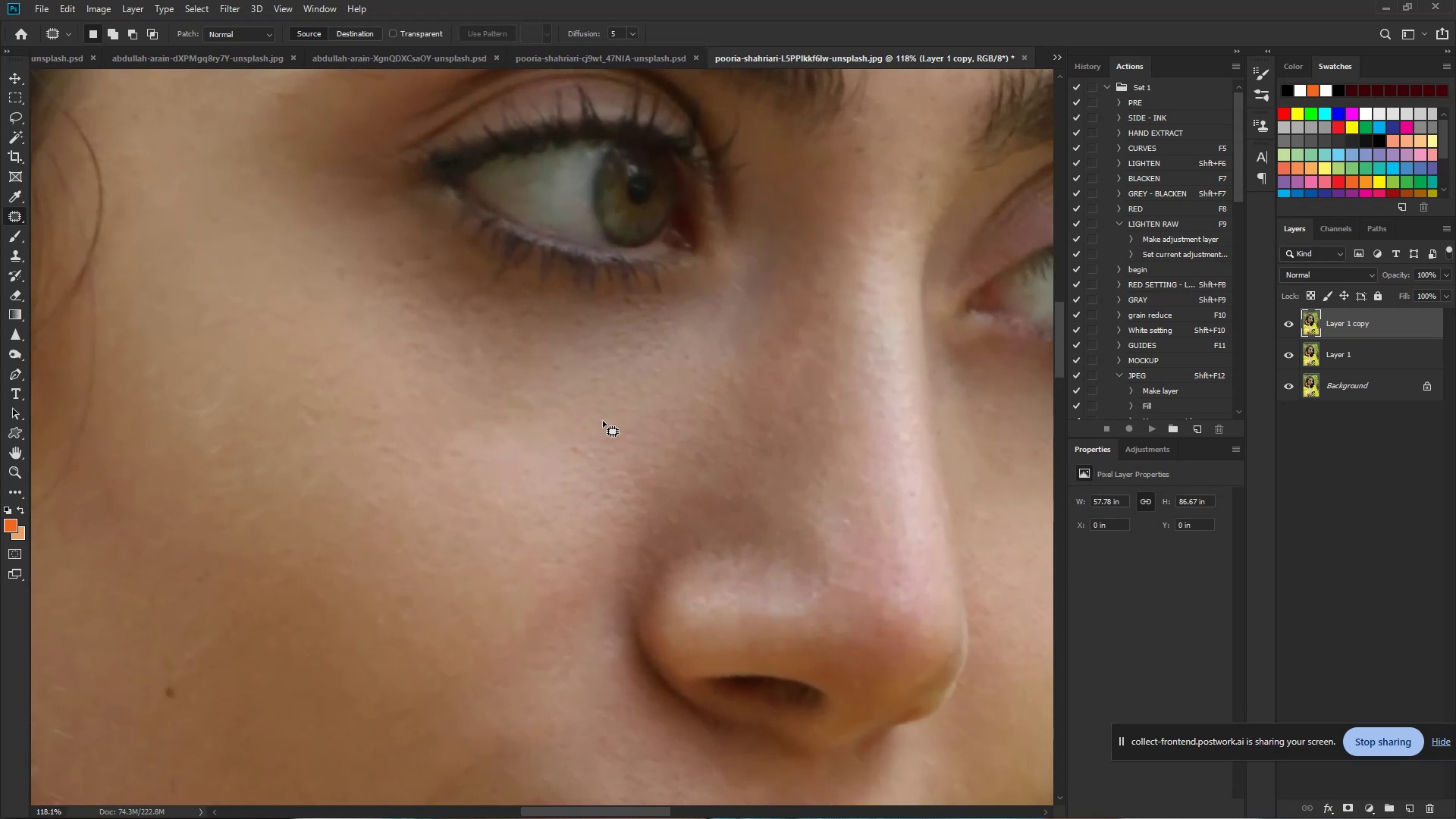 
left_click_drag(start_coordinate=[530, 399], to_coordinate=[602, 422])
 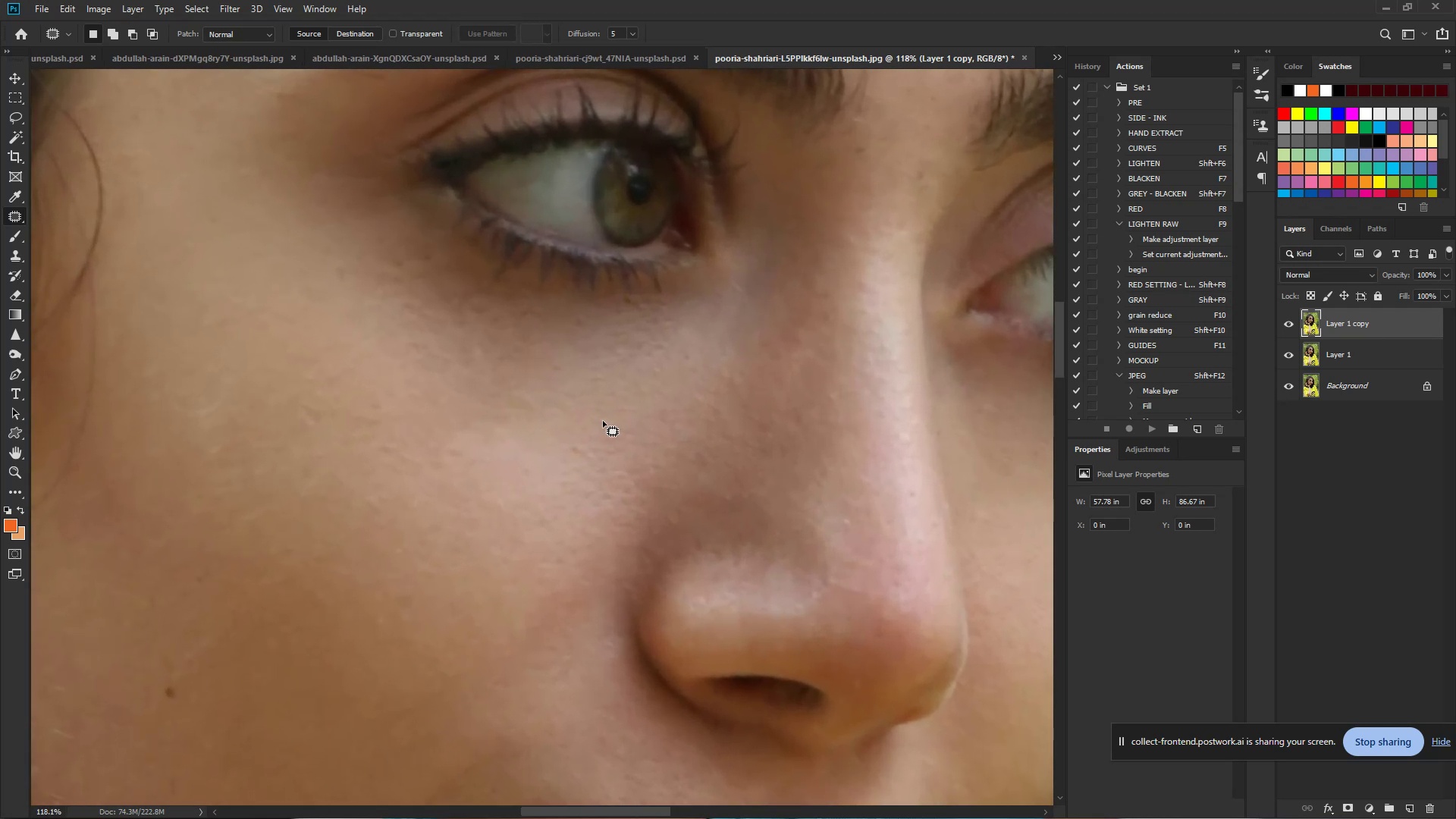 
hold_key(key=ControlLeft, duration=0.9)
 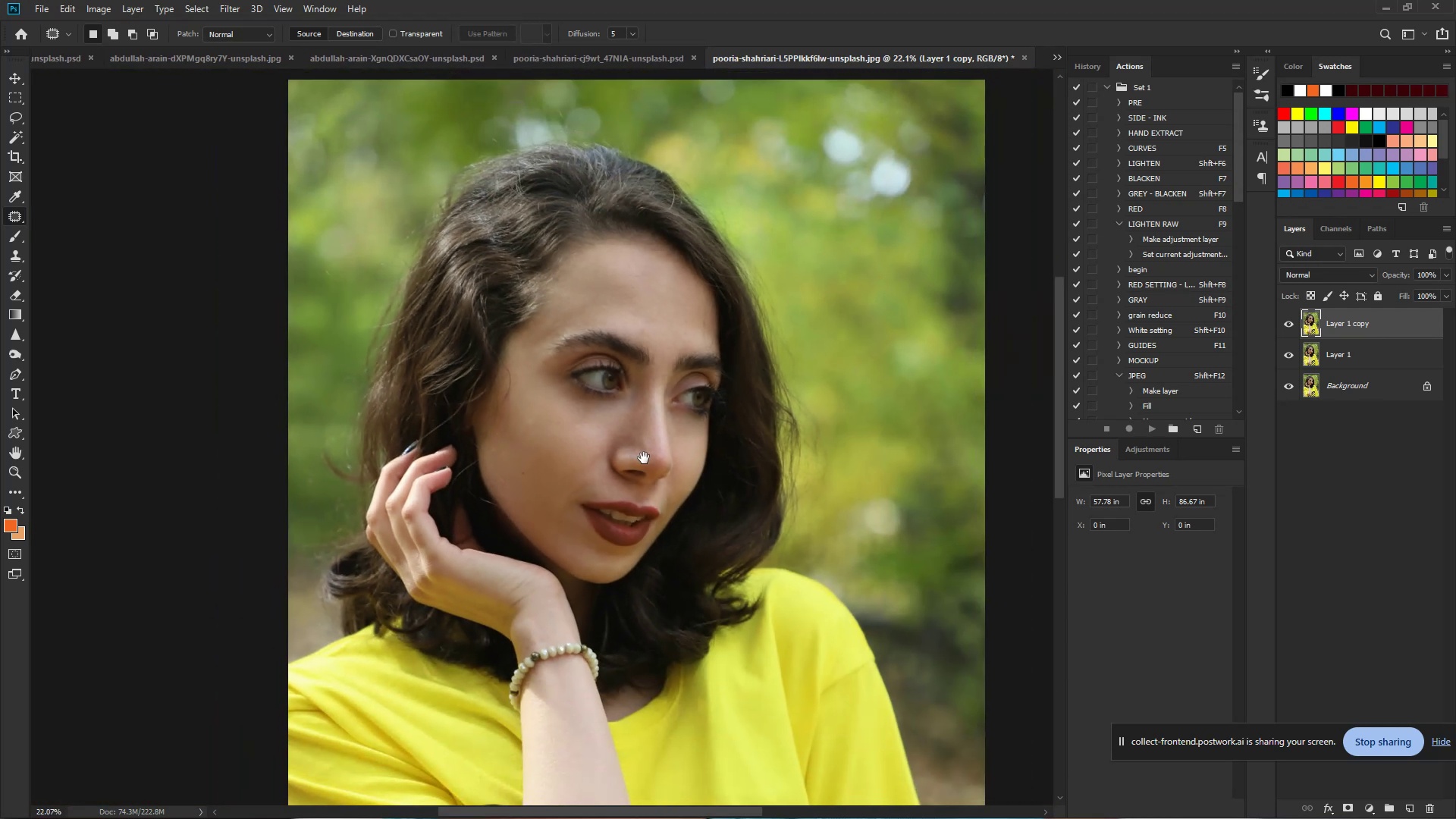 
hold_key(key=Space, duration=0.79)
 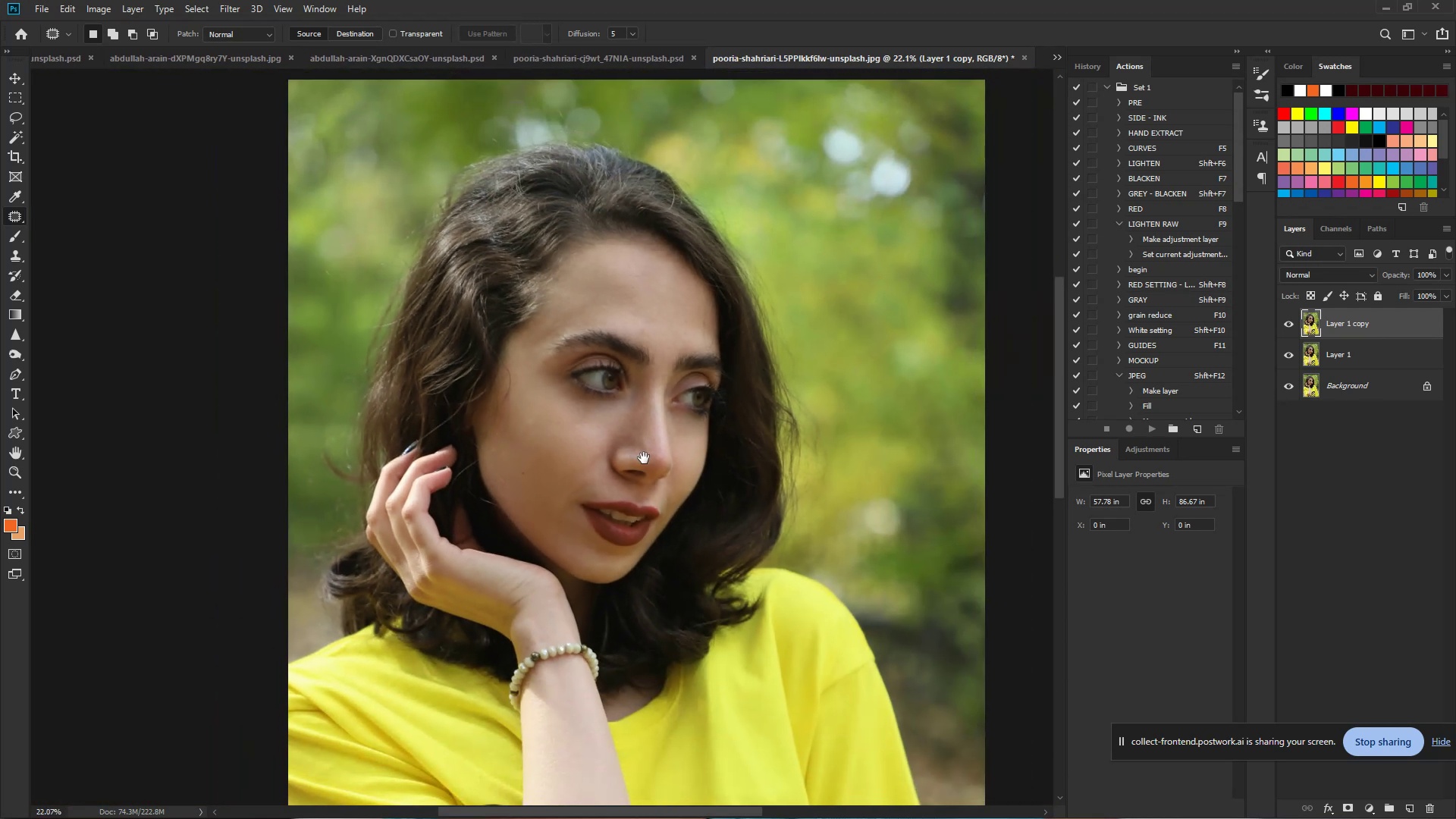 
left_click_drag(start_coordinate=[604, 422], to_coordinate=[501, 435])
 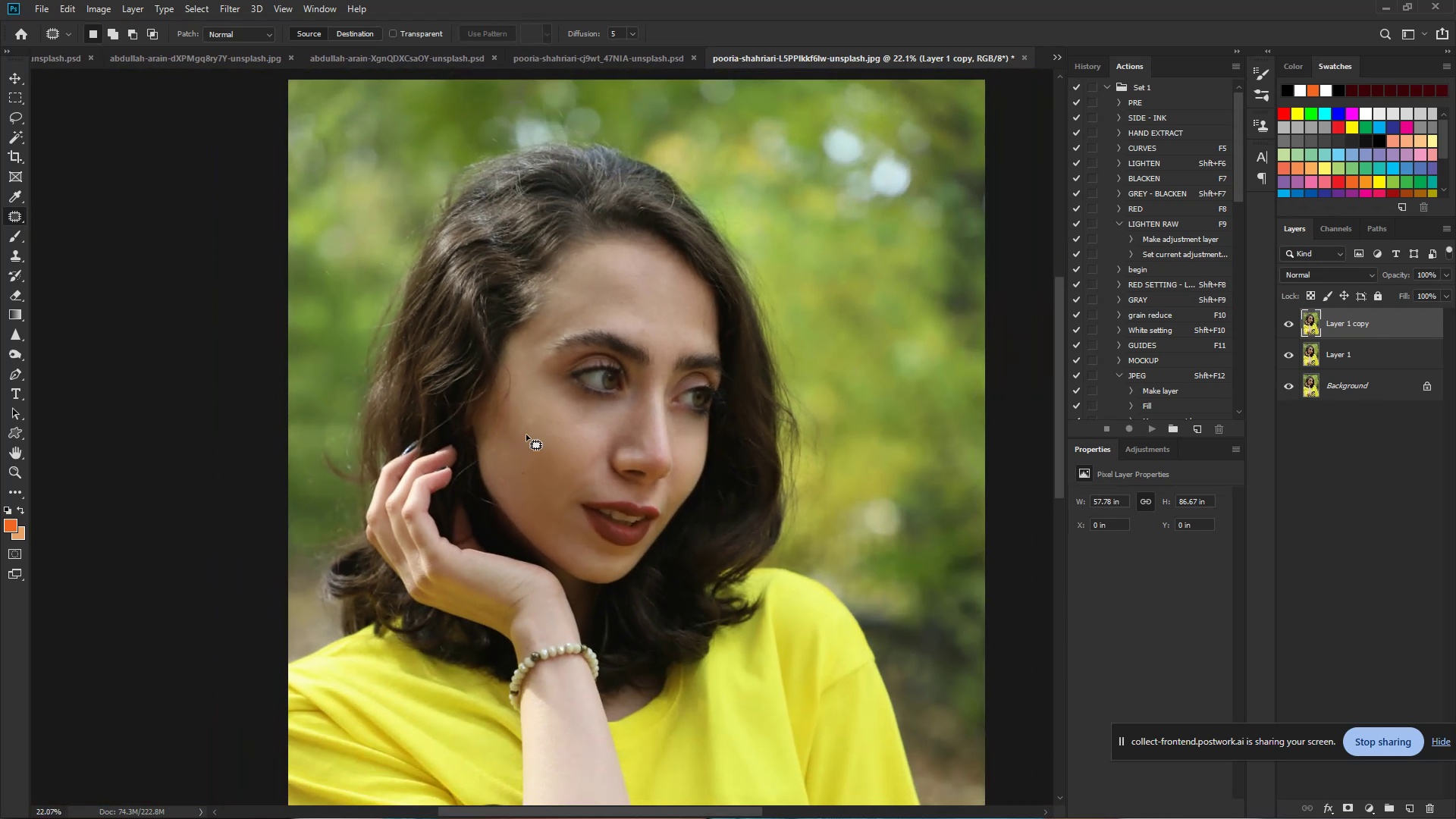 
hold_key(key=Space, duration=1.12)
 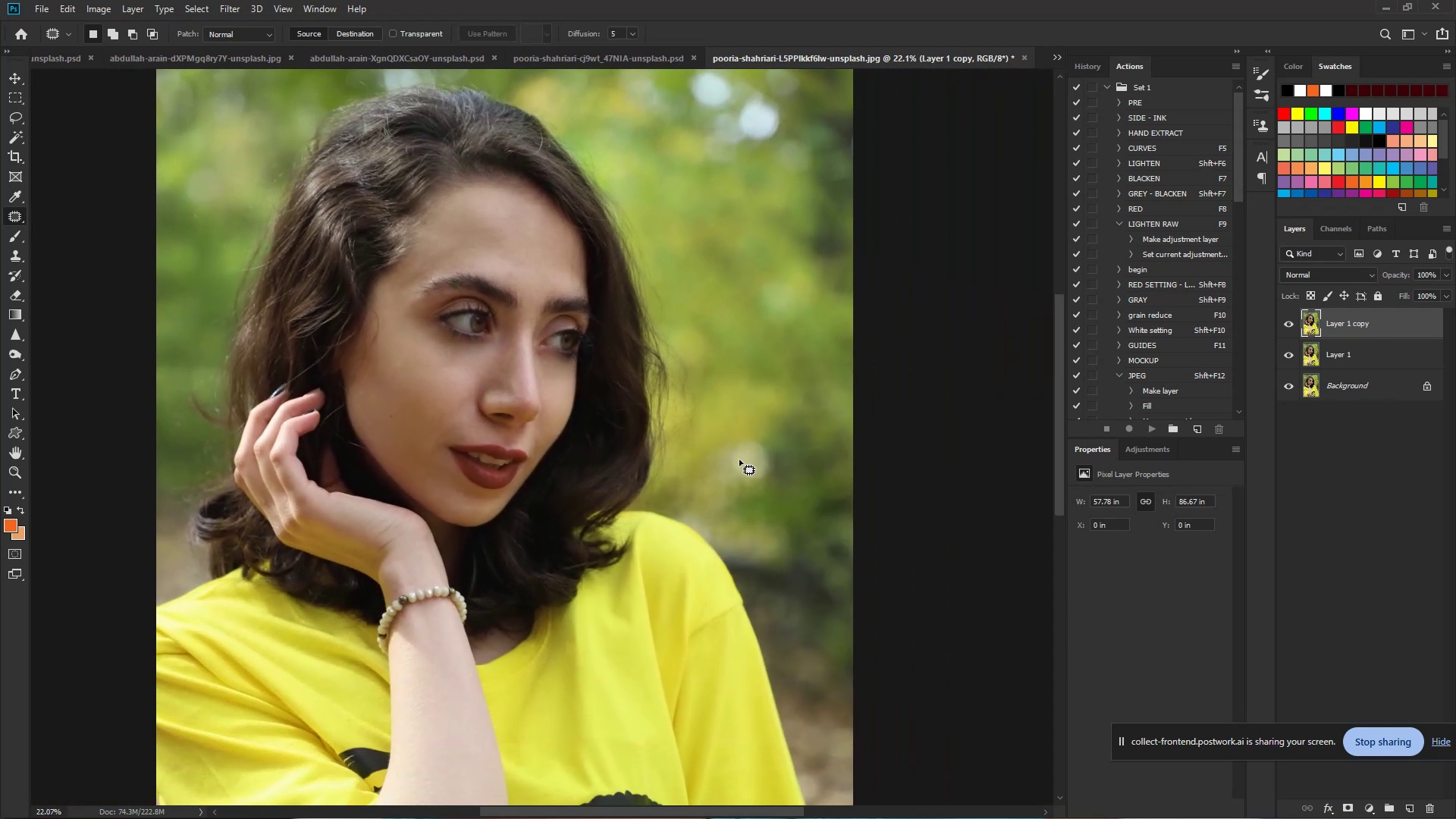 
left_click_drag(start_coordinate=[644, 458], to_coordinate=[512, 401])
 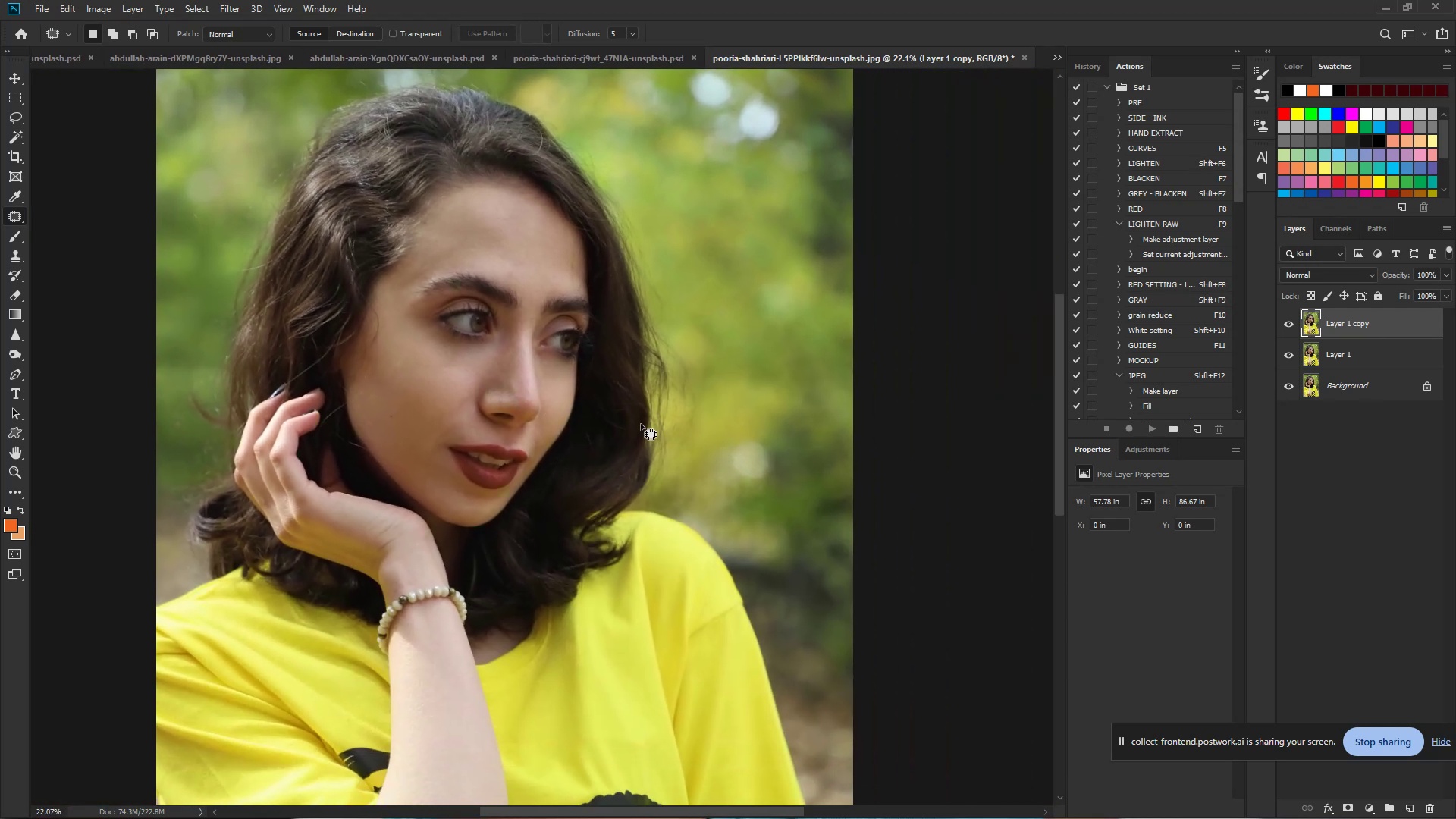 
hold_key(key=ControlLeft, duration=0.99)
 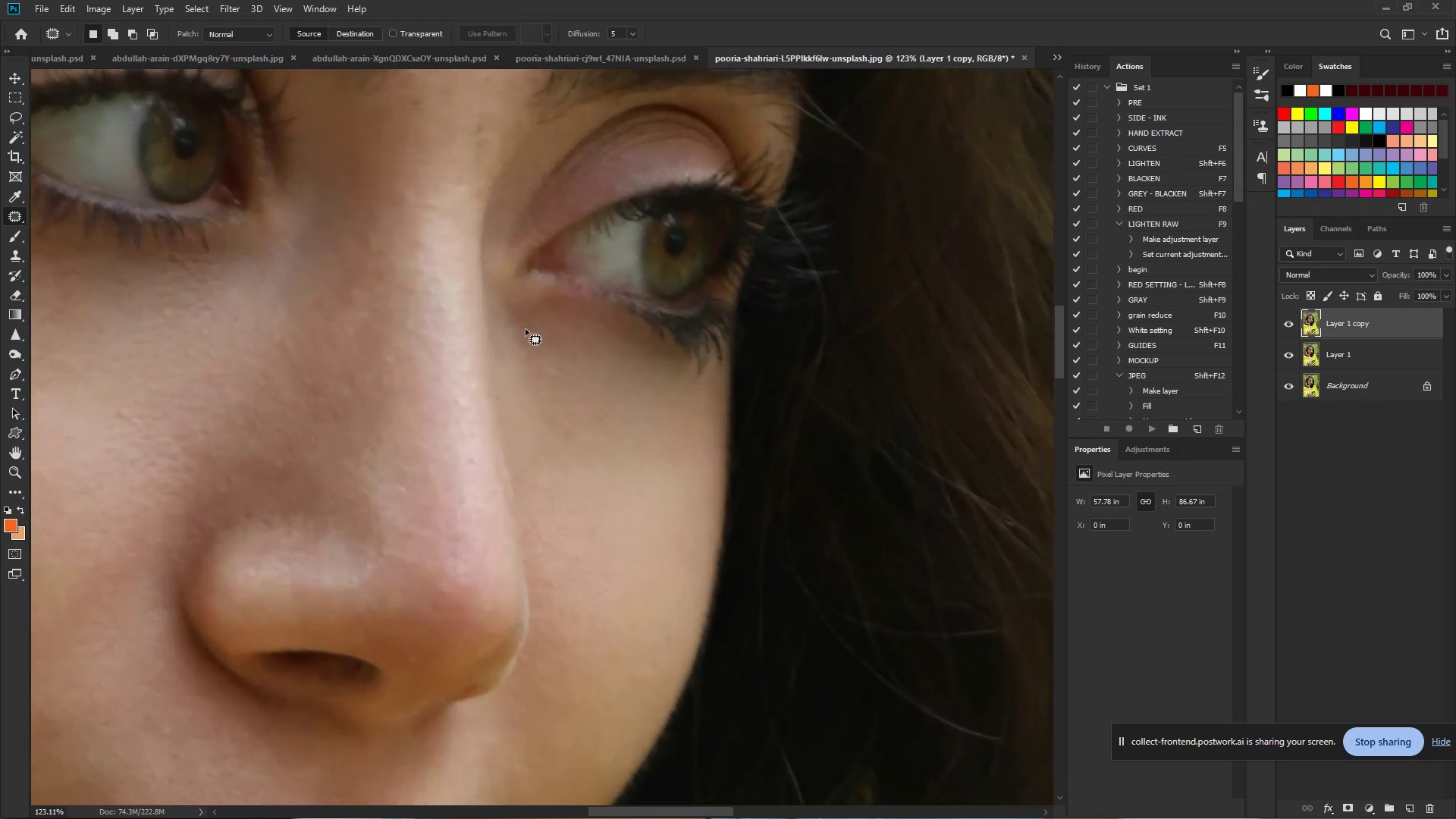 
hold_key(key=Space, duration=0.82)
 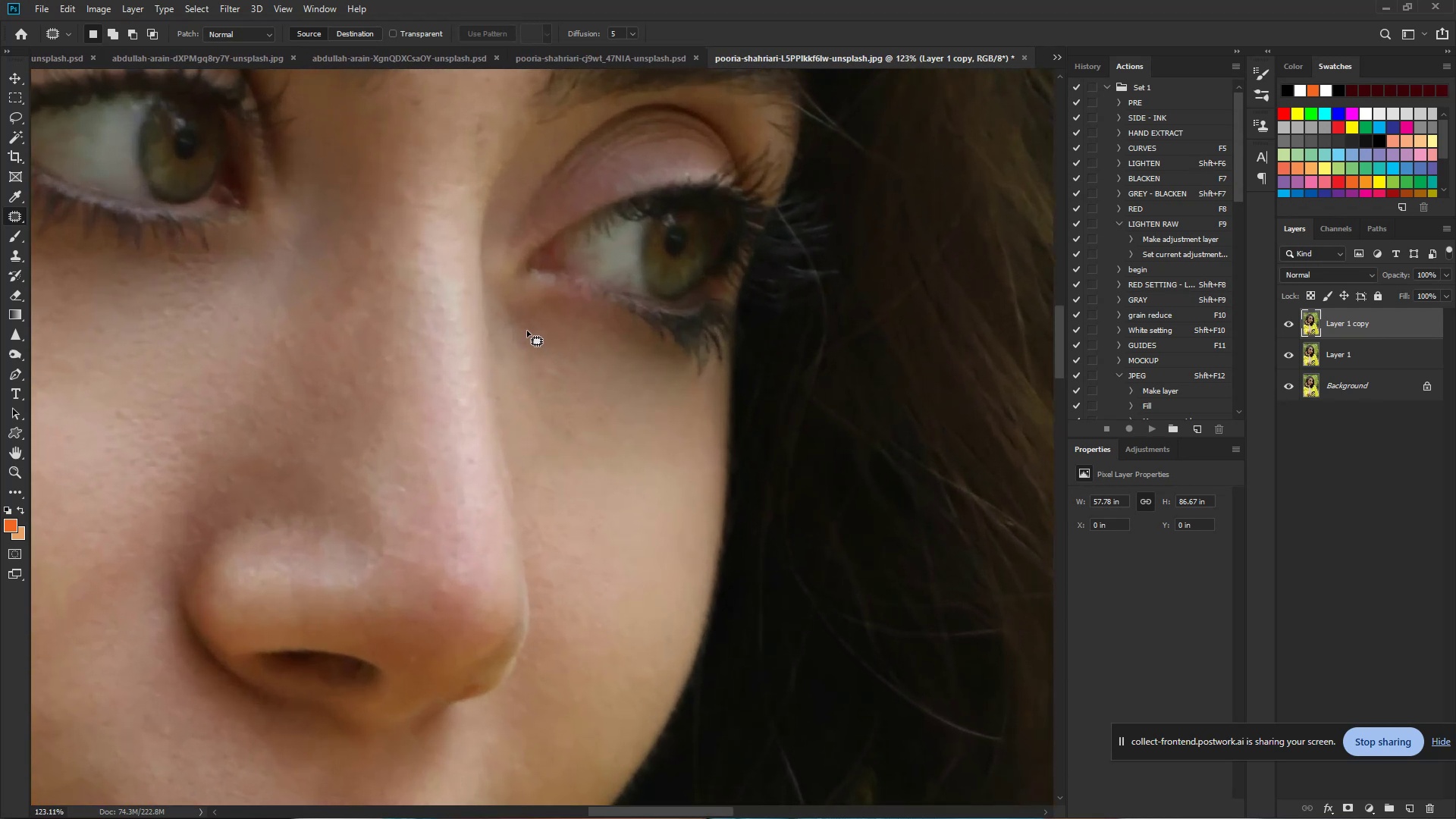 
left_click_drag(start_coordinate=[543, 361], to_coordinate=[646, 372])
 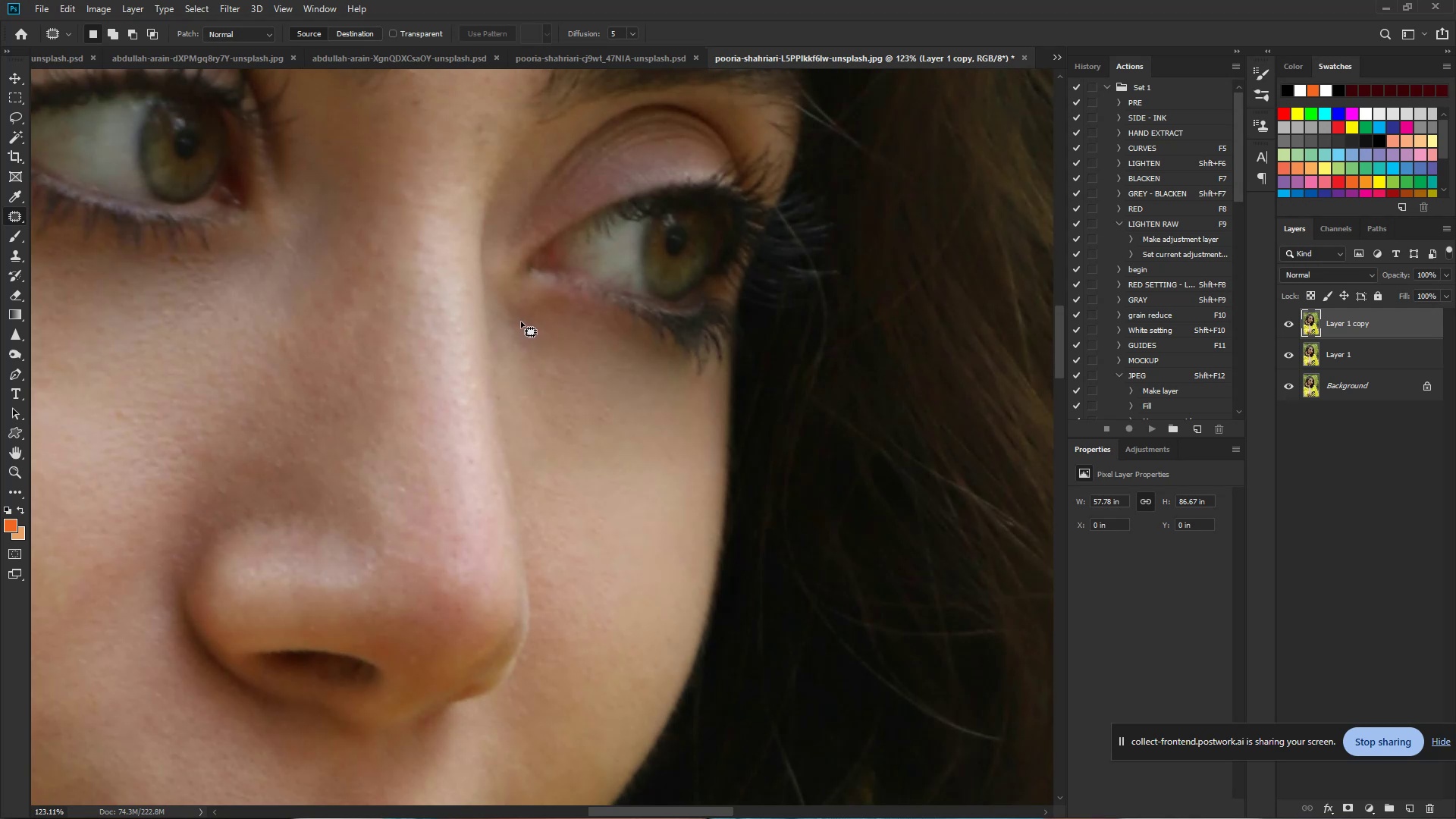 
left_click_drag(start_coordinate=[510, 318], to_coordinate=[604, 446])
 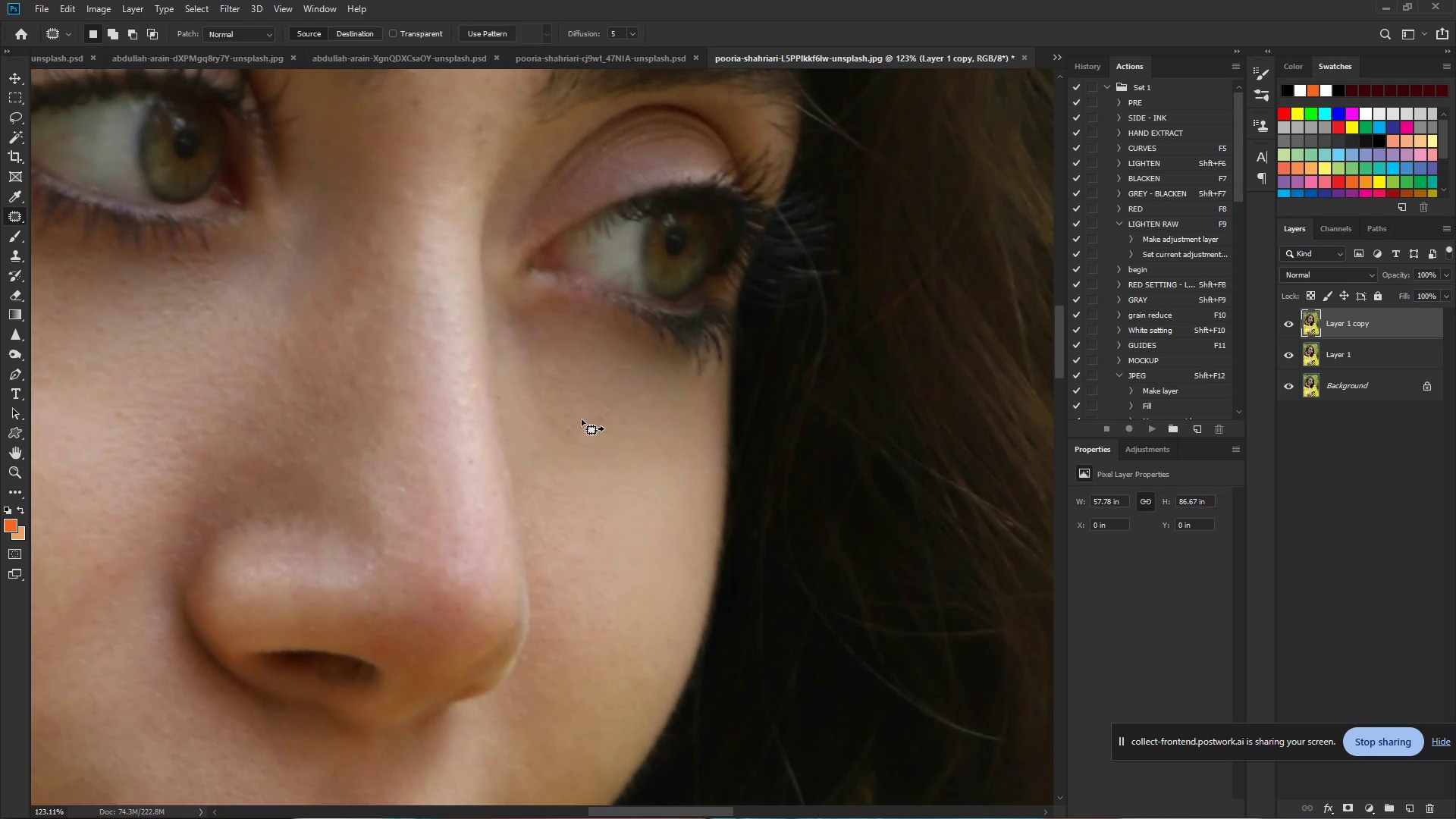 
left_click_drag(start_coordinate=[577, 414], to_coordinate=[614, 428])
 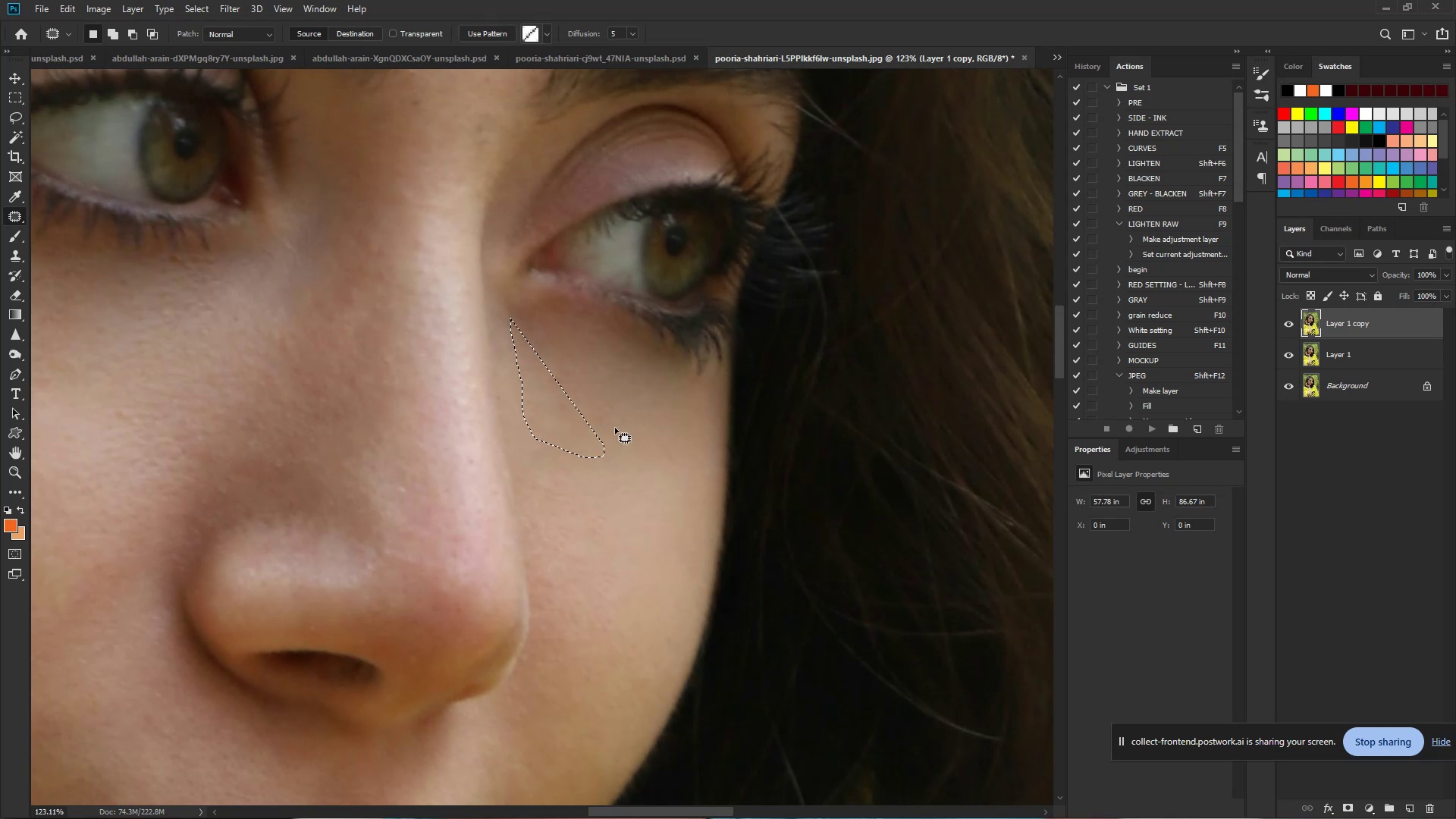 
left_click([615, 428])
 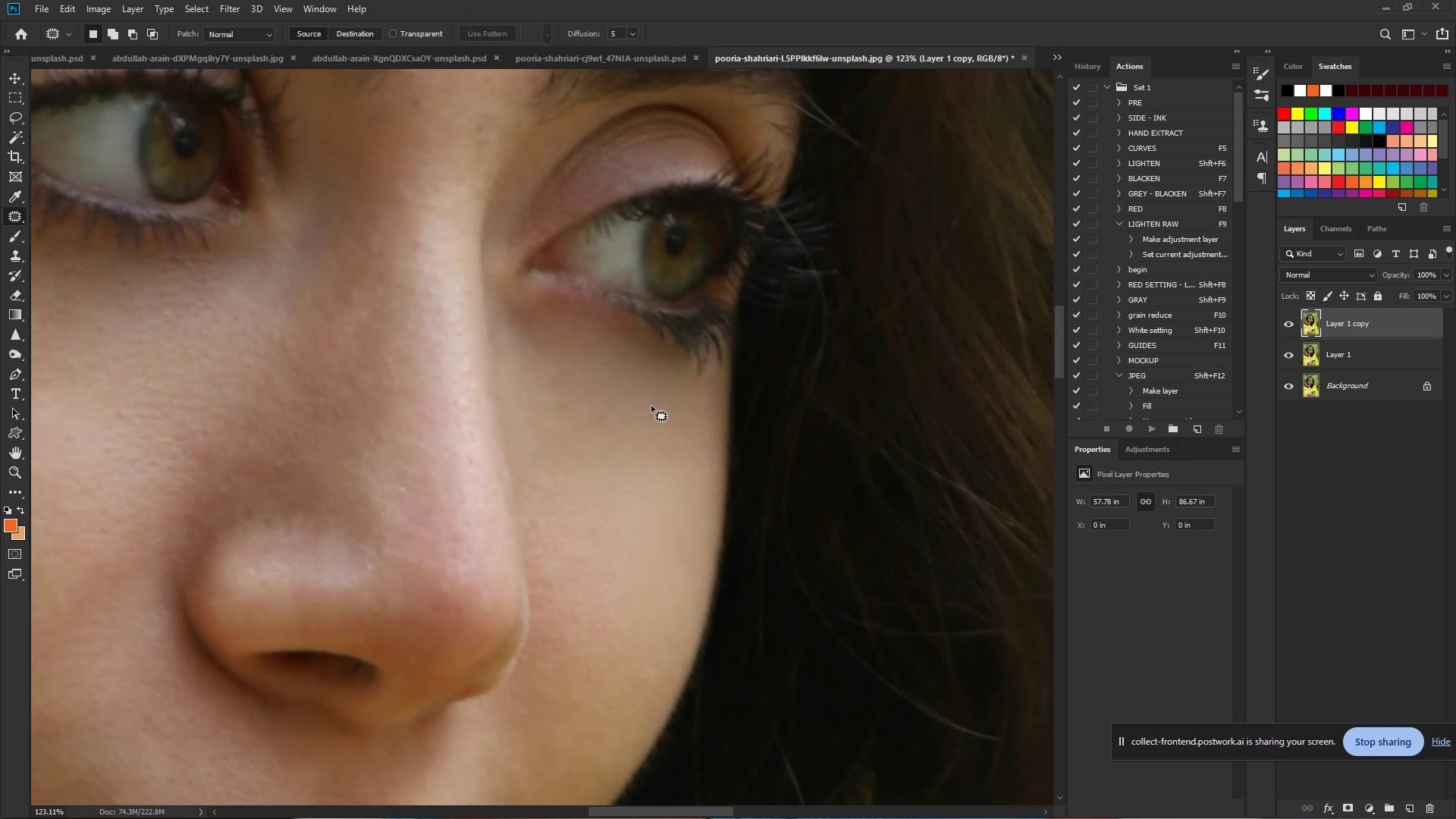 
hold_key(key=ControlLeft, duration=0.66)
 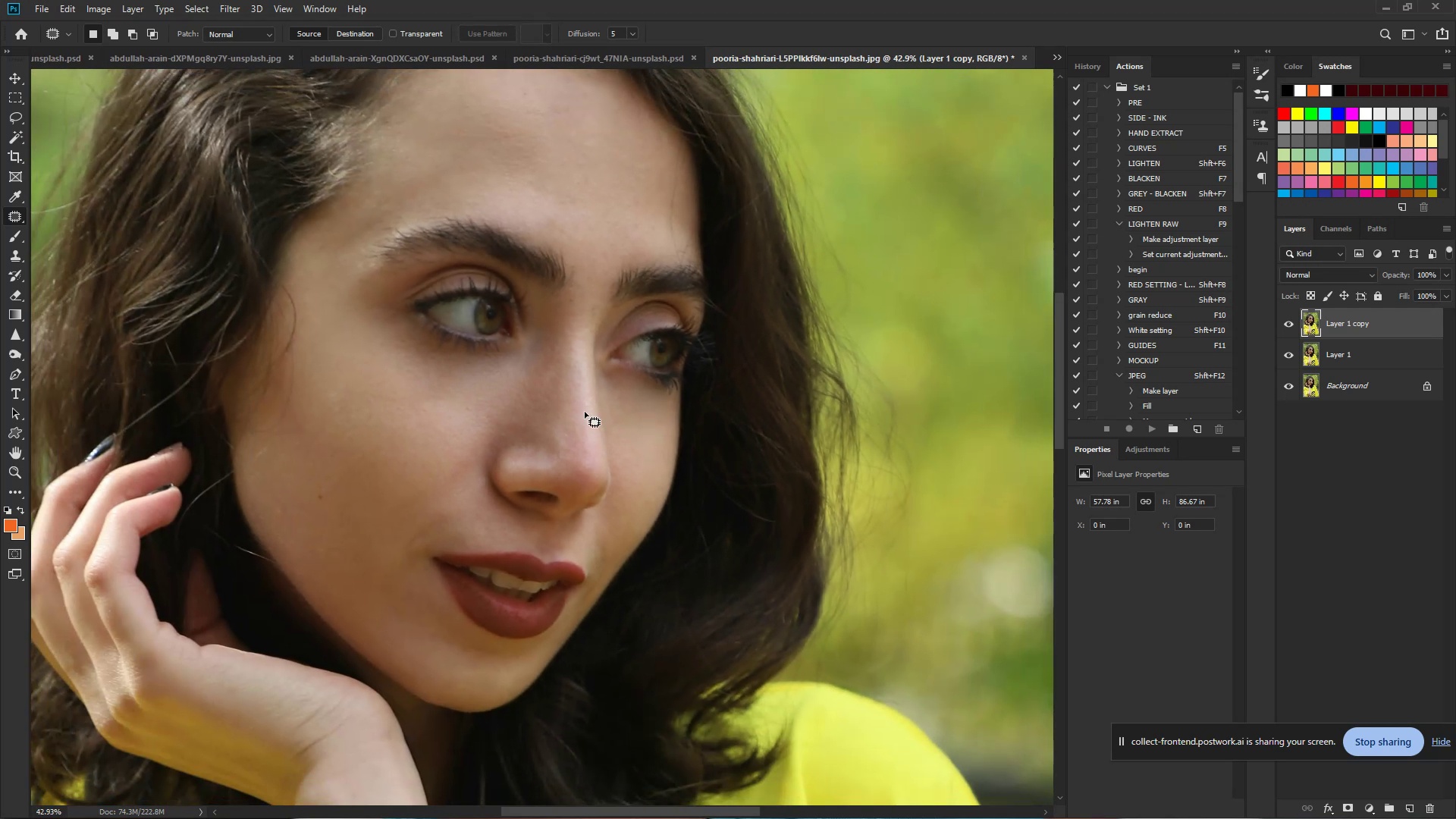 
hold_key(key=Space, duration=0.5)
 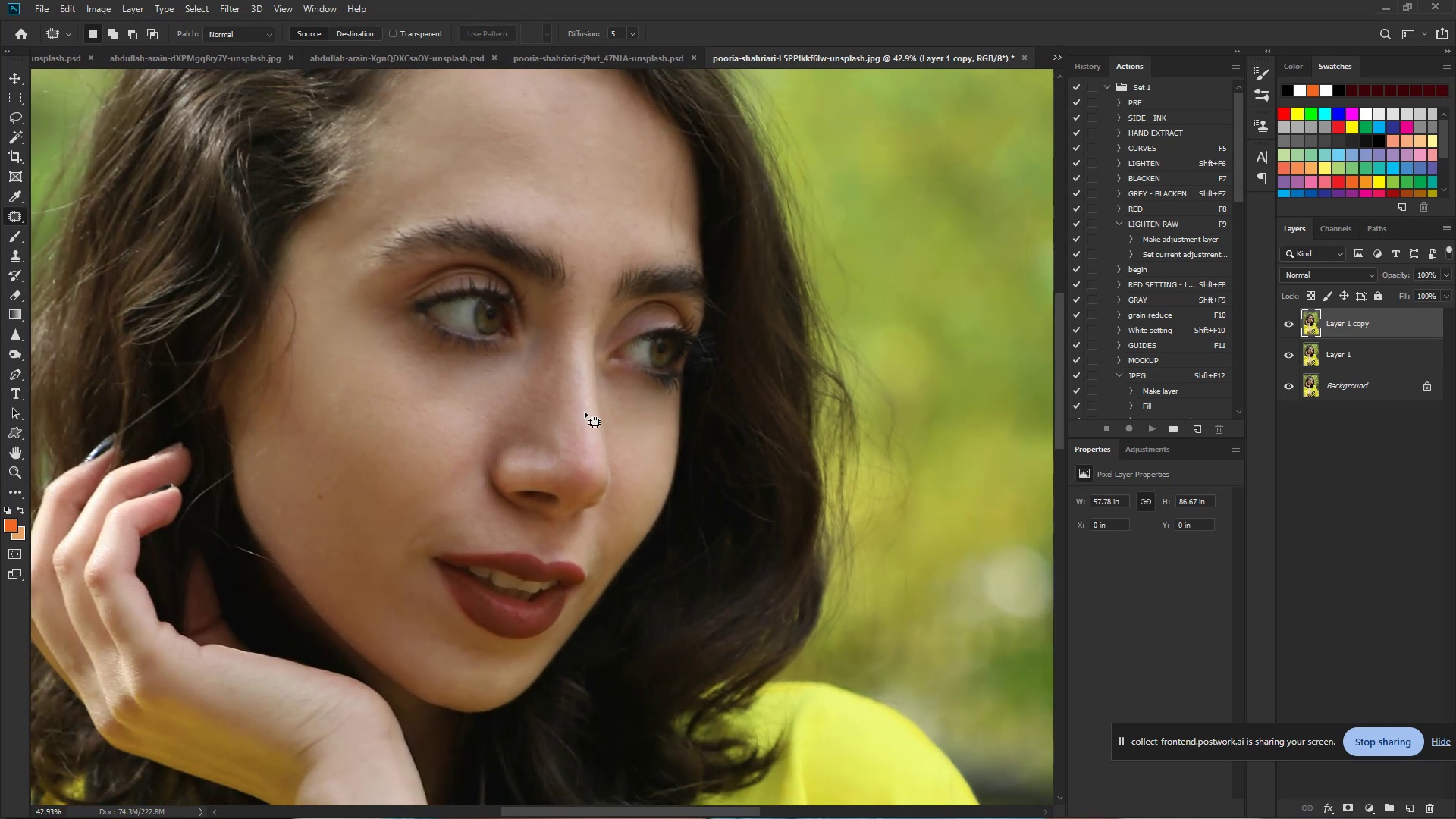 
left_click_drag(start_coordinate=[654, 405], to_coordinate=[585, 412])
 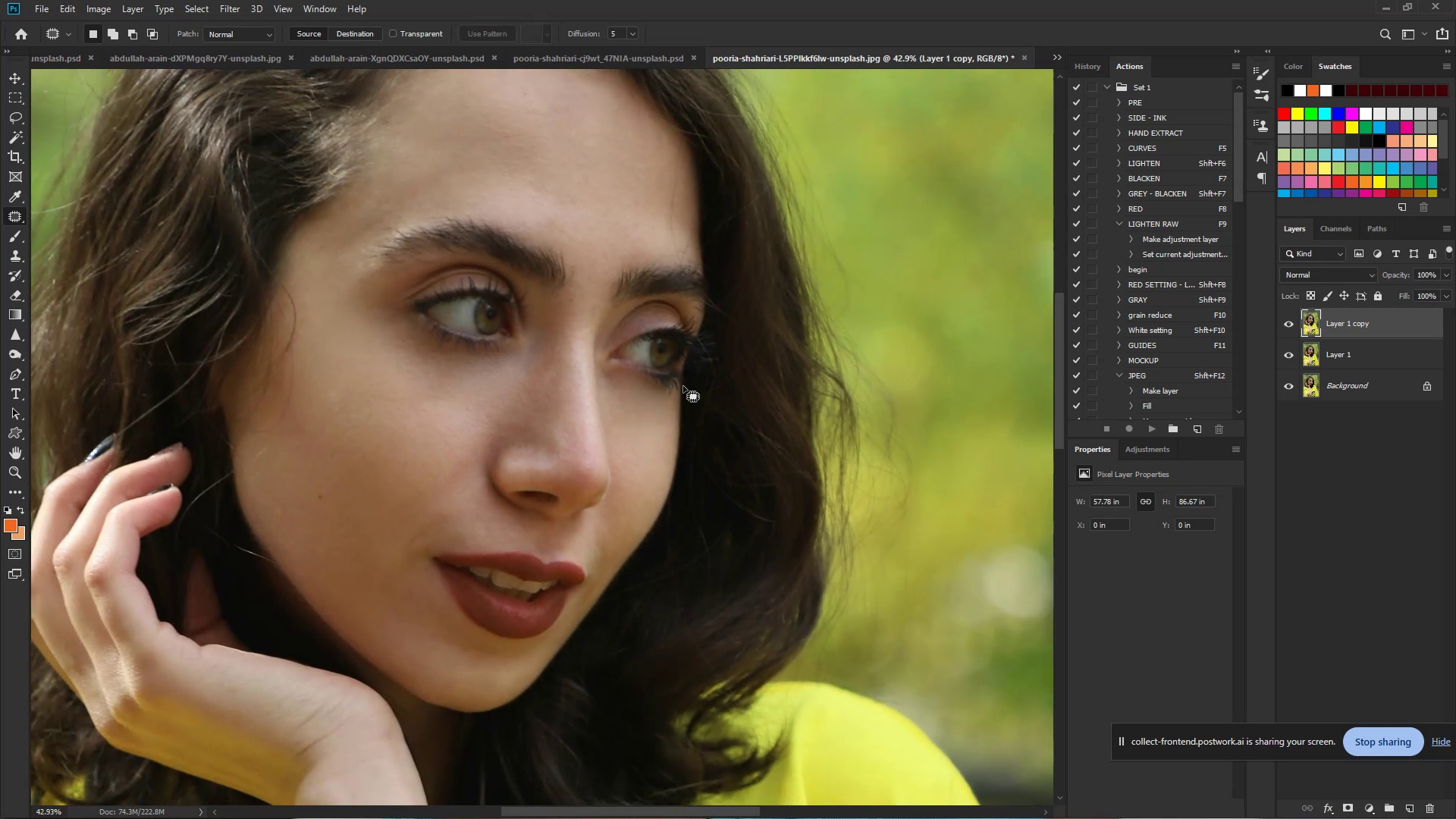 
hold_key(key=ControlLeft, duration=0.7)
 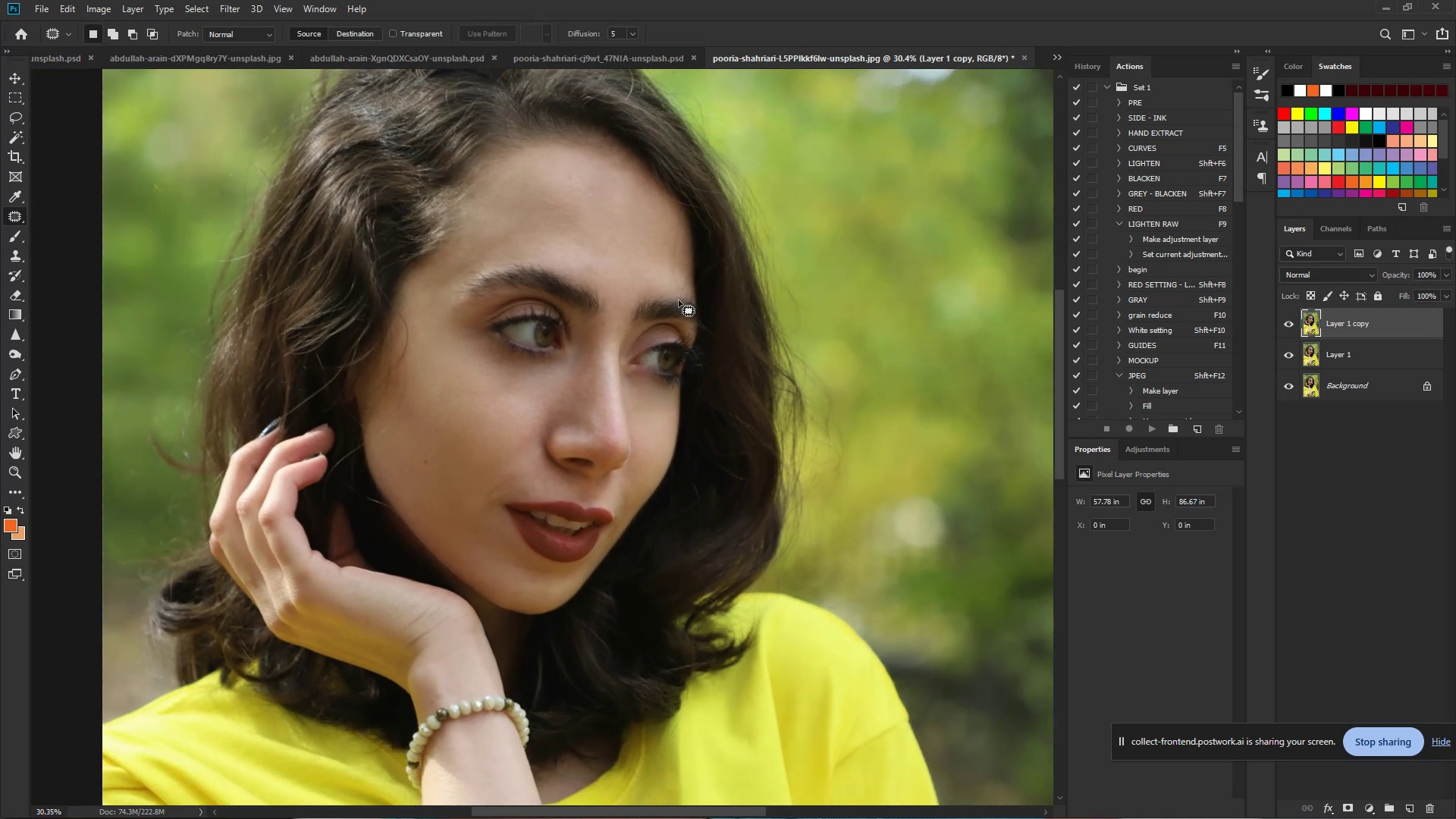 
hold_key(key=Space, duration=0.49)
 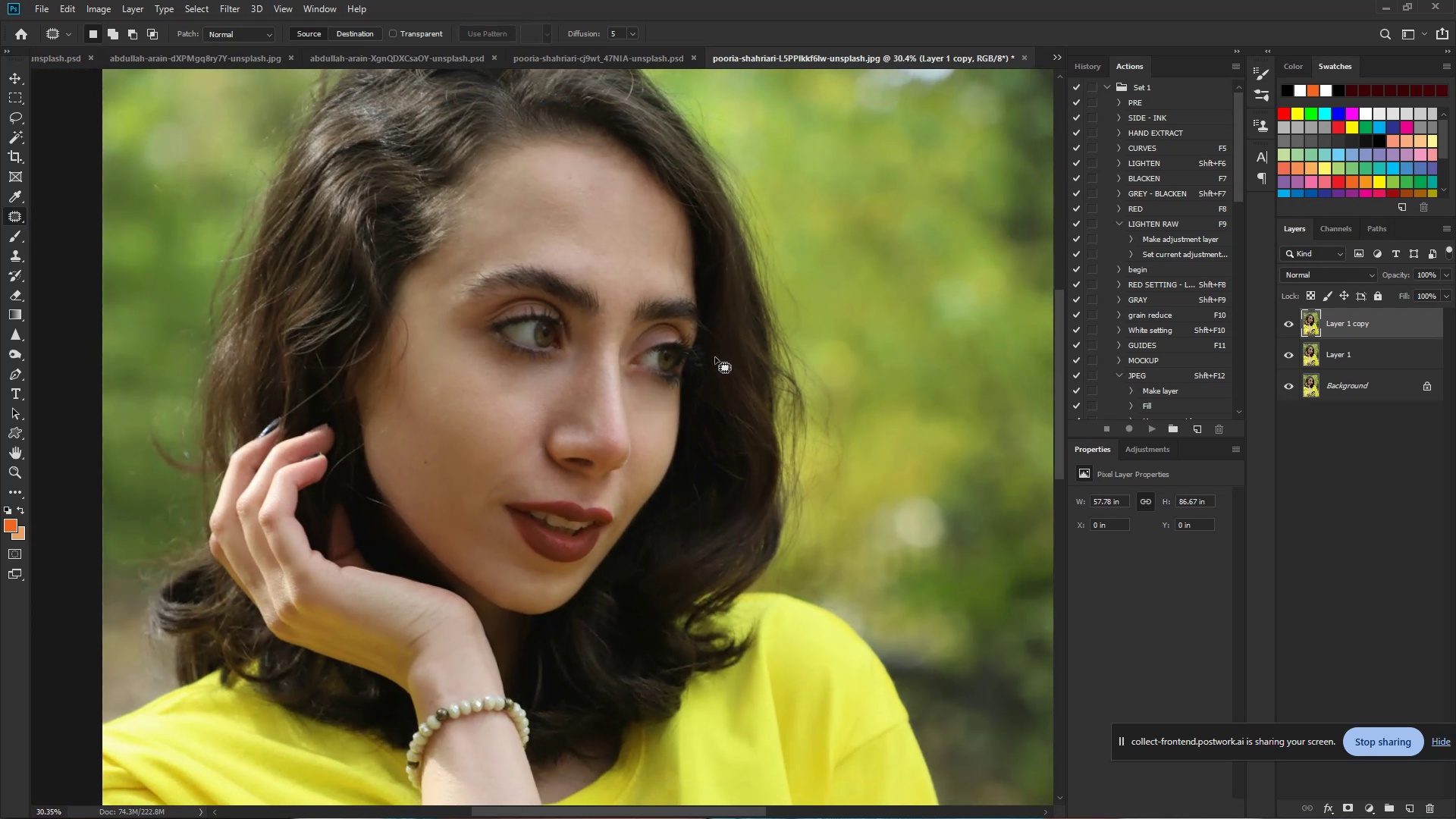 
left_click_drag(start_coordinate=[679, 379], to_coordinate=[651, 384])
 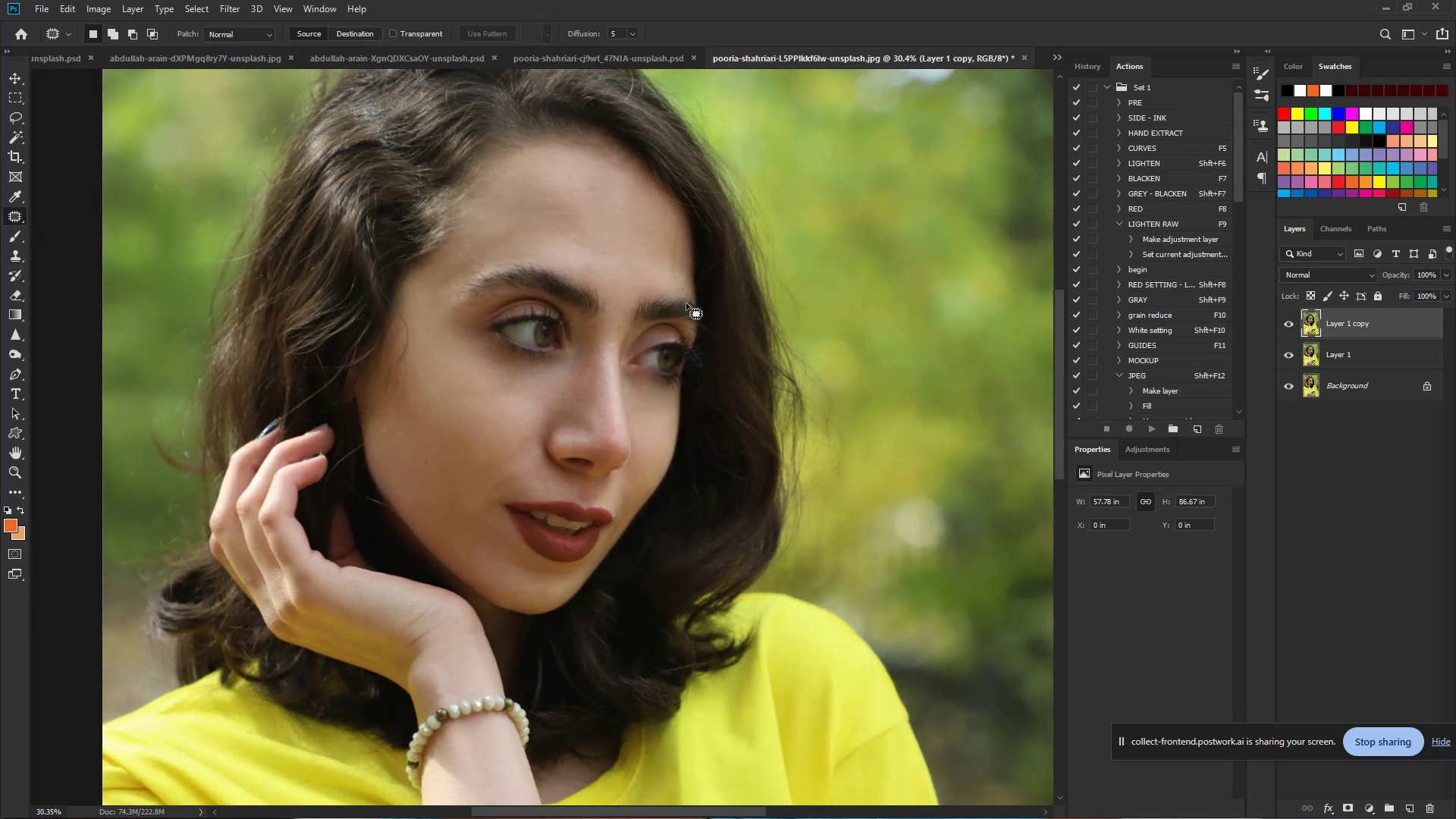 
hold_key(key=ControlLeft, duration=0.66)
 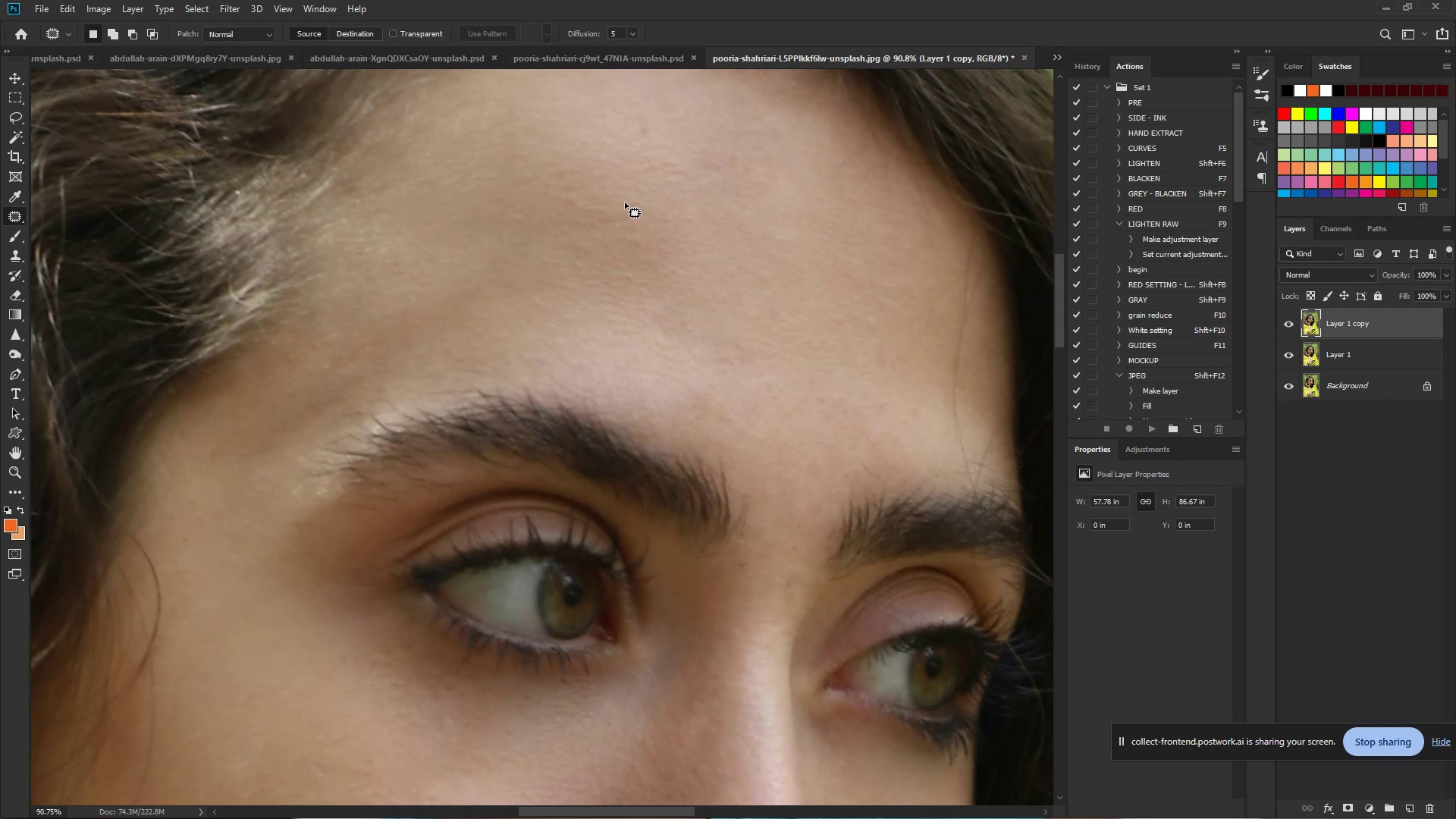 
hold_key(key=Space, duration=0.43)
 